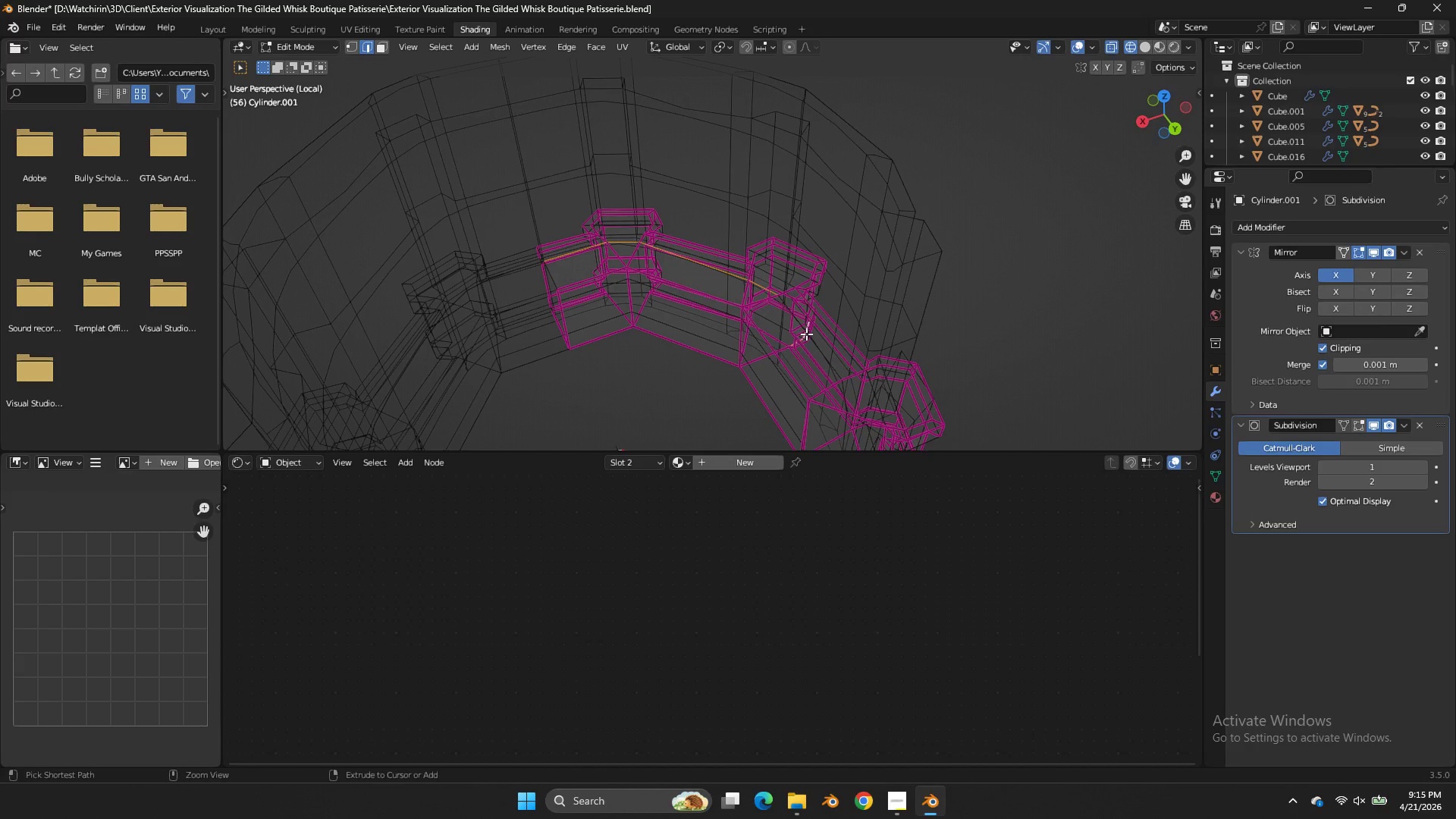 
scroll: coordinate [799, 318], scroll_direction: down, amount: 3.0
 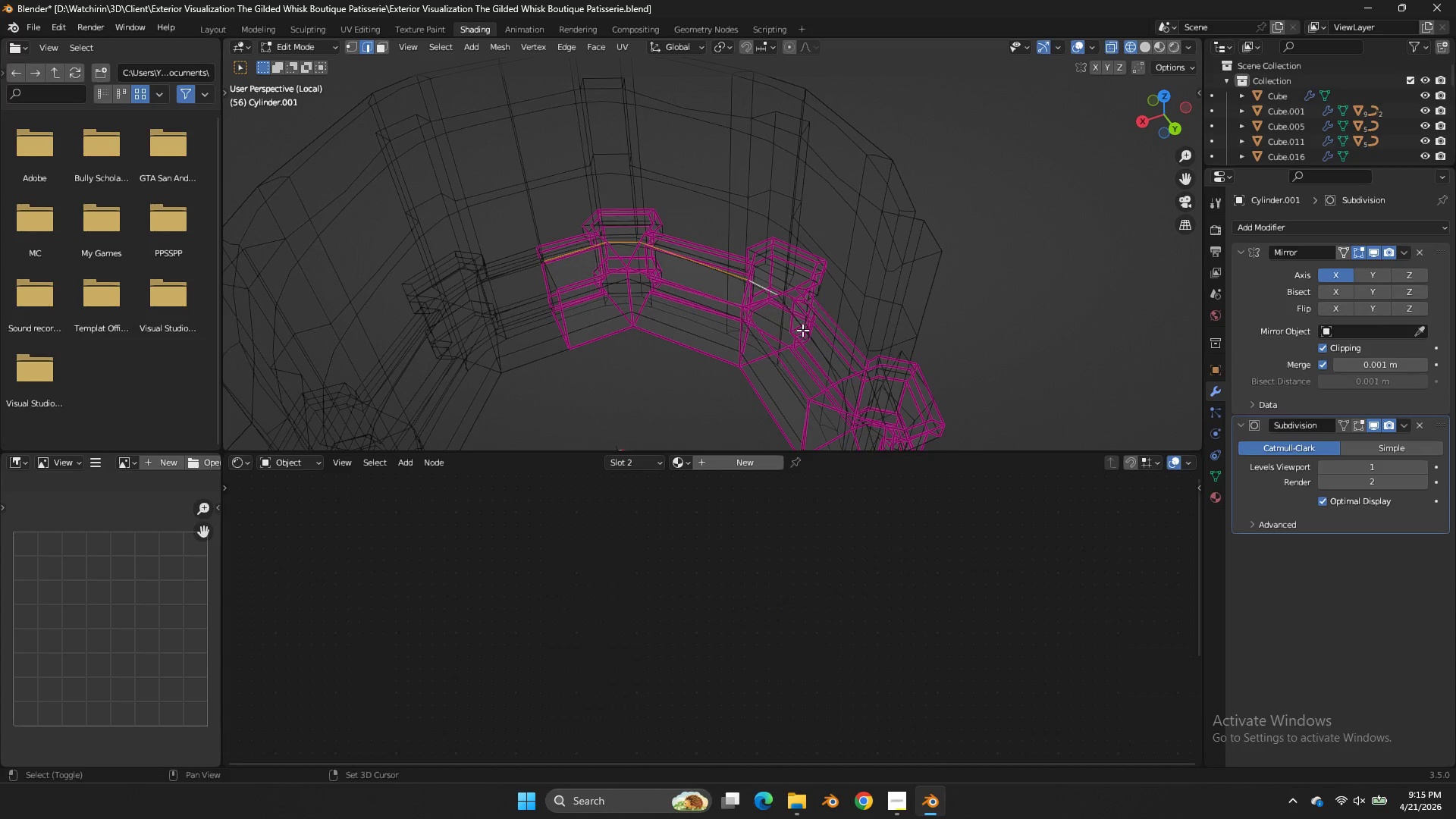 
key(Control+ControlLeft)
 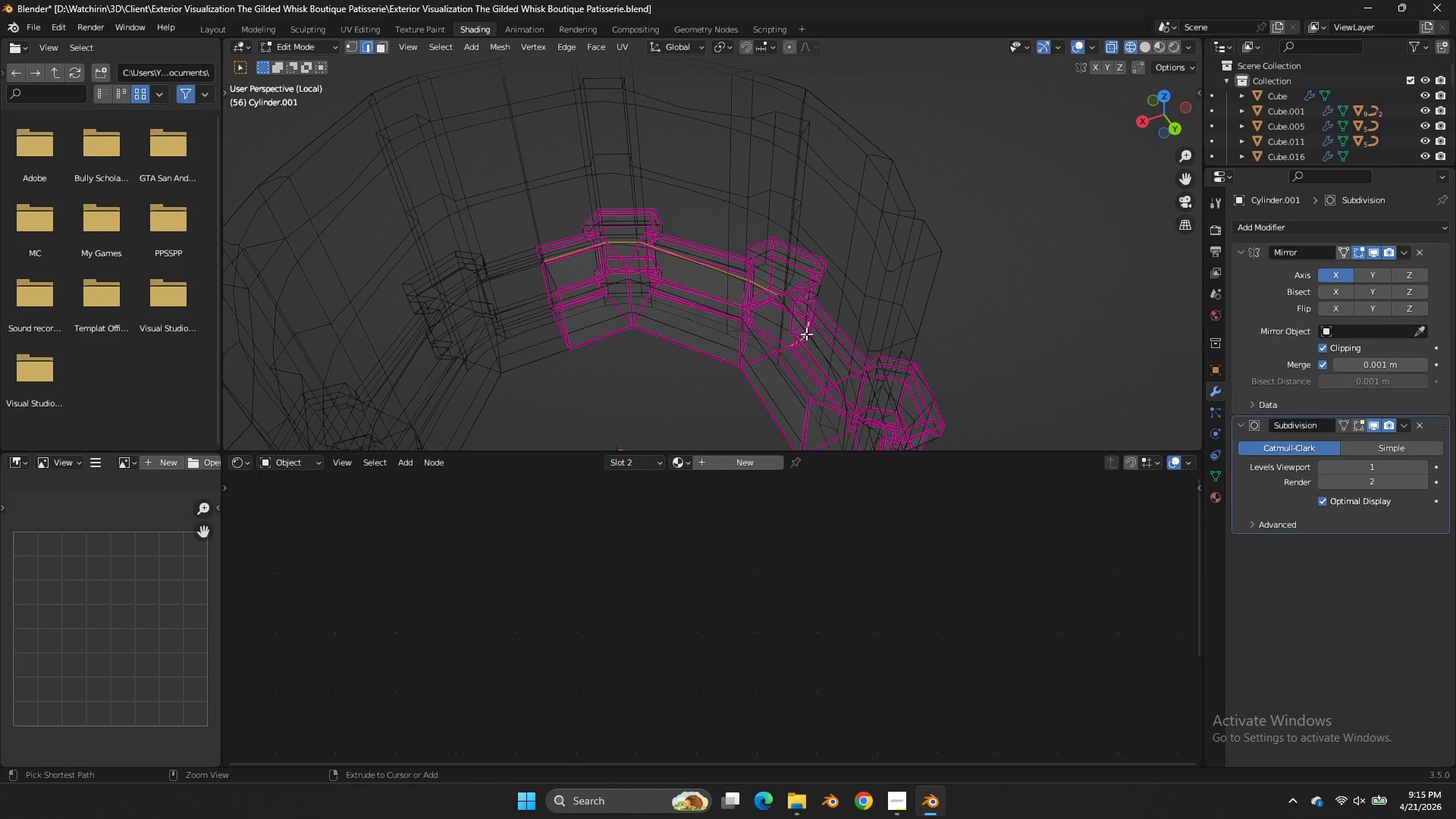 
key(Control+Z)
 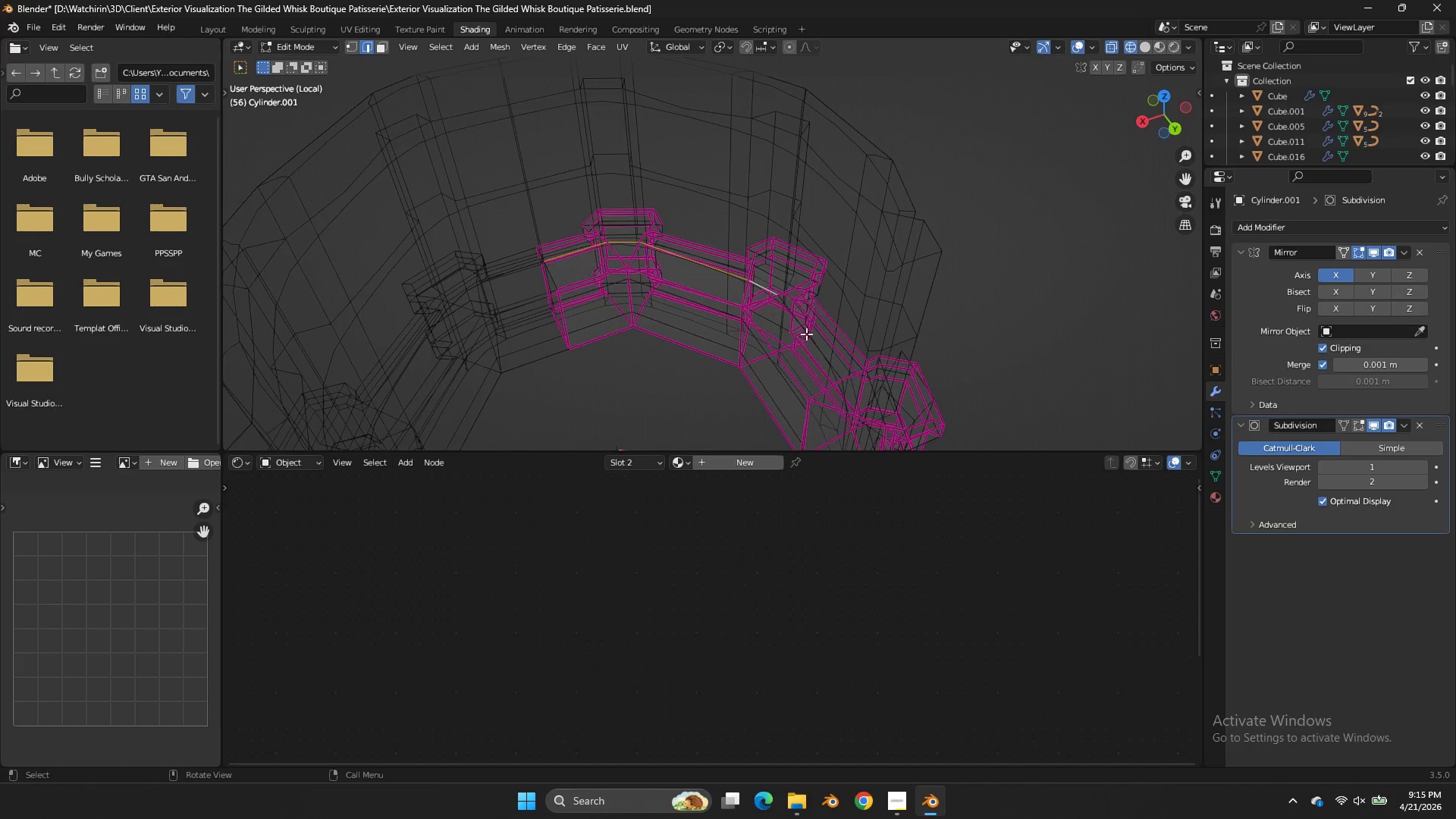 
key(NumpadDivide)
 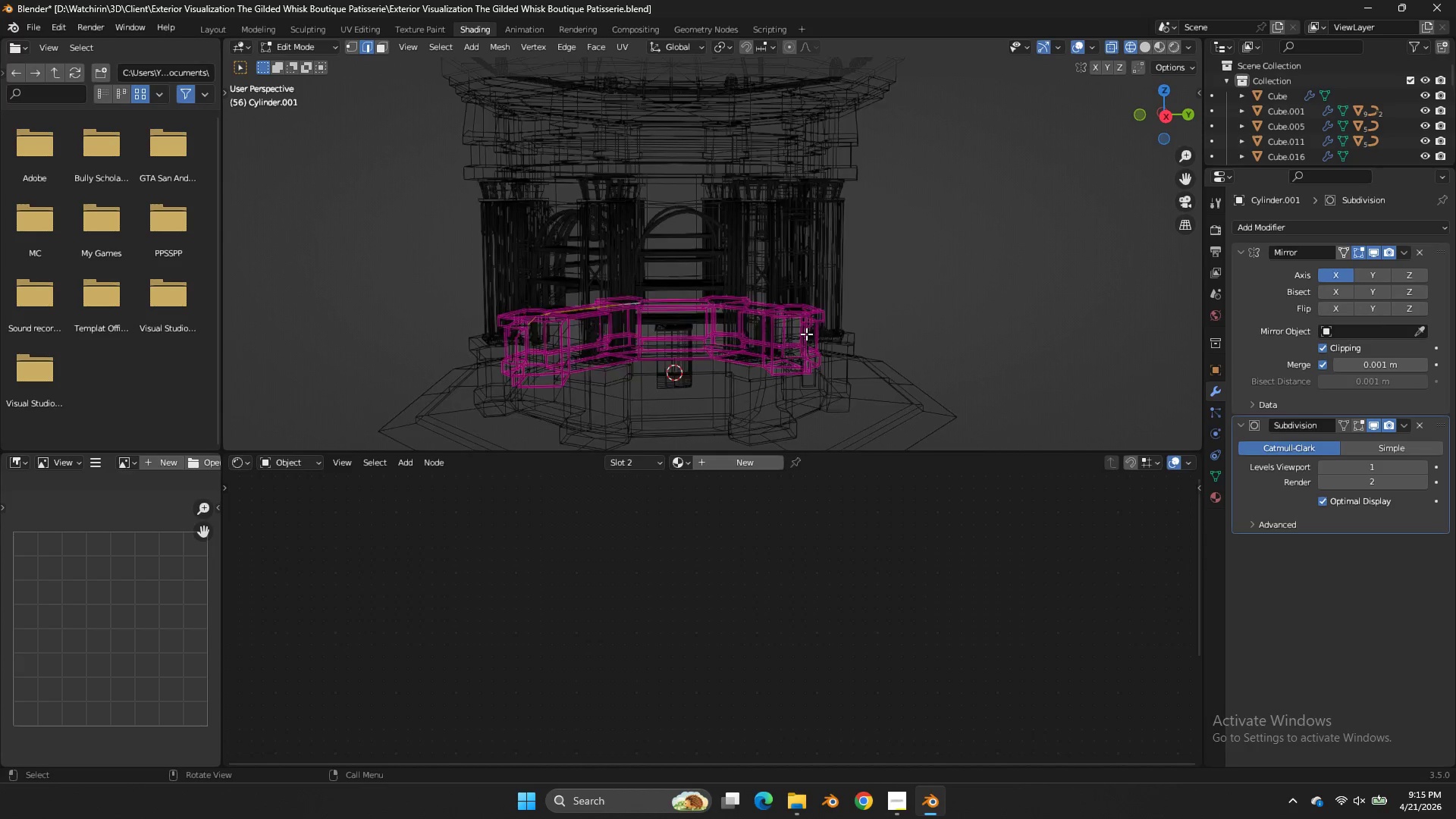 
key(NumpadDivide)
 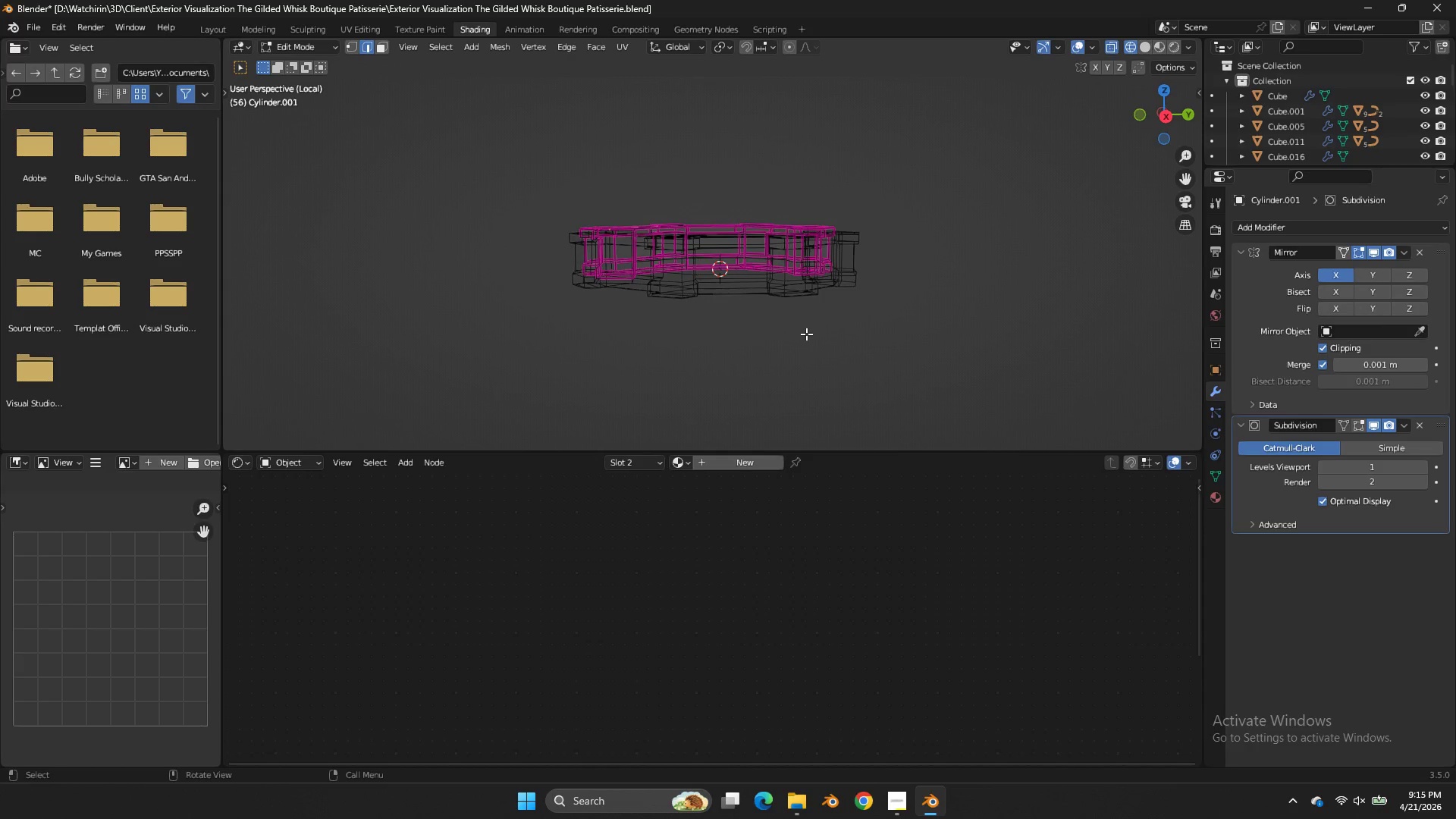 
key(Z)
 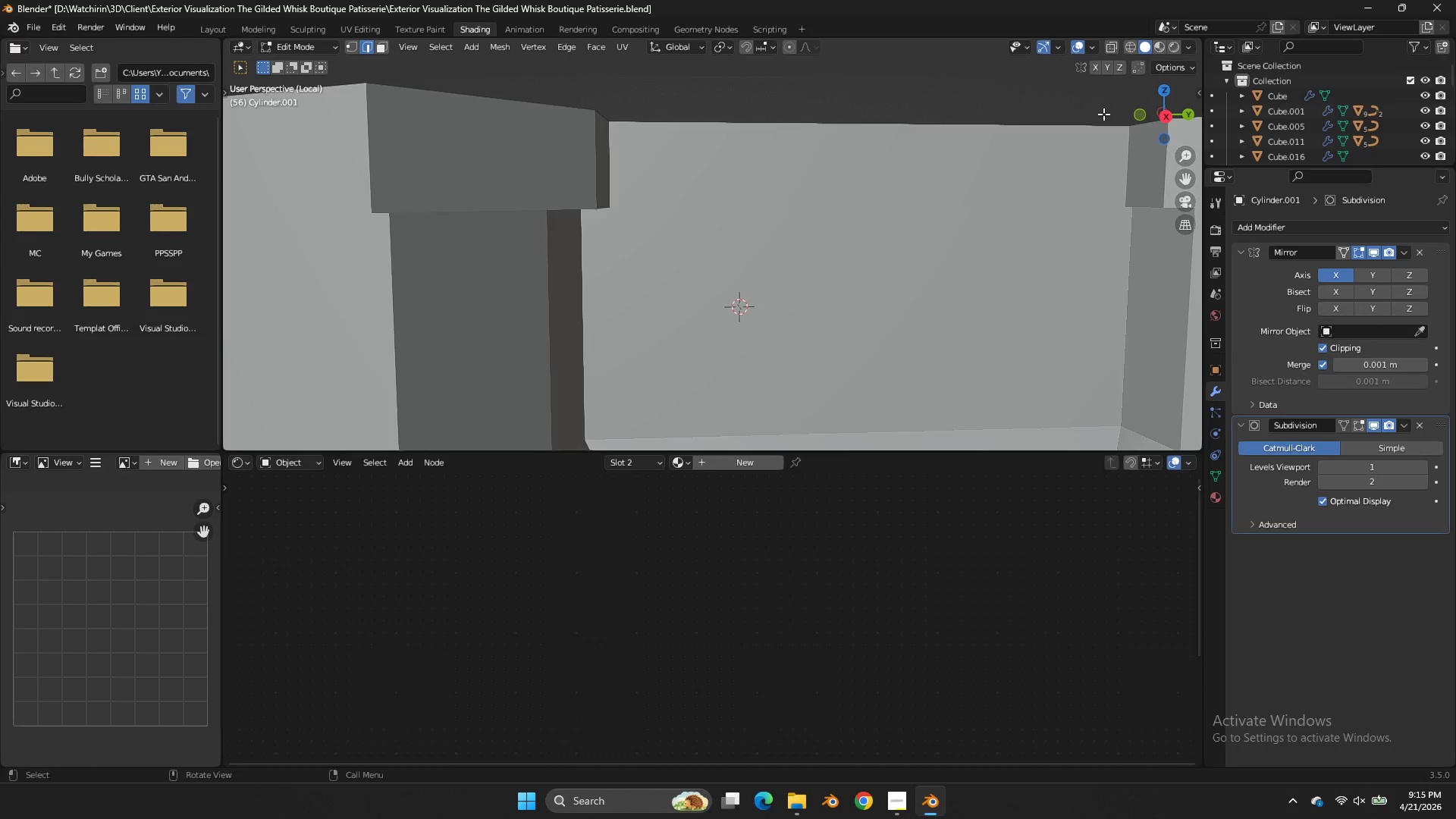 
scroll: coordinate [809, 322], scroll_direction: up, amount: 7.0
 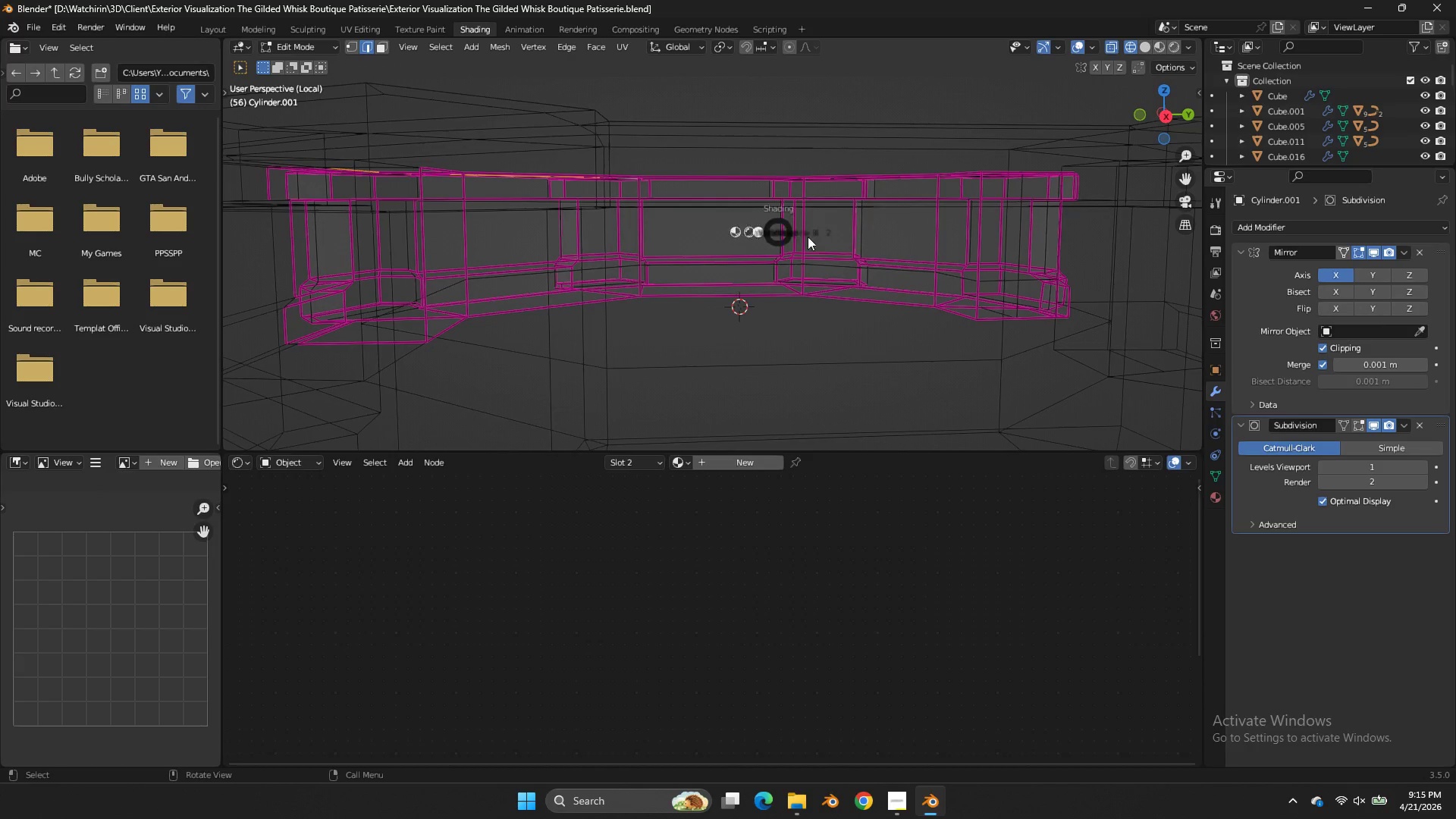 
left_click_drag(start_coordinate=[1177, 114], to_coordinate=[1018, 203])
 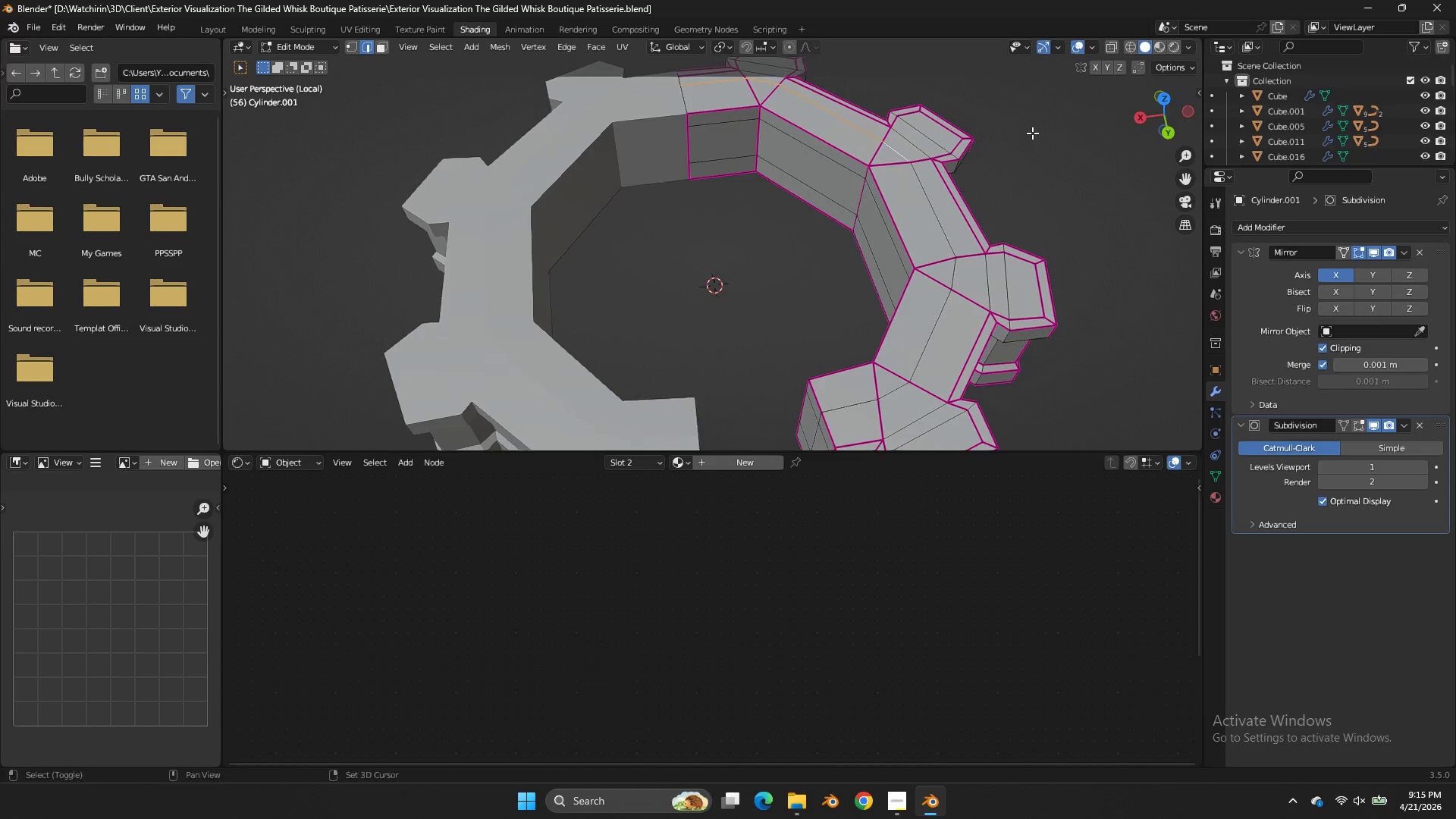 
scroll: coordinate [1109, 118], scroll_direction: down, amount: 3.0
 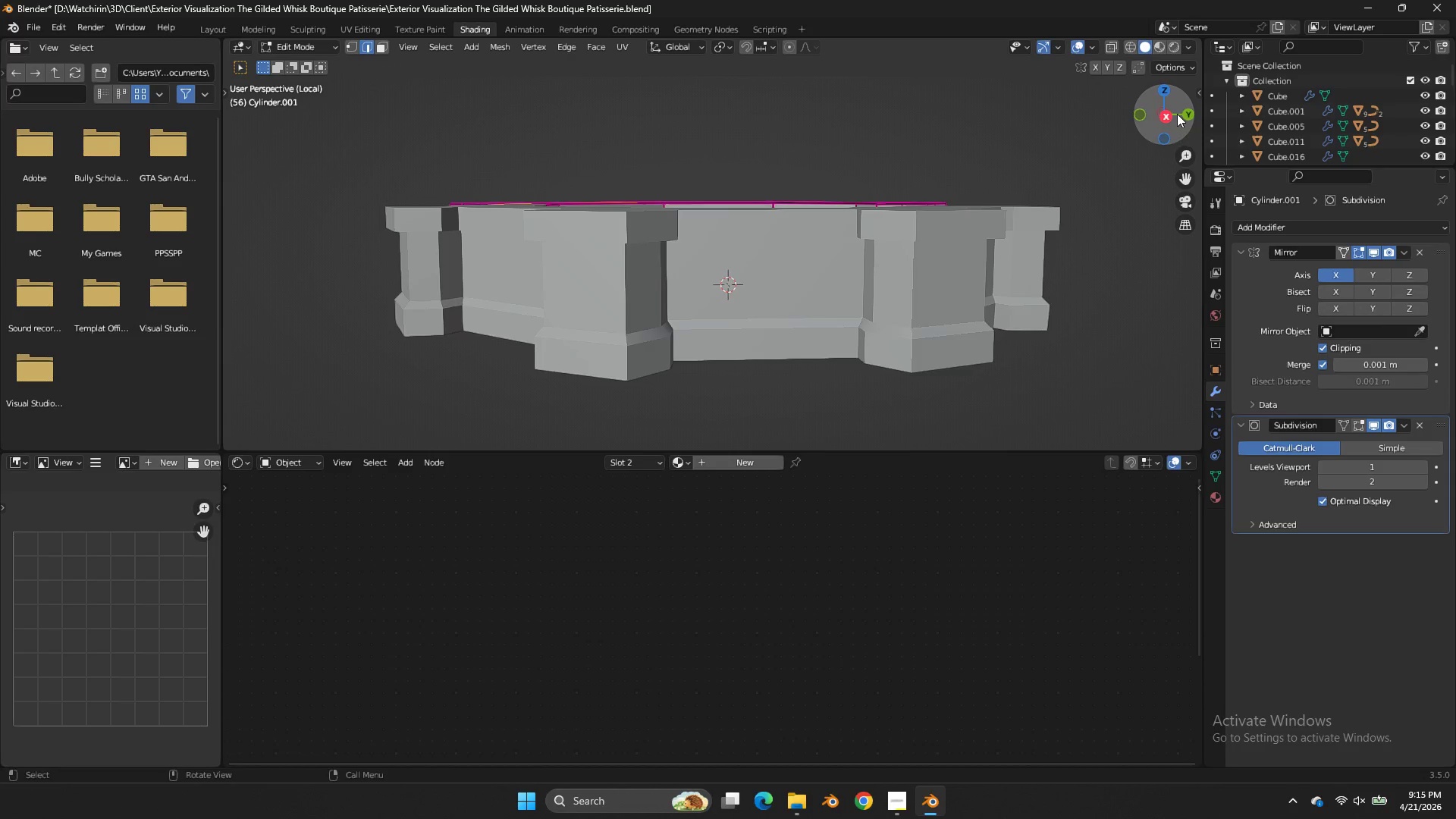 
hold_key(key=ShiftLeft, duration=1.2)
hold_key(key=AltLeft, duration=1.02)
left_click([945, 204])
 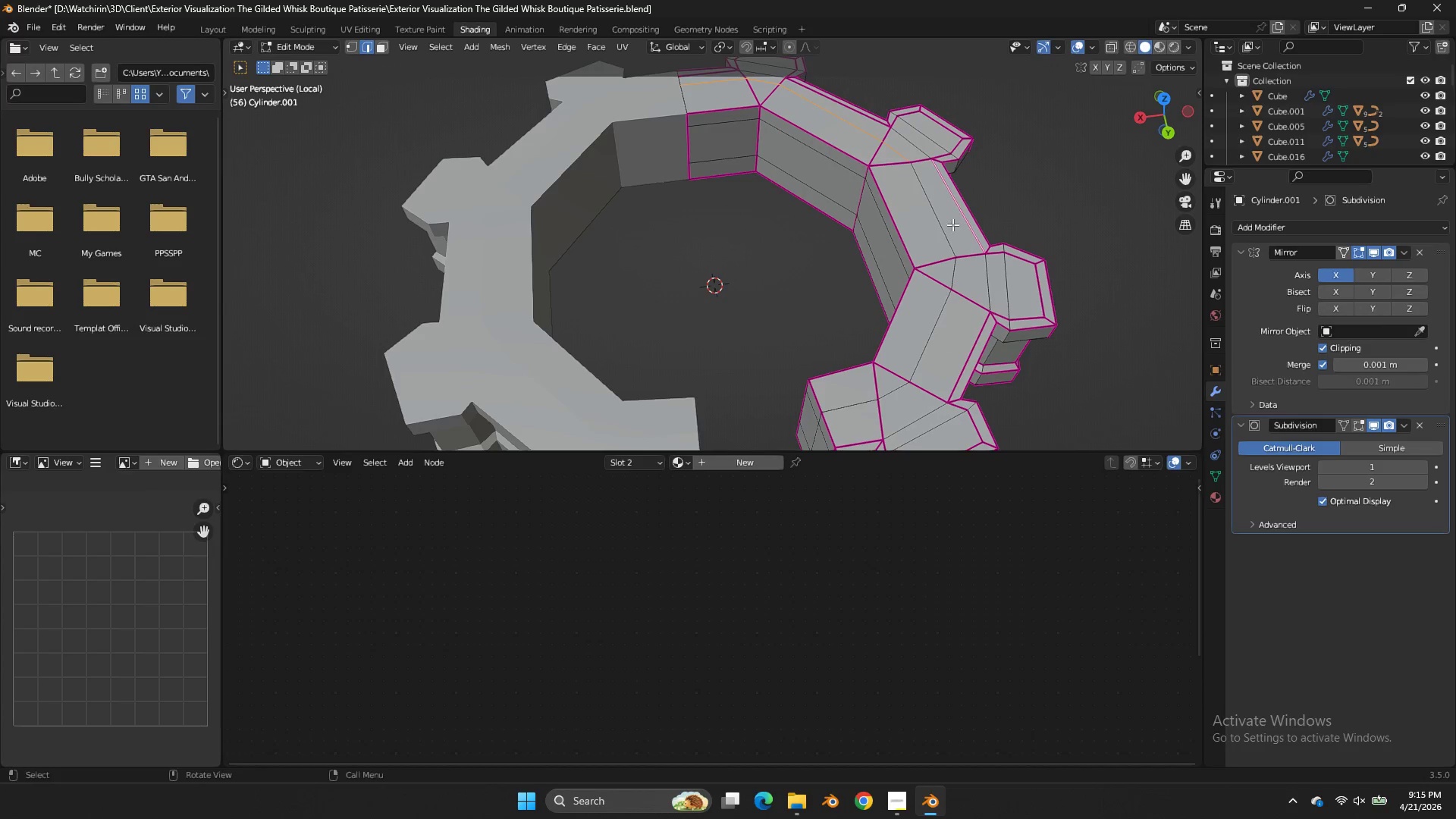 
key(Control+ControlLeft)
 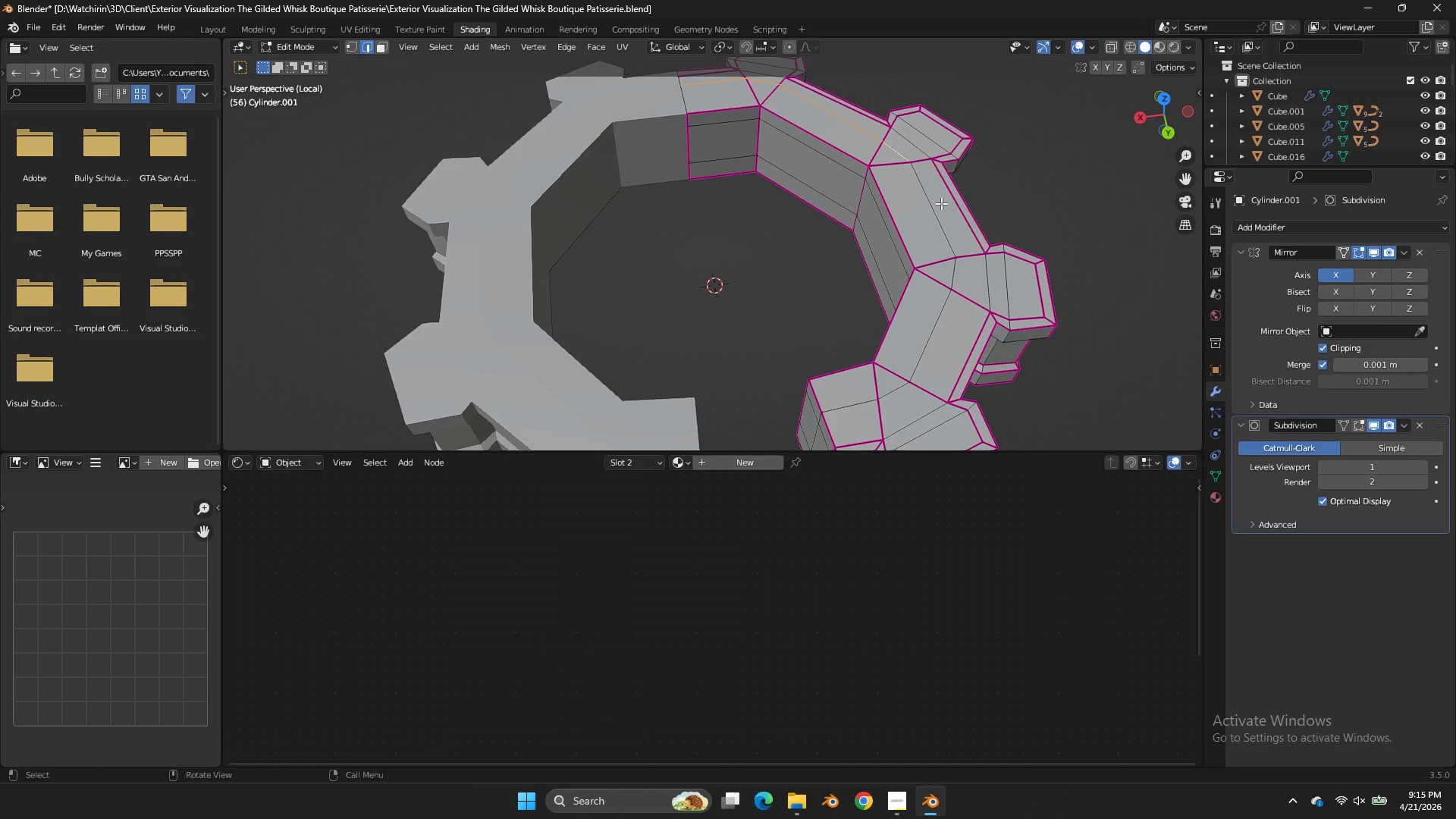 
key(Control+Z)
 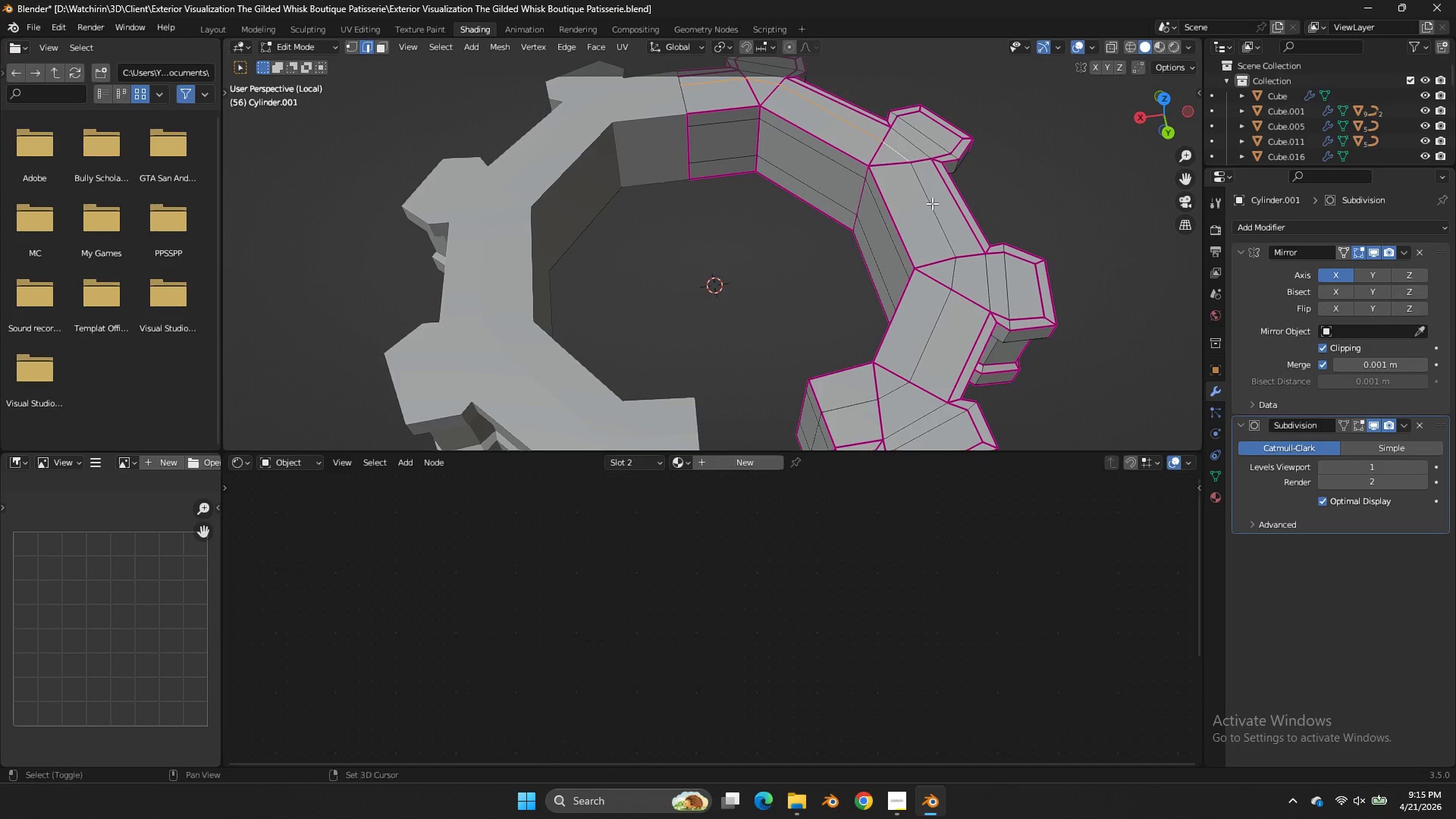 
hold_key(key=ShiftLeft, duration=1.09)
hold_key(key=AltLeft, duration=0.91)
left_click([928, 206])
 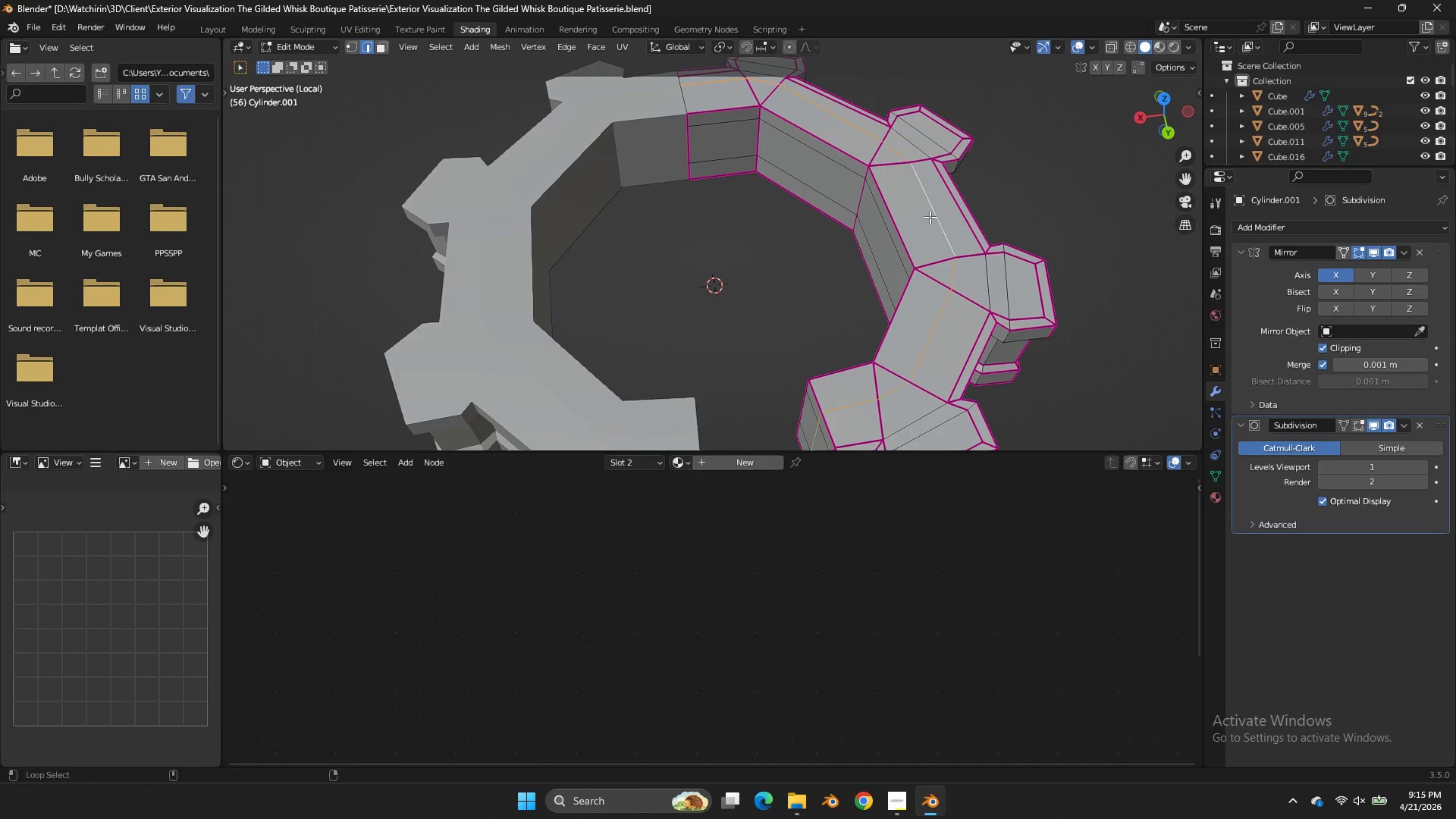 
key(Z)
 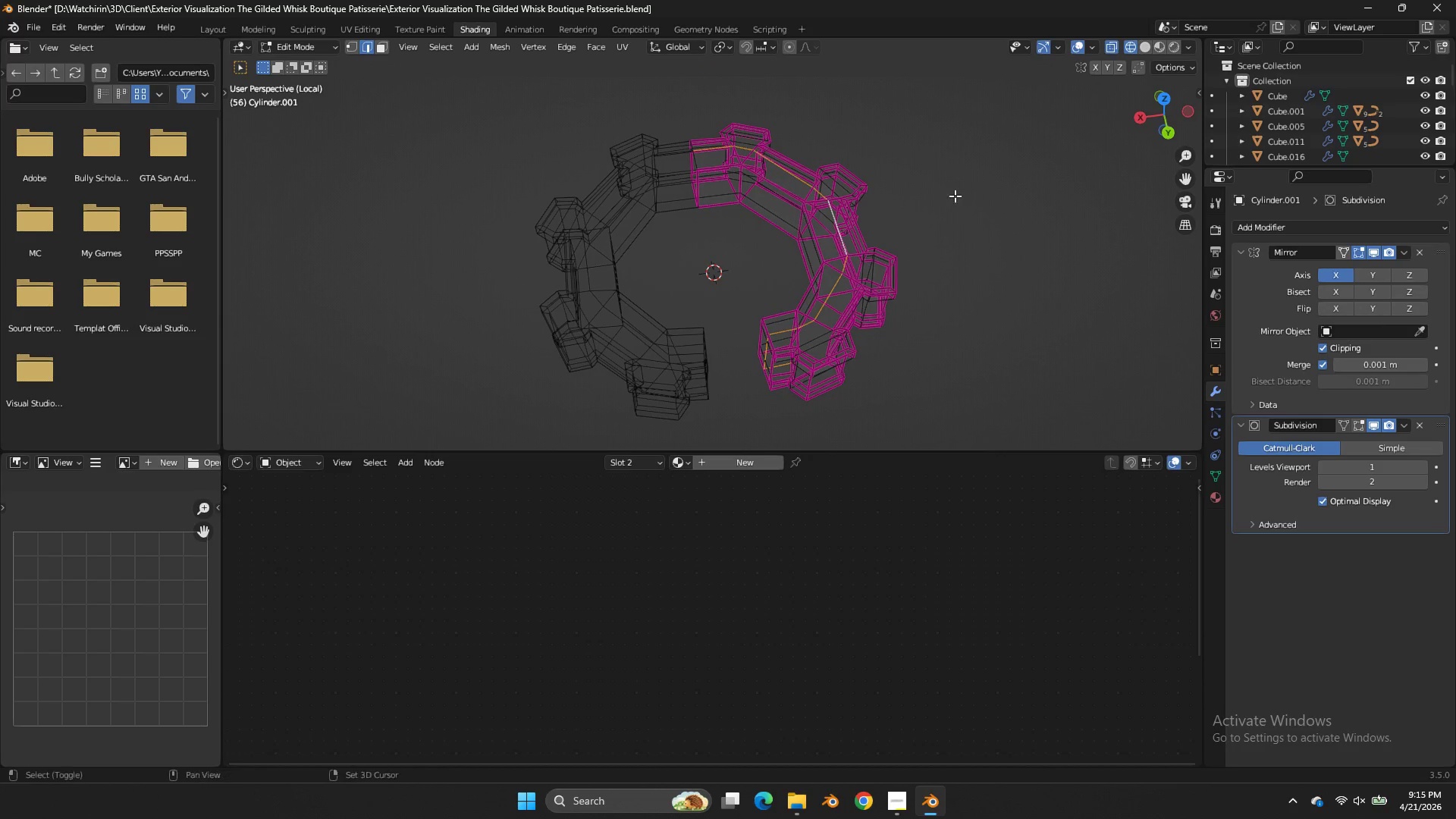 
scroll: coordinate [996, 253], scroll_direction: down, amount: 3.0
 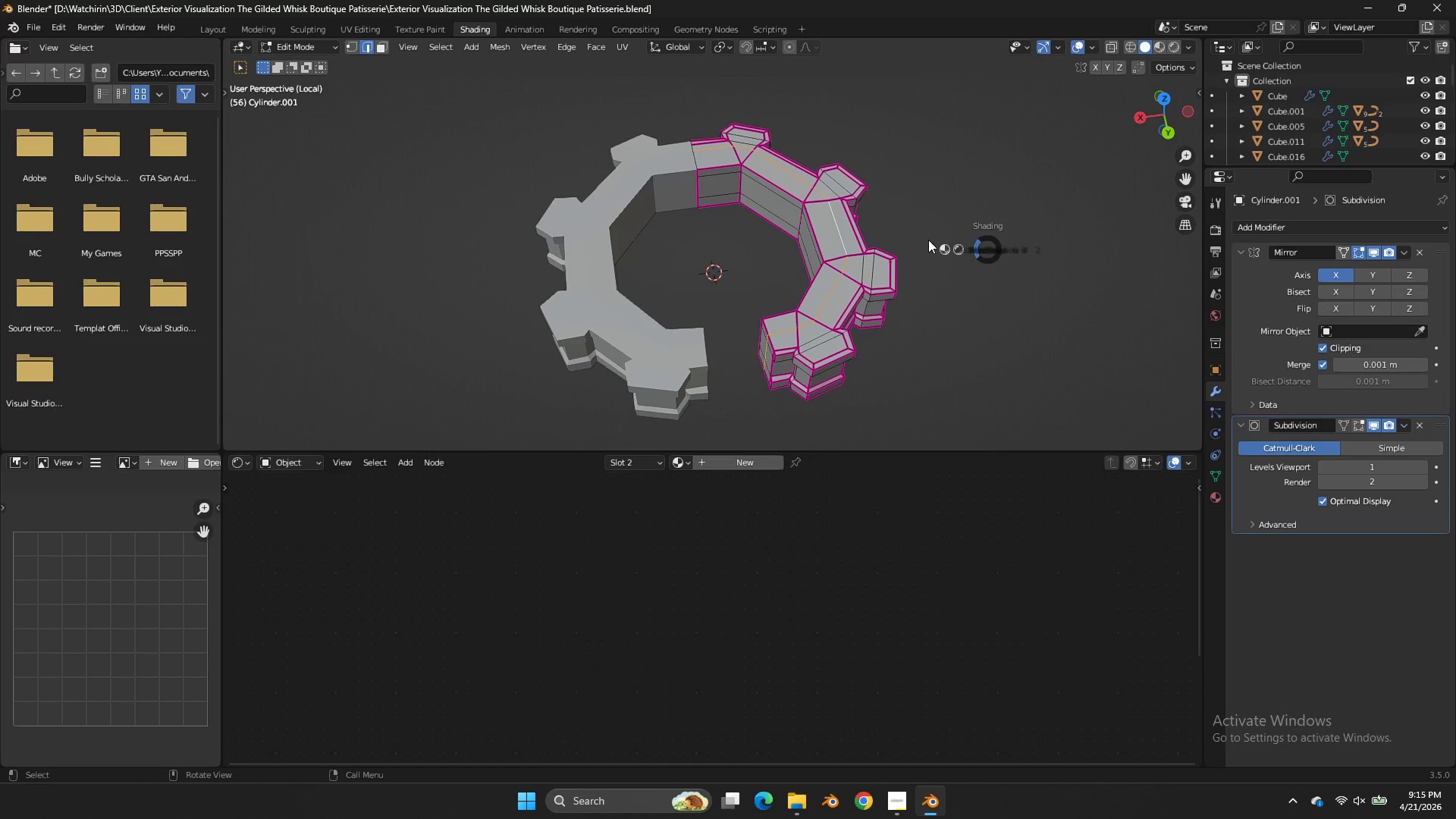 
type(Ez)
 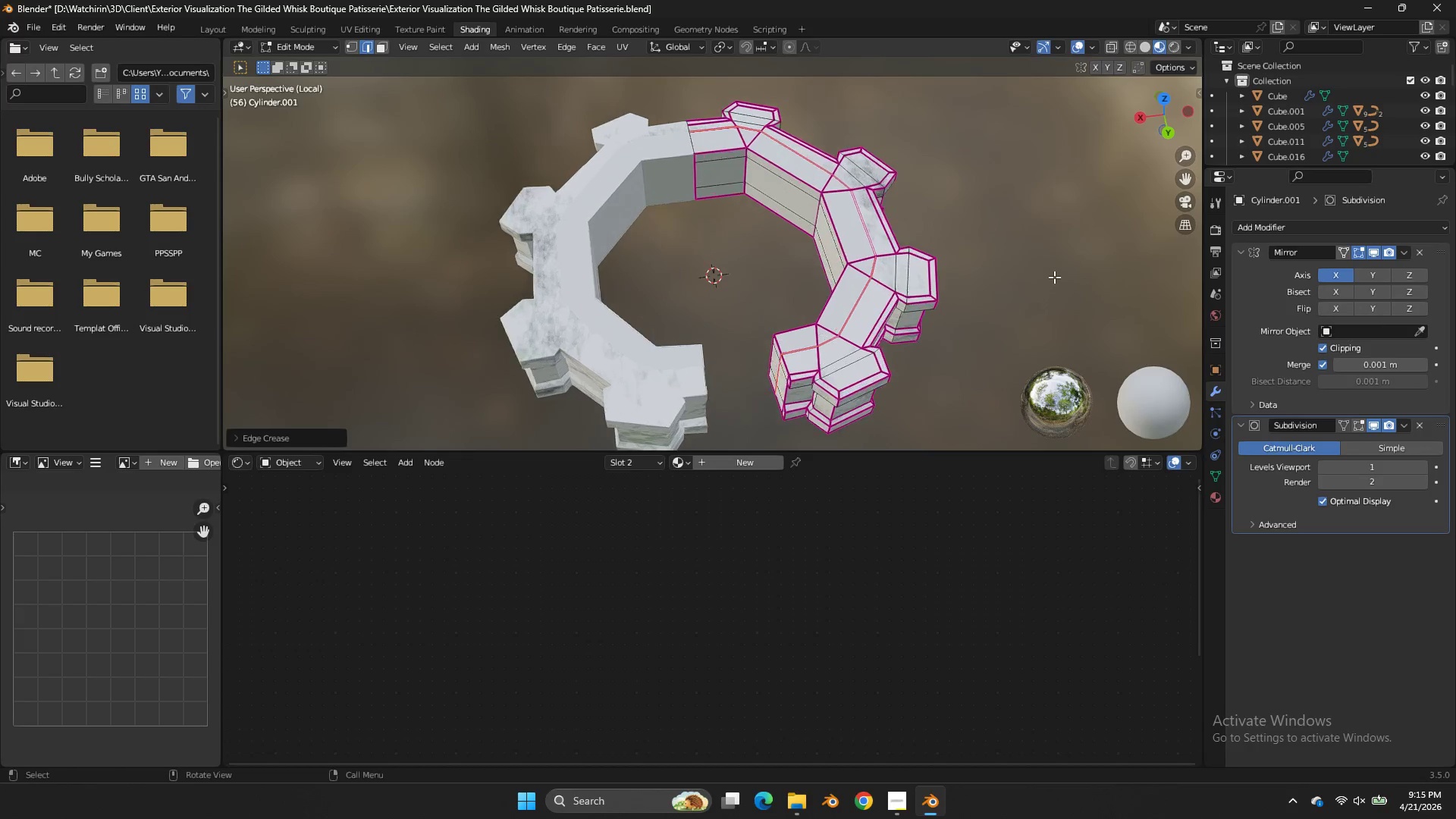 
left_click_drag(start_coordinate=[639, 140], to_coordinate=[657, 143])
 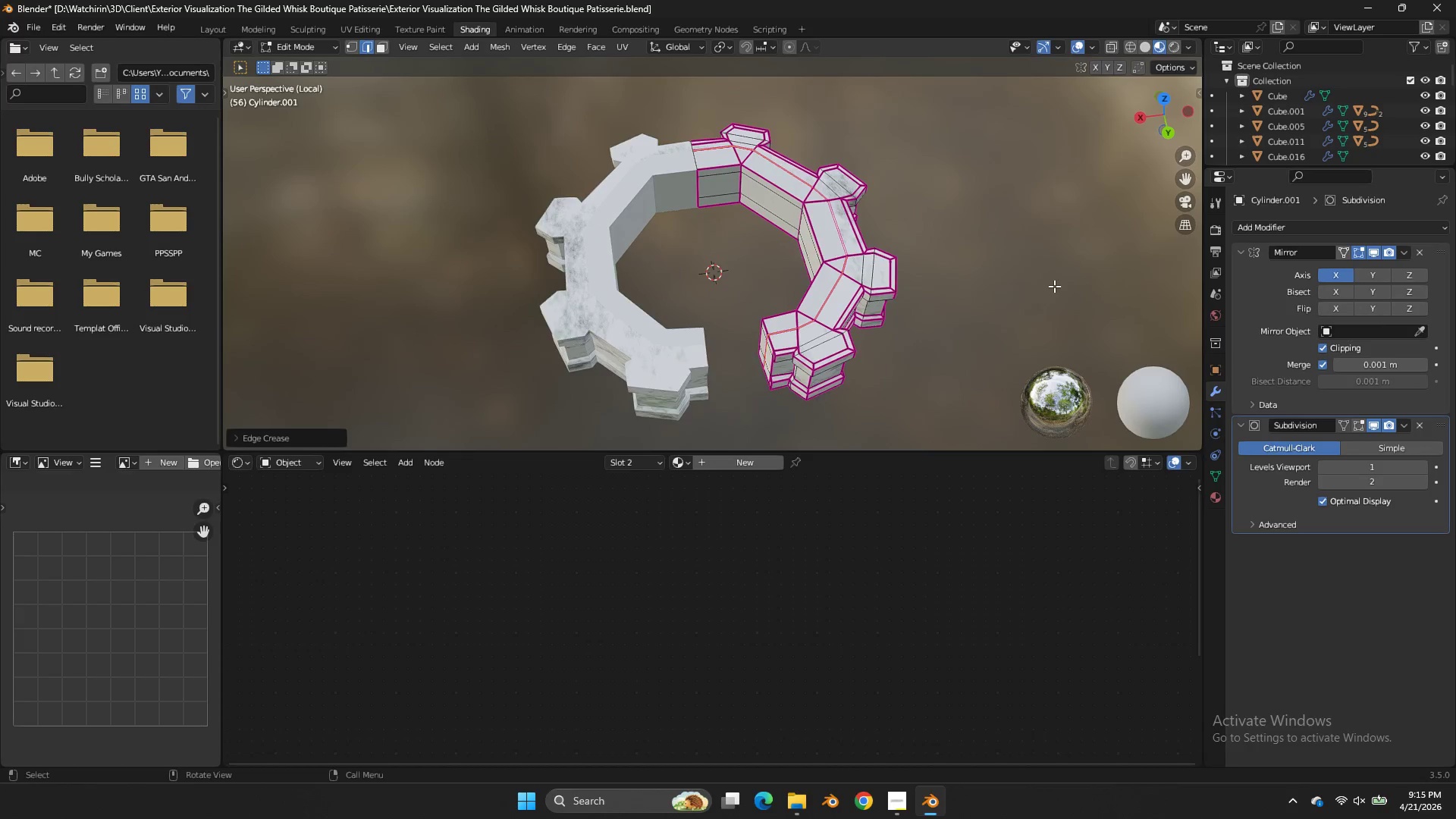 
scroll: coordinate [1055, 276], scroll_direction: up, amount: 2.0
 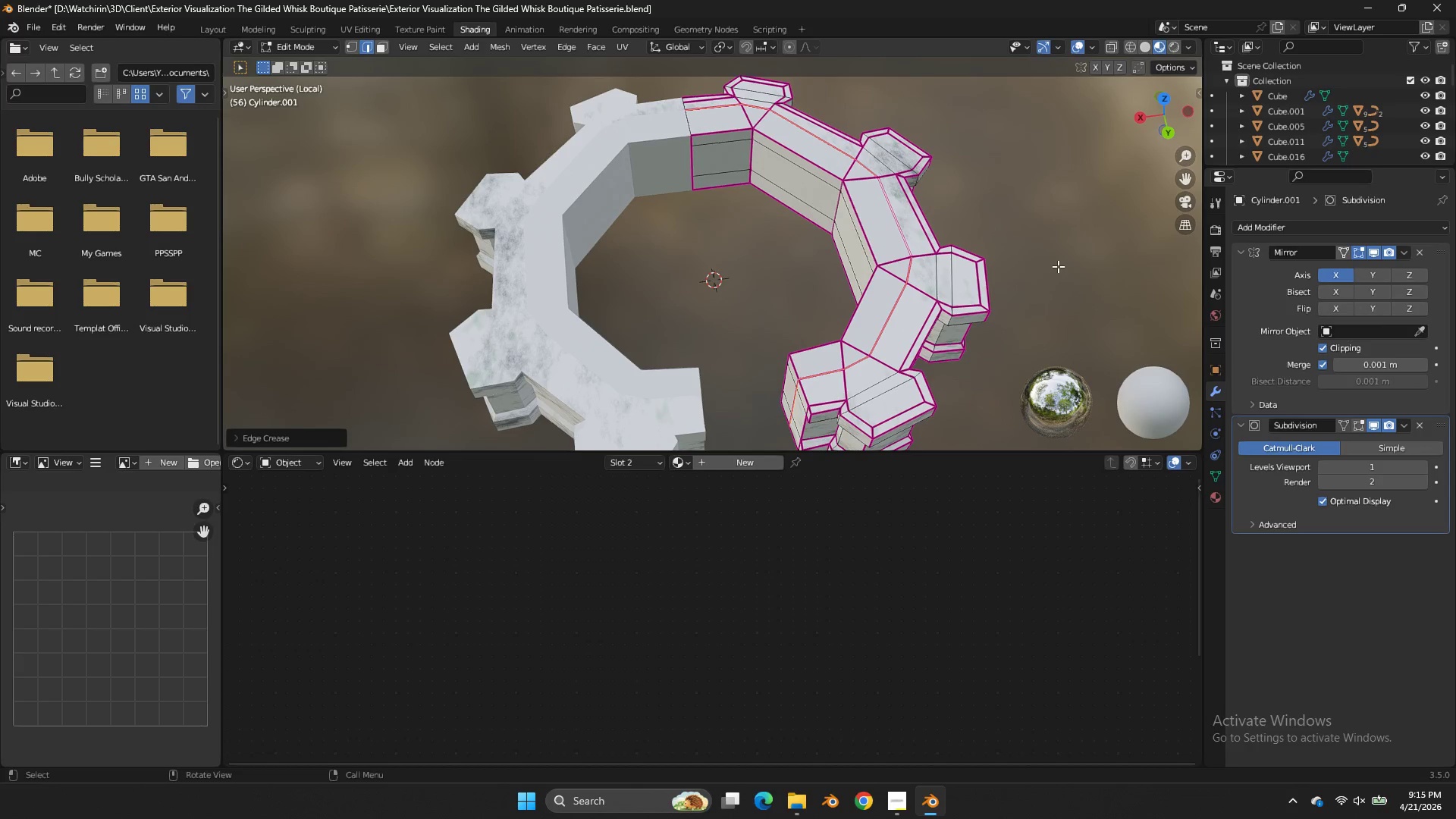 
key(NumpadDivide)
 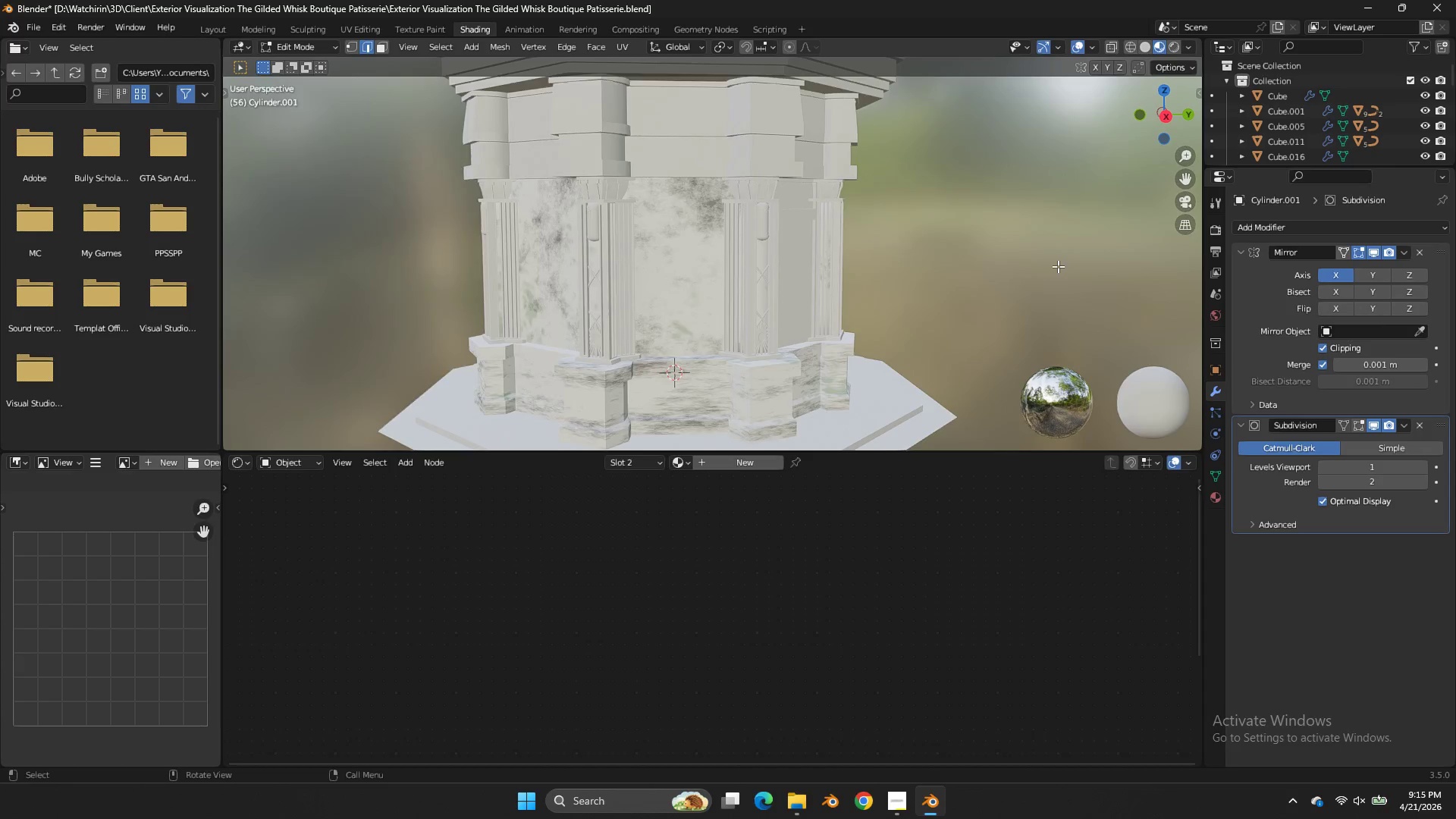 
scroll: coordinate [1110, 97], scroll_direction: up, amount: 1.0
 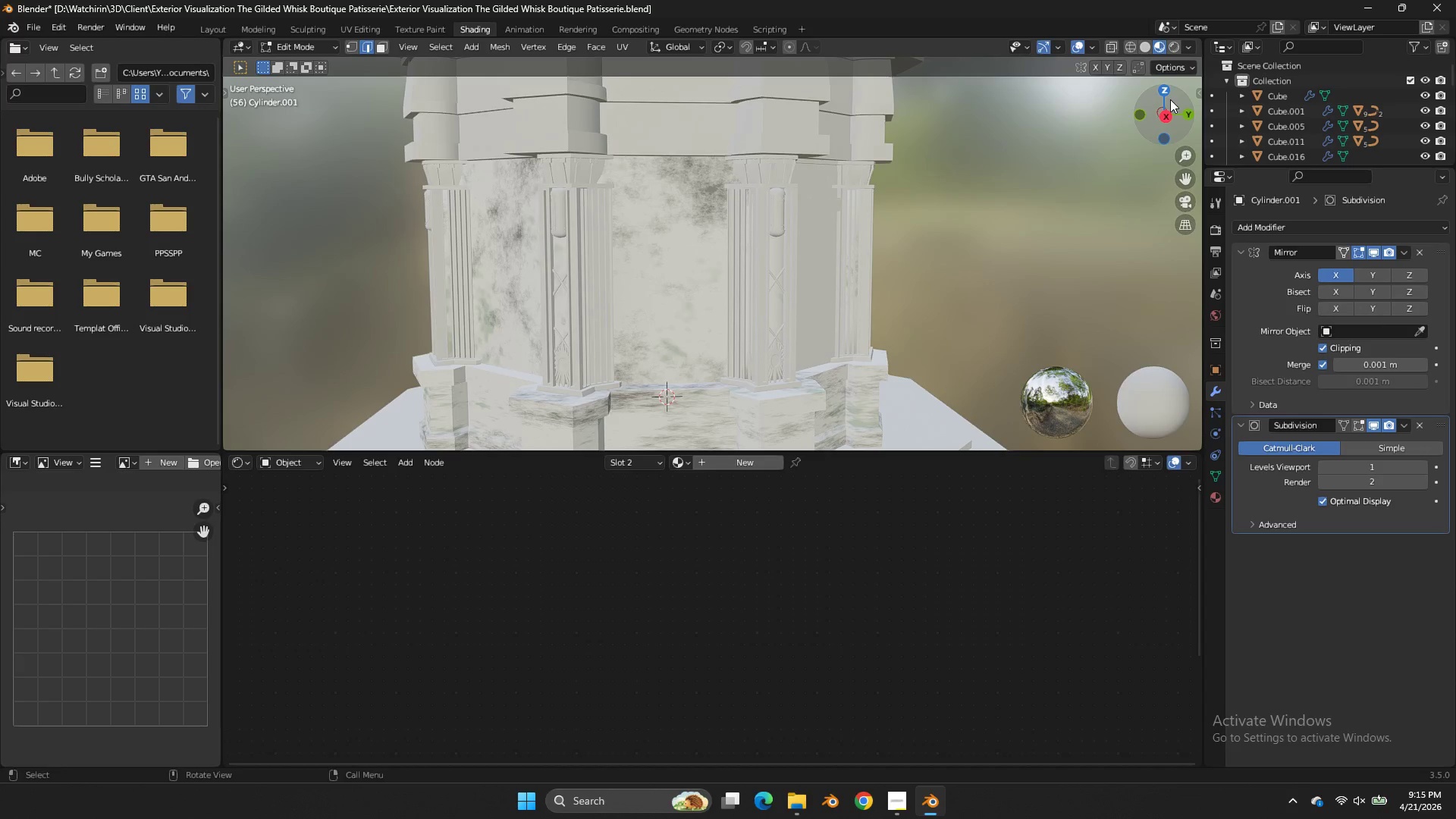 
left_click_drag(start_coordinate=[1163, 104], to_coordinate=[1022, 136])
 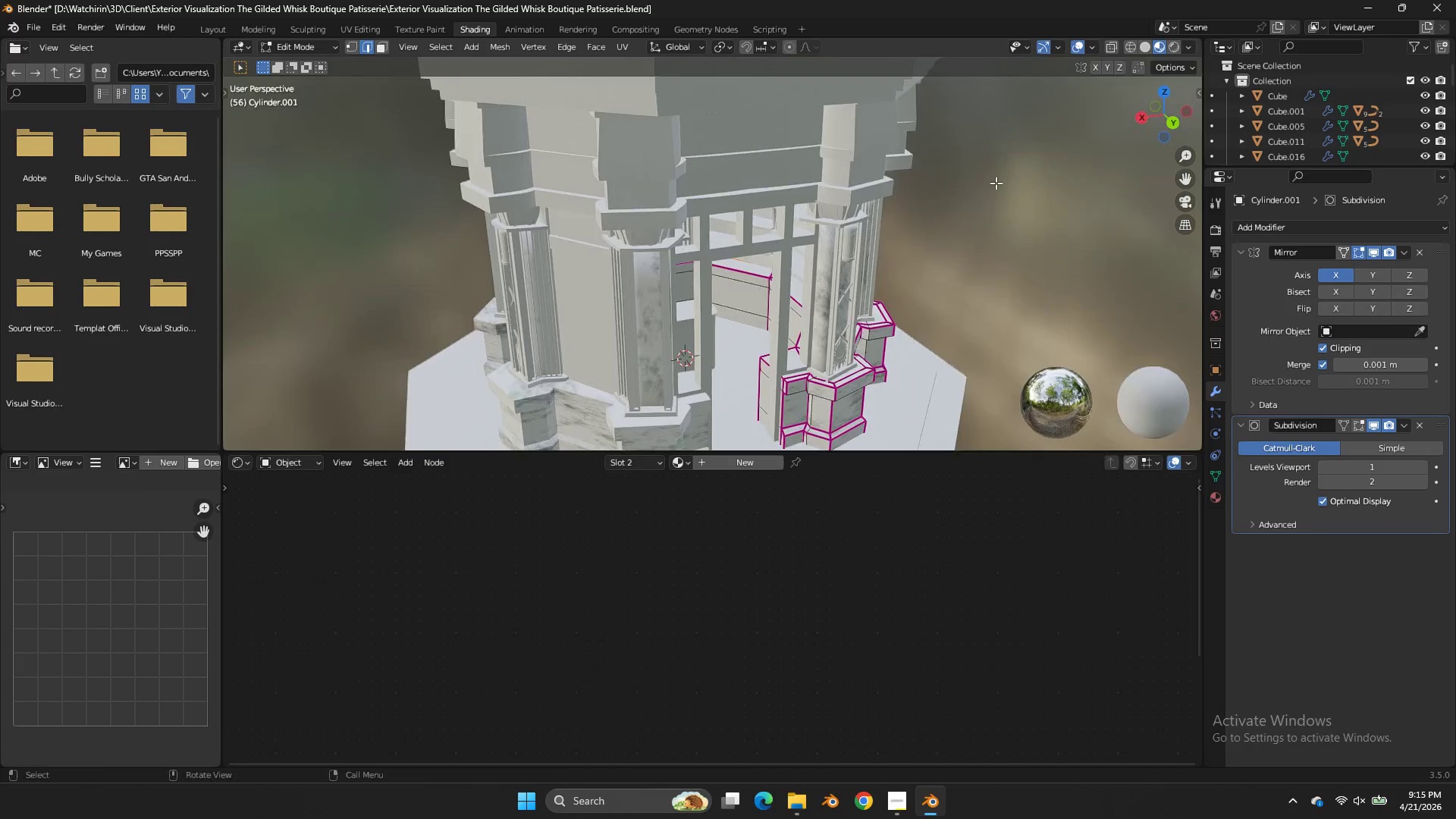 
key(Z)
 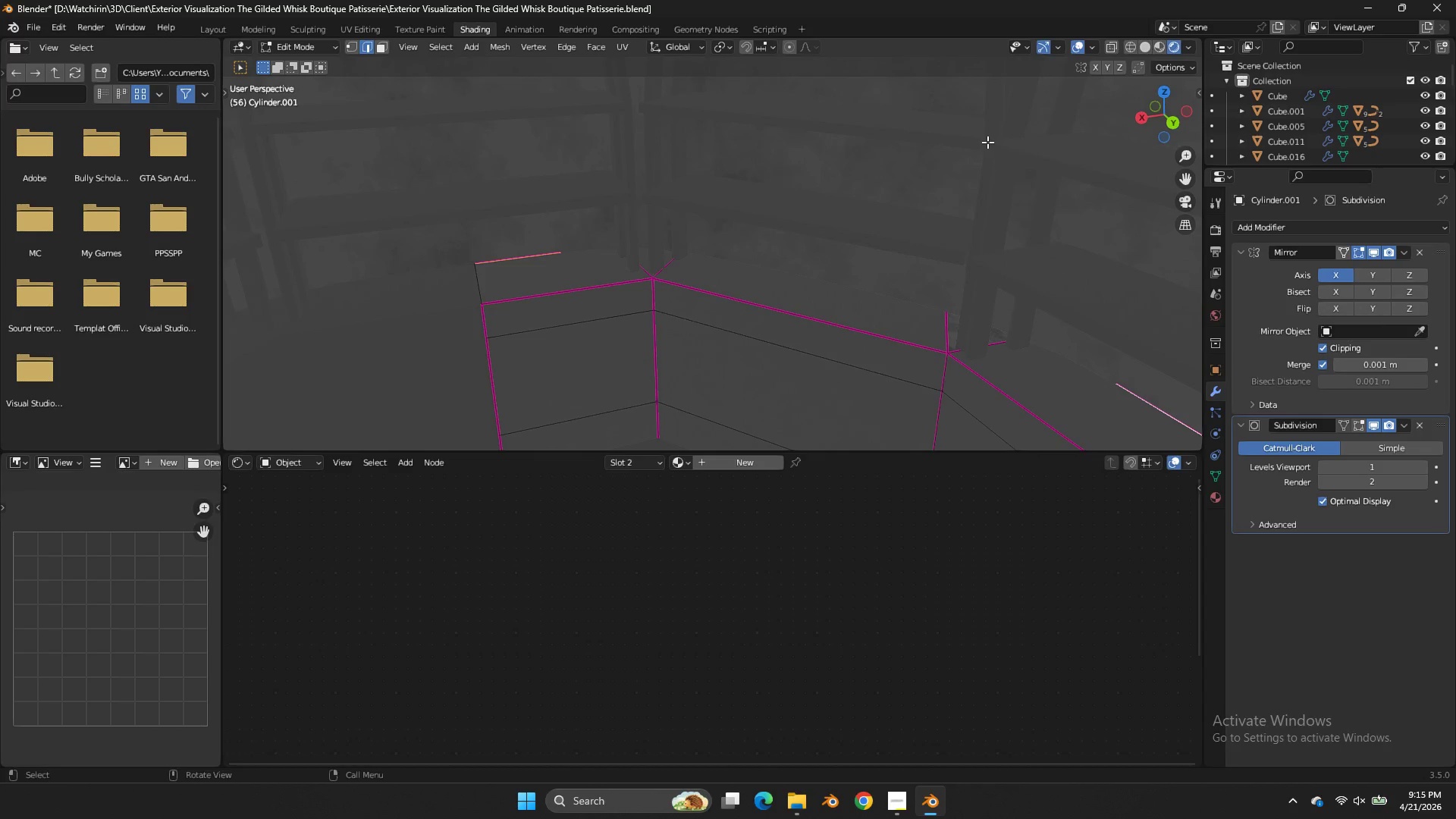 
scroll: coordinate [999, 177], scroll_direction: up, amount: 14.0
 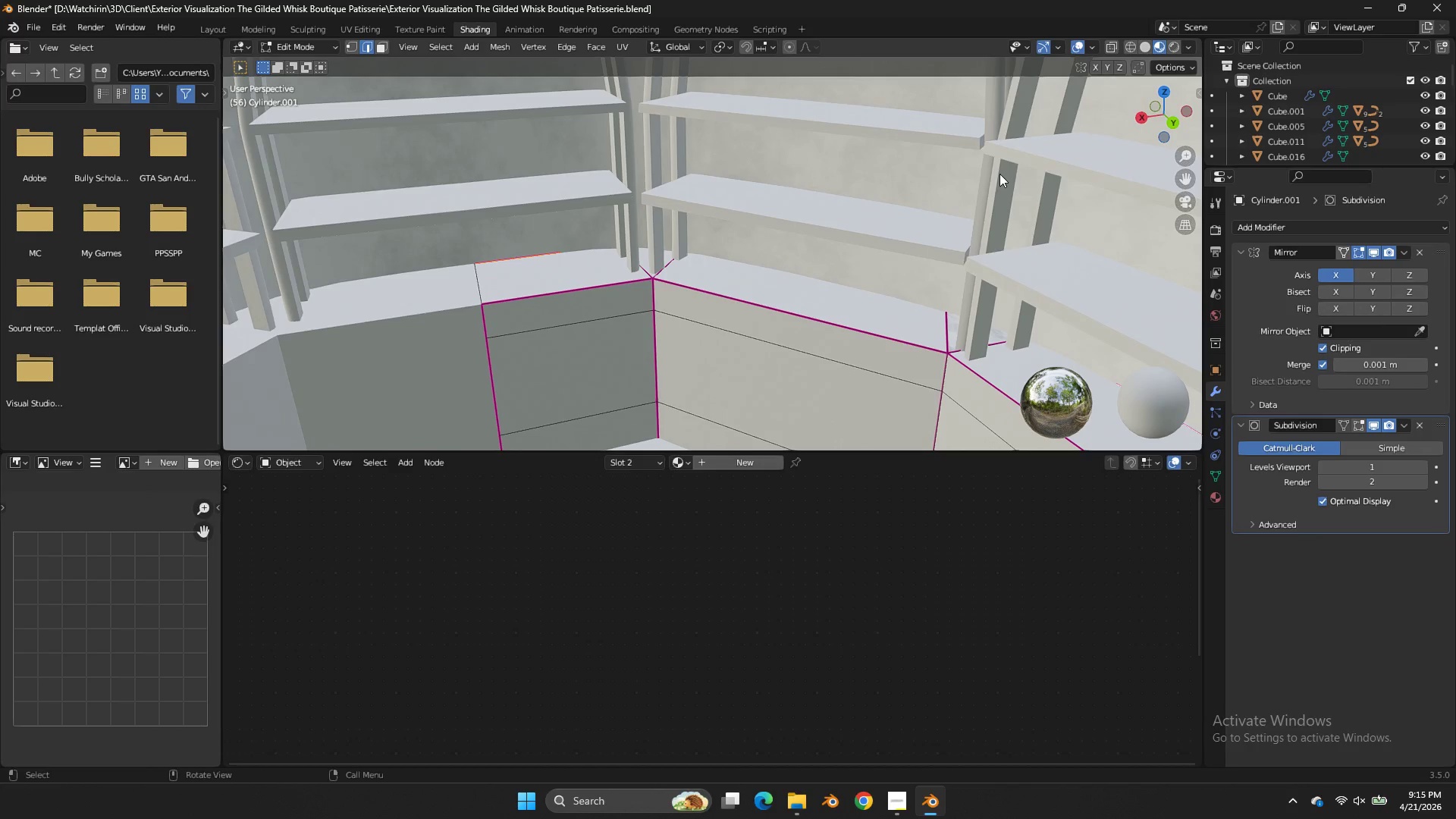 
key(Z)
 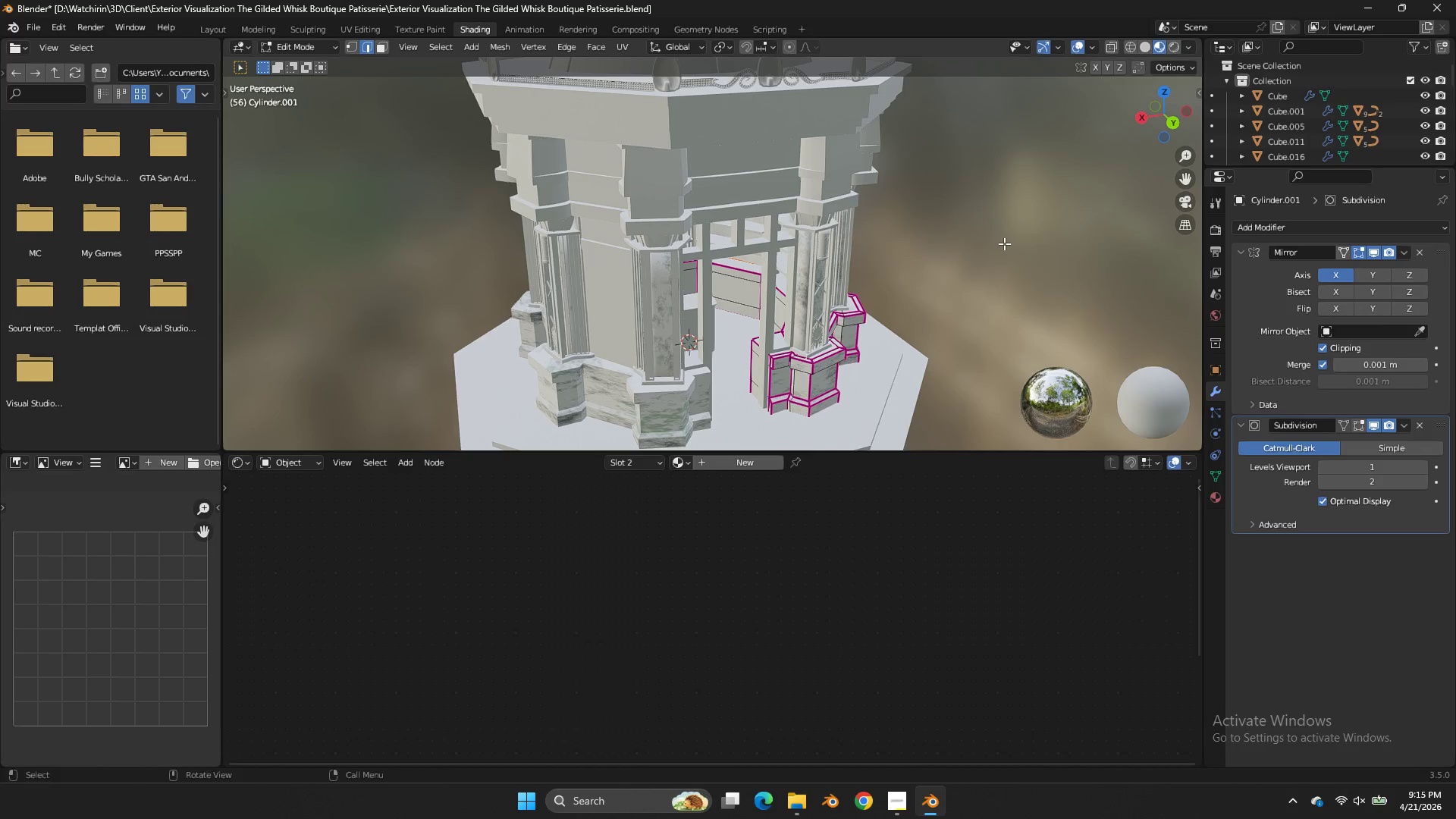 
scroll: coordinate [990, 145], scroll_direction: down, amount: 15.0
 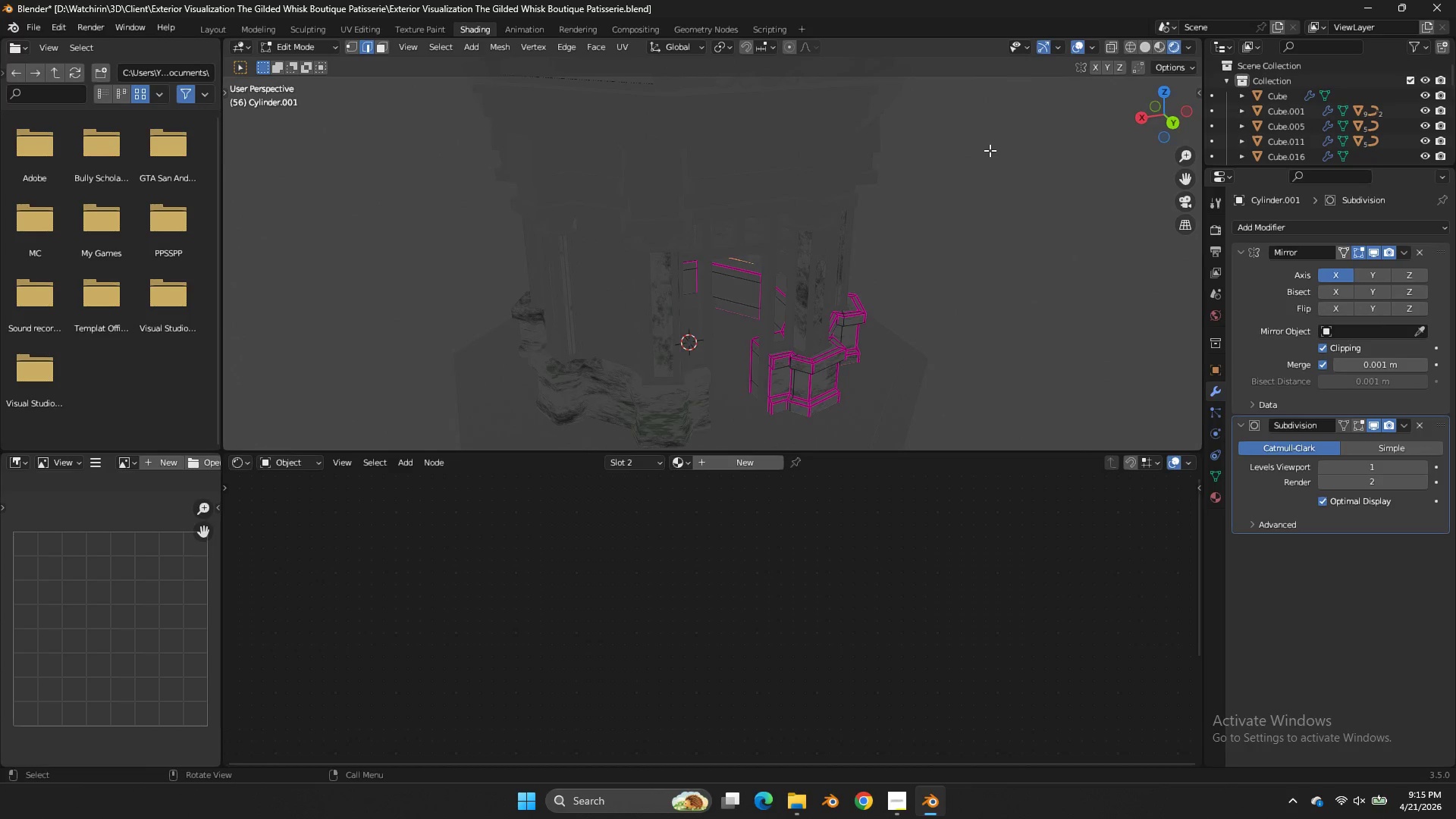 
key(Control+ControlLeft)
 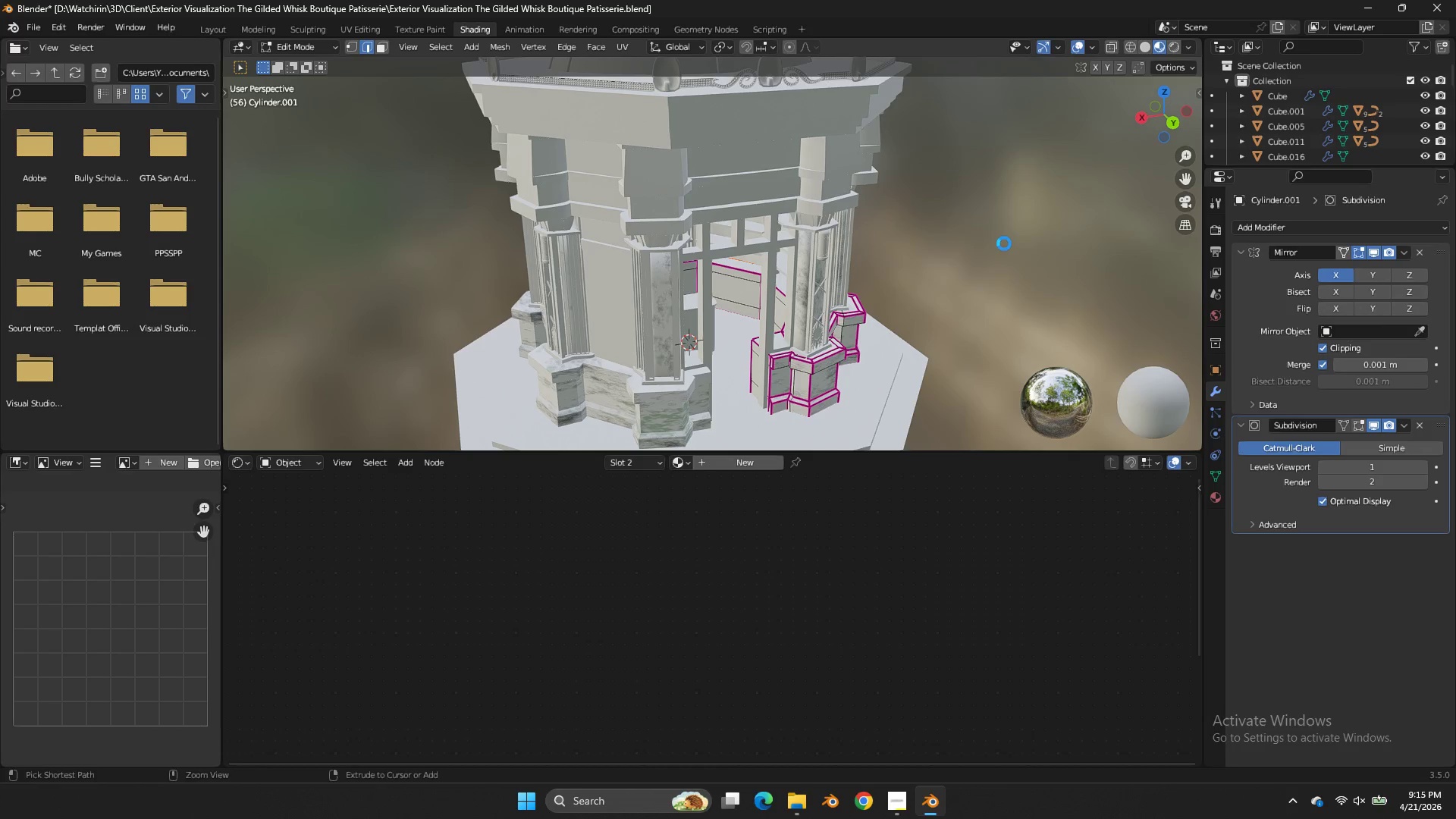 
key(Control+S)
 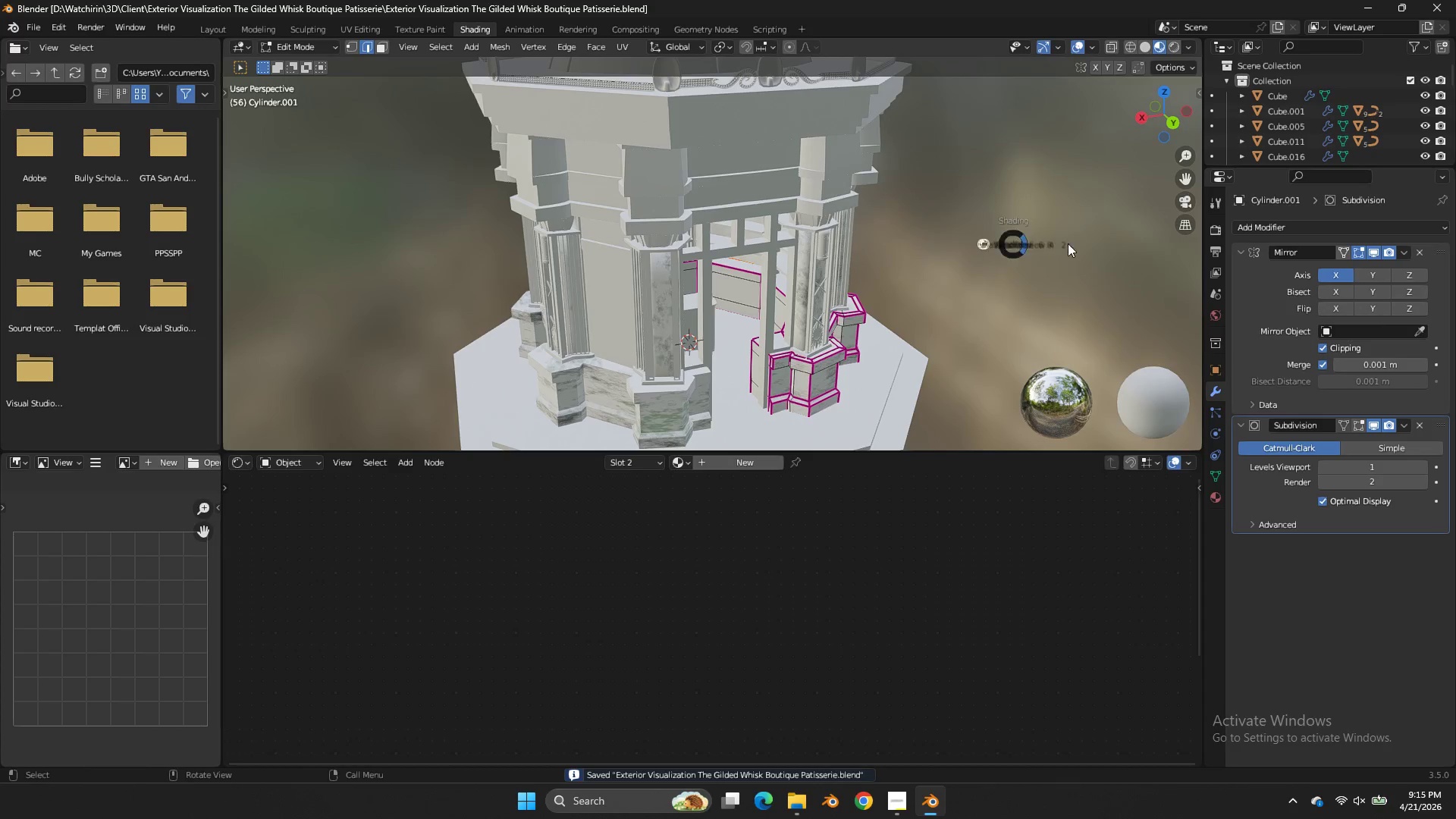 
key(Z)
 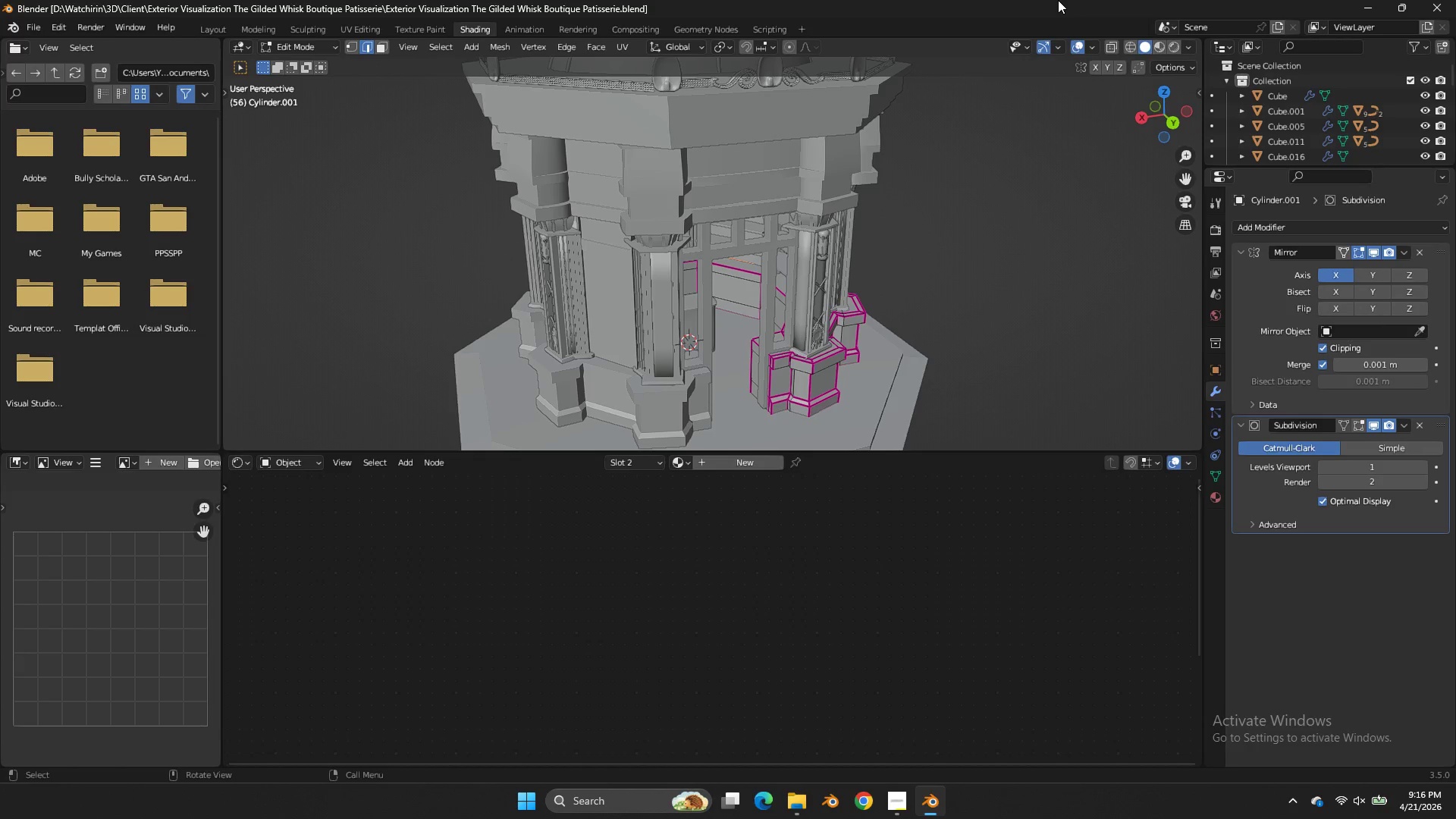 
wait(72.19)
 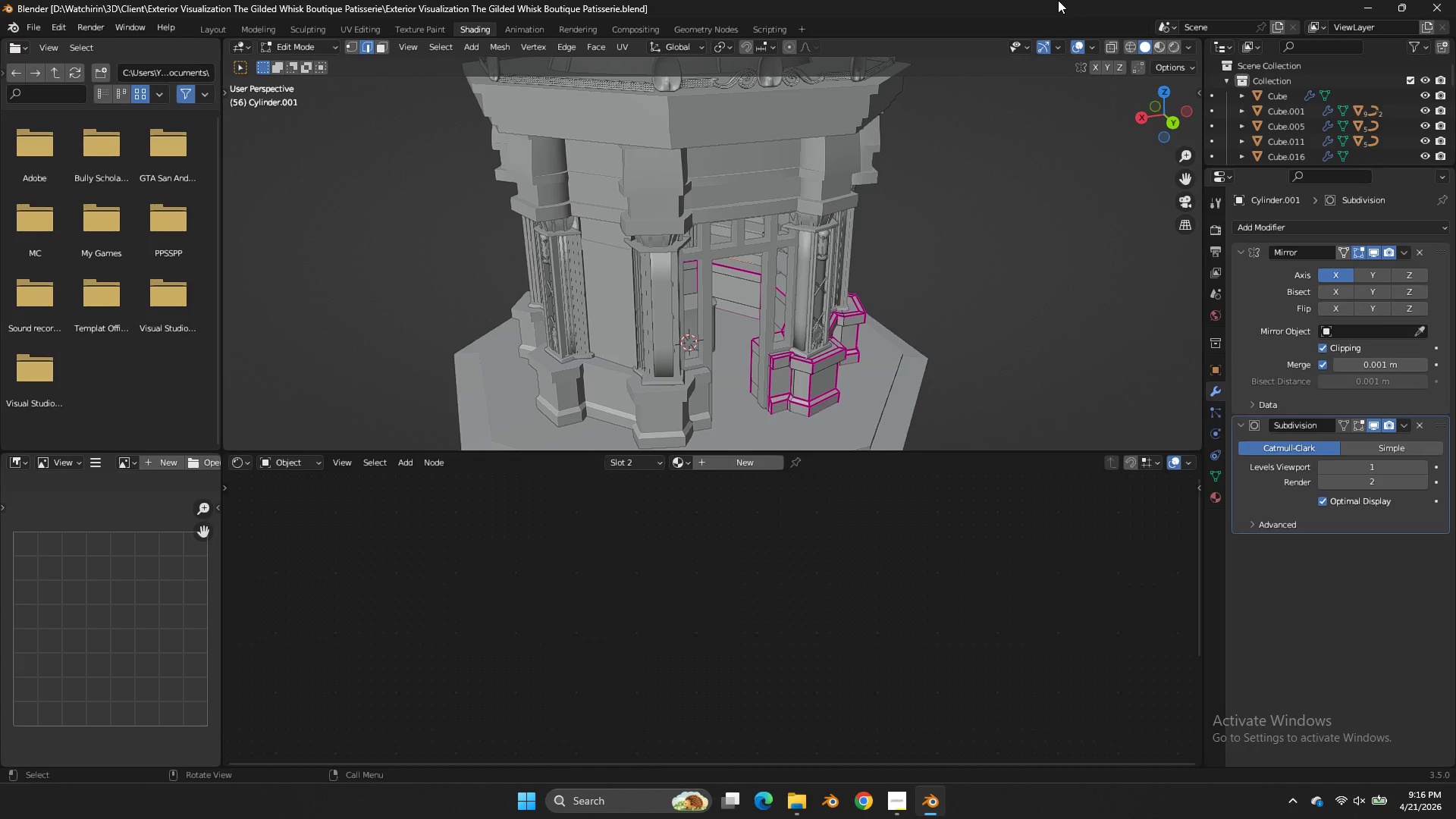 
scroll: coordinate [780, 202], scroll_direction: down, amount: 2.0
 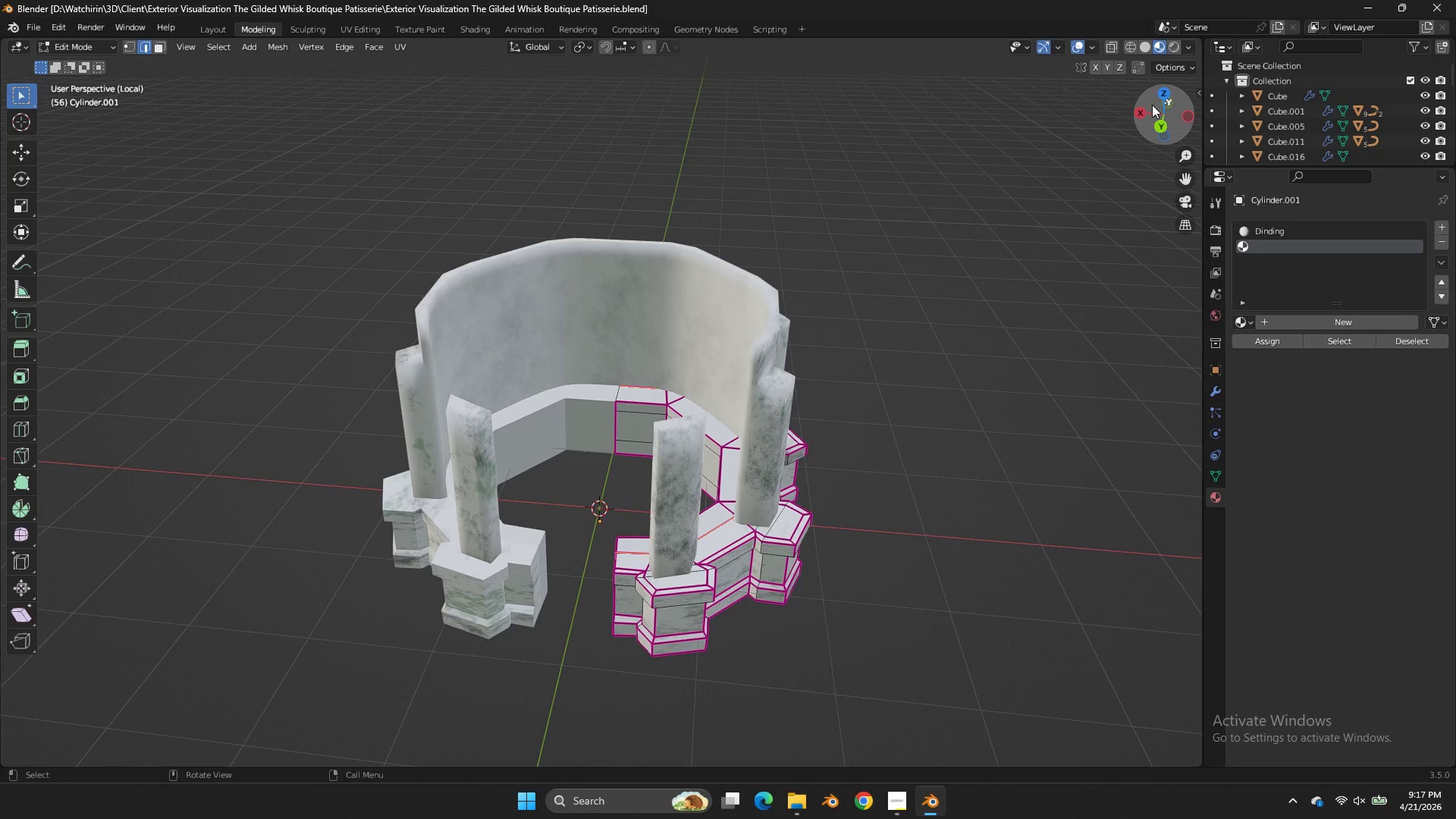 
left_click_drag(start_coordinate=[1153, 106], to_coordinate=[36, 130])
 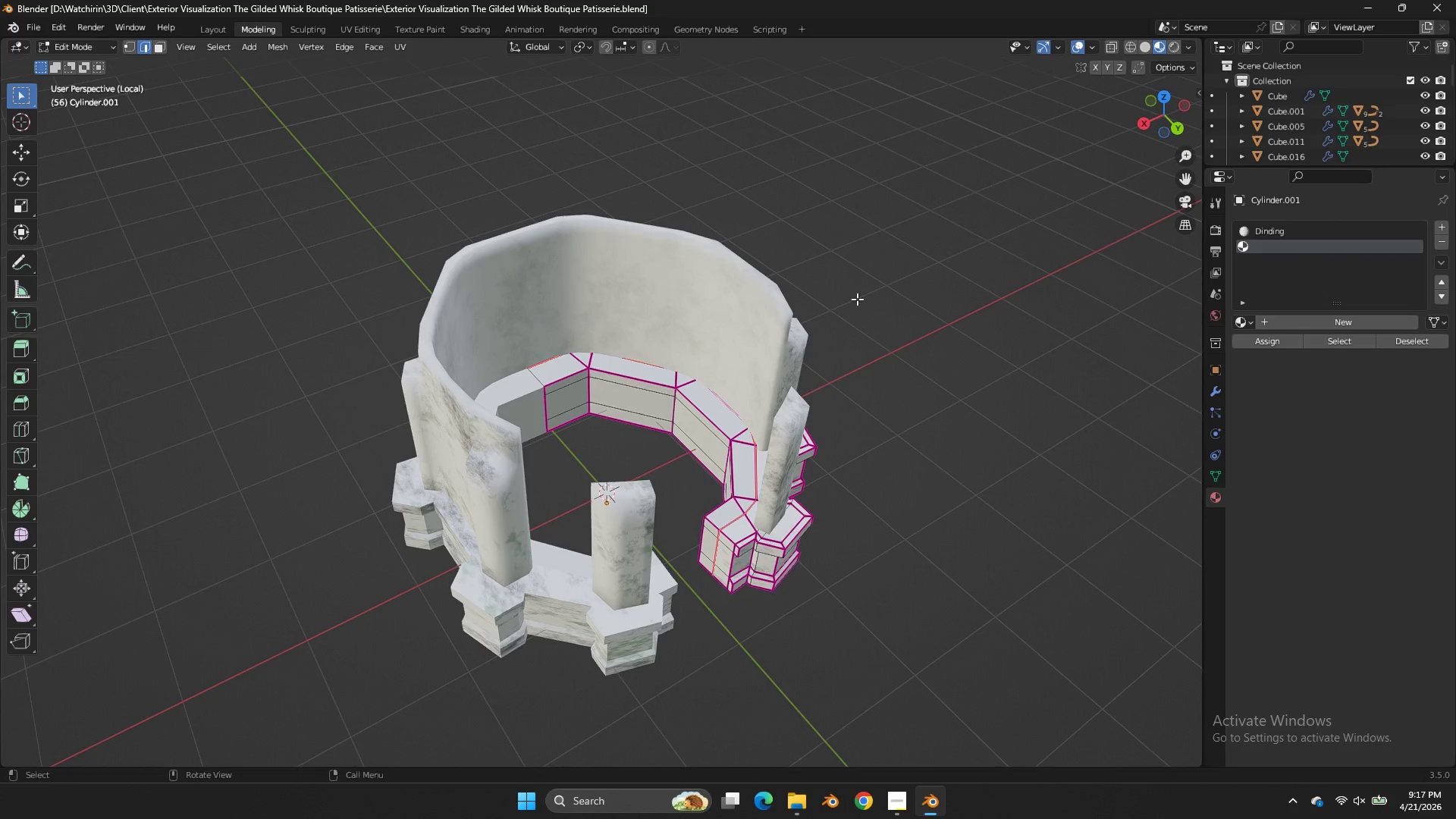 
key(NumpadDivide)
 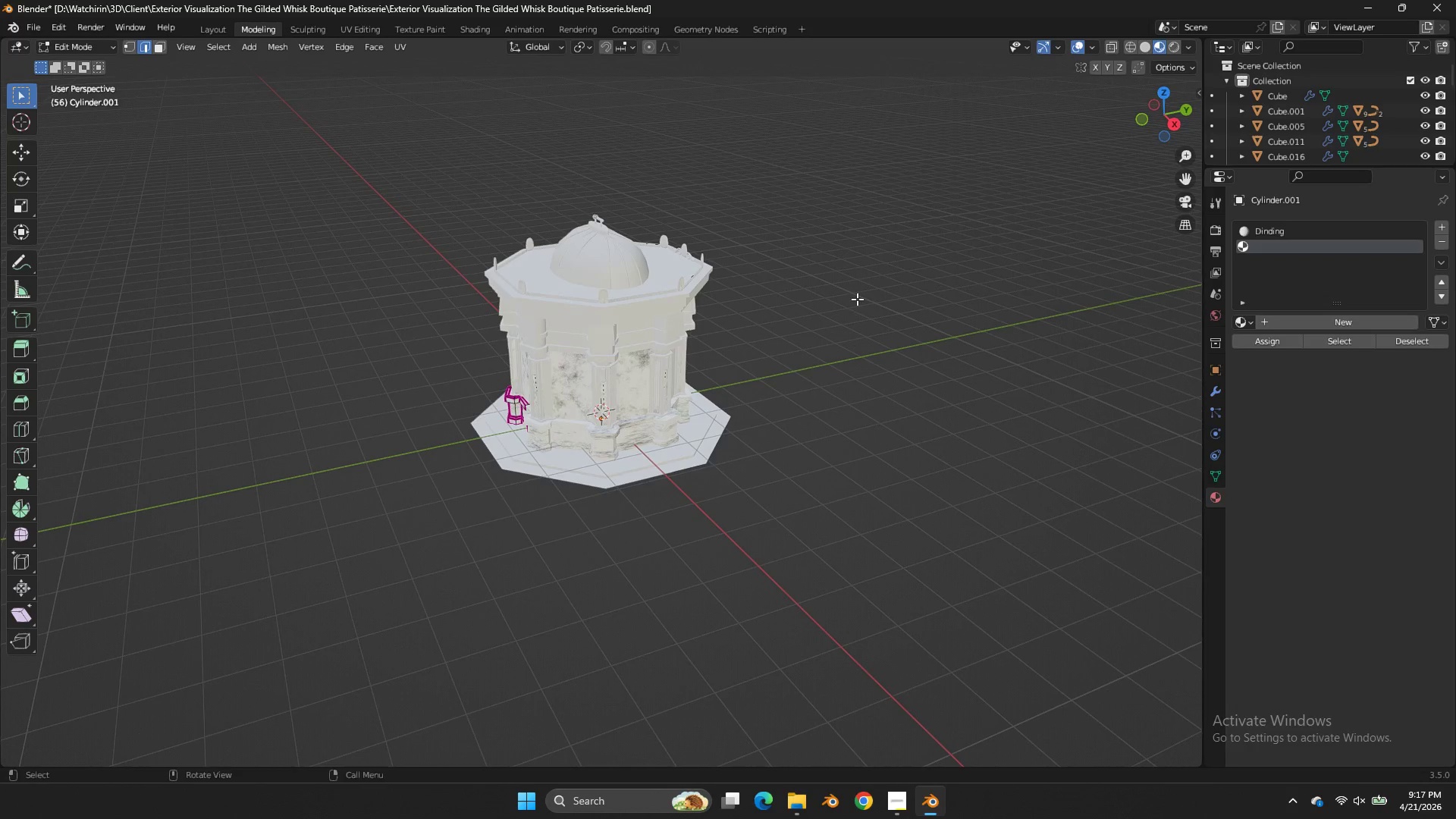 
scroll: coordinate [857, 299], scroll_direction: up, amount: 5.0
 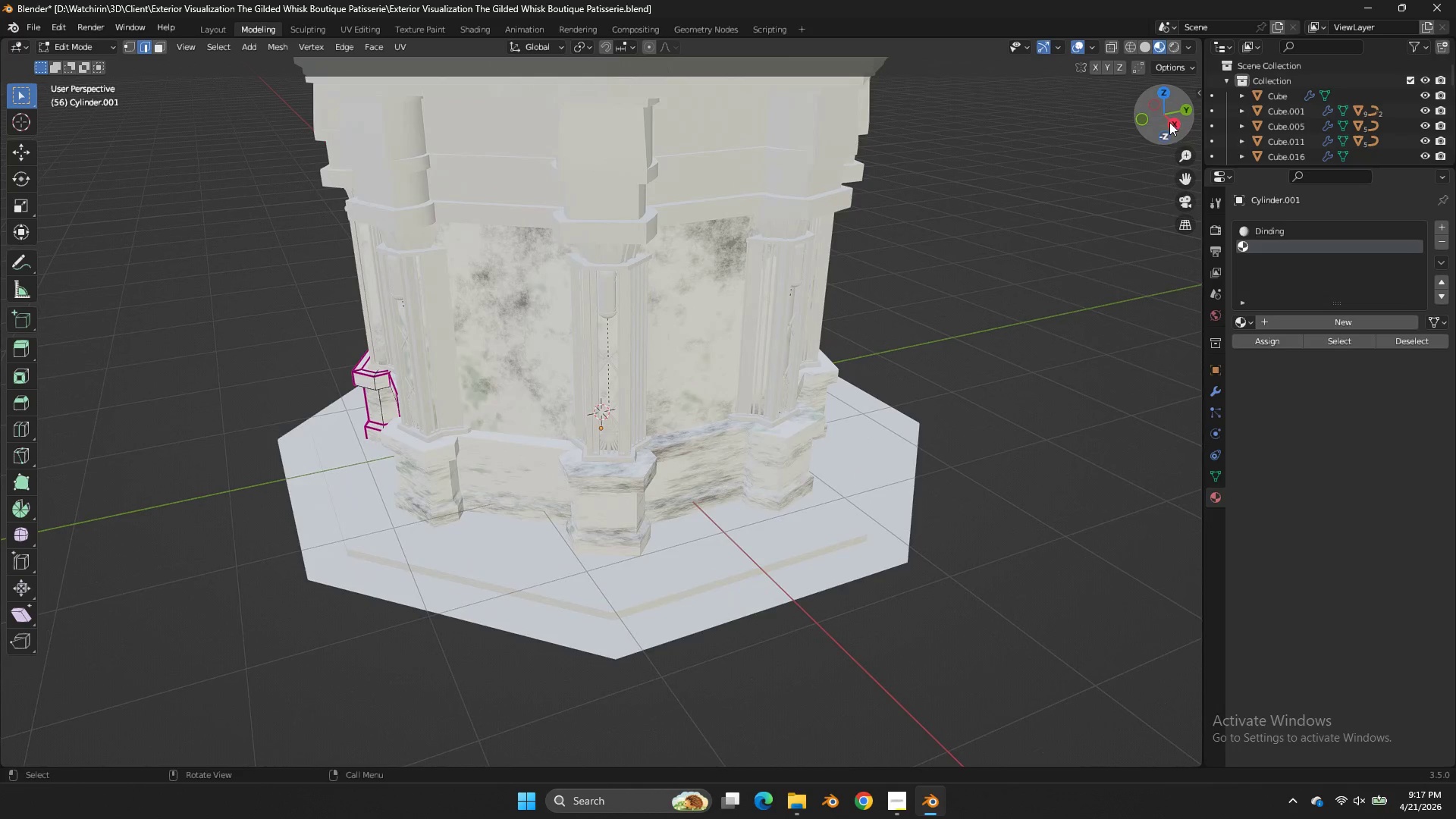 
left_click_drag(start_coordinate=[1175, 116], to_coordinate=[167, 105])
 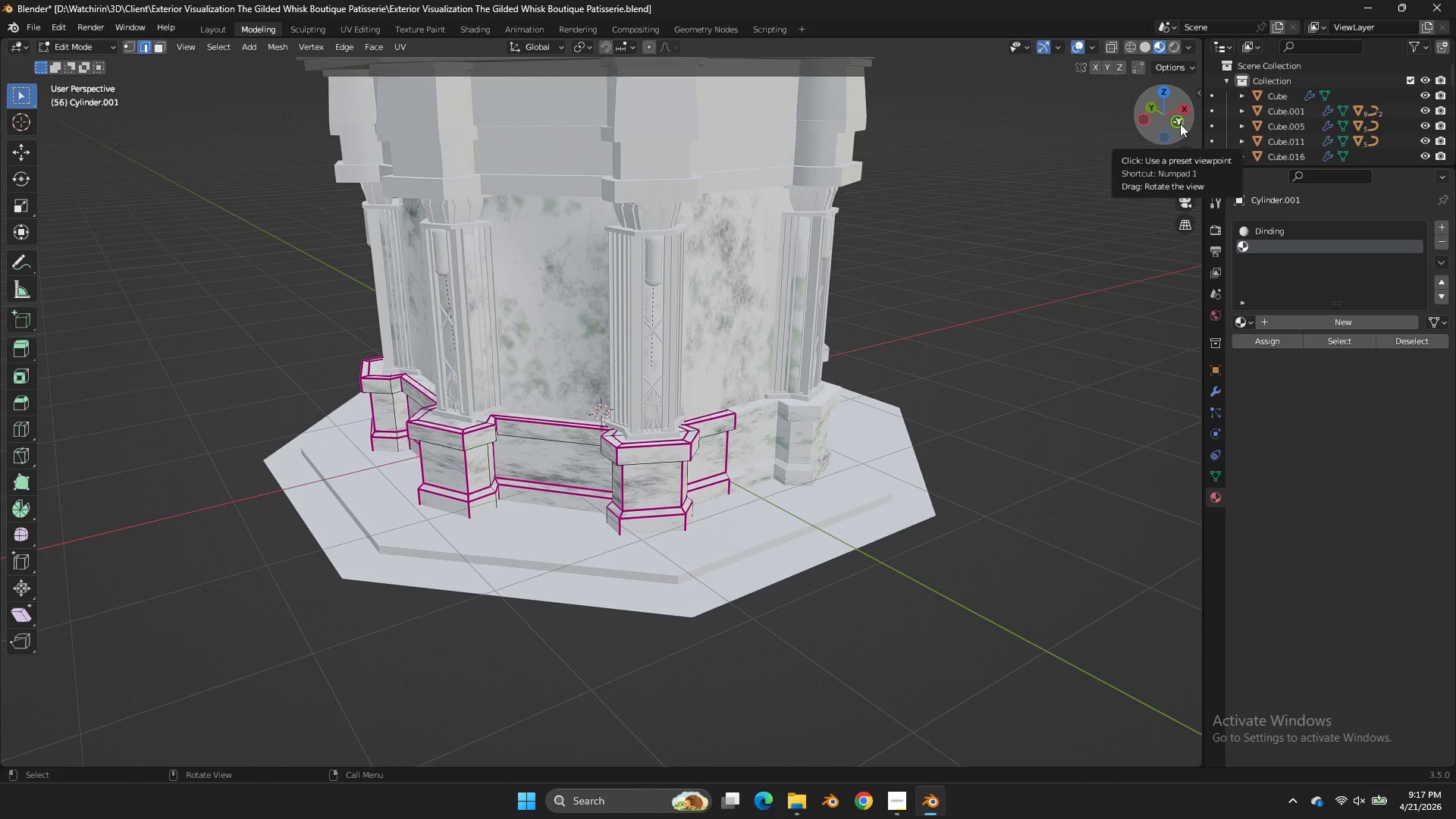 
left_click_drag(start_coordinate=[1180, 124], to_coordinate=[856, 124])
 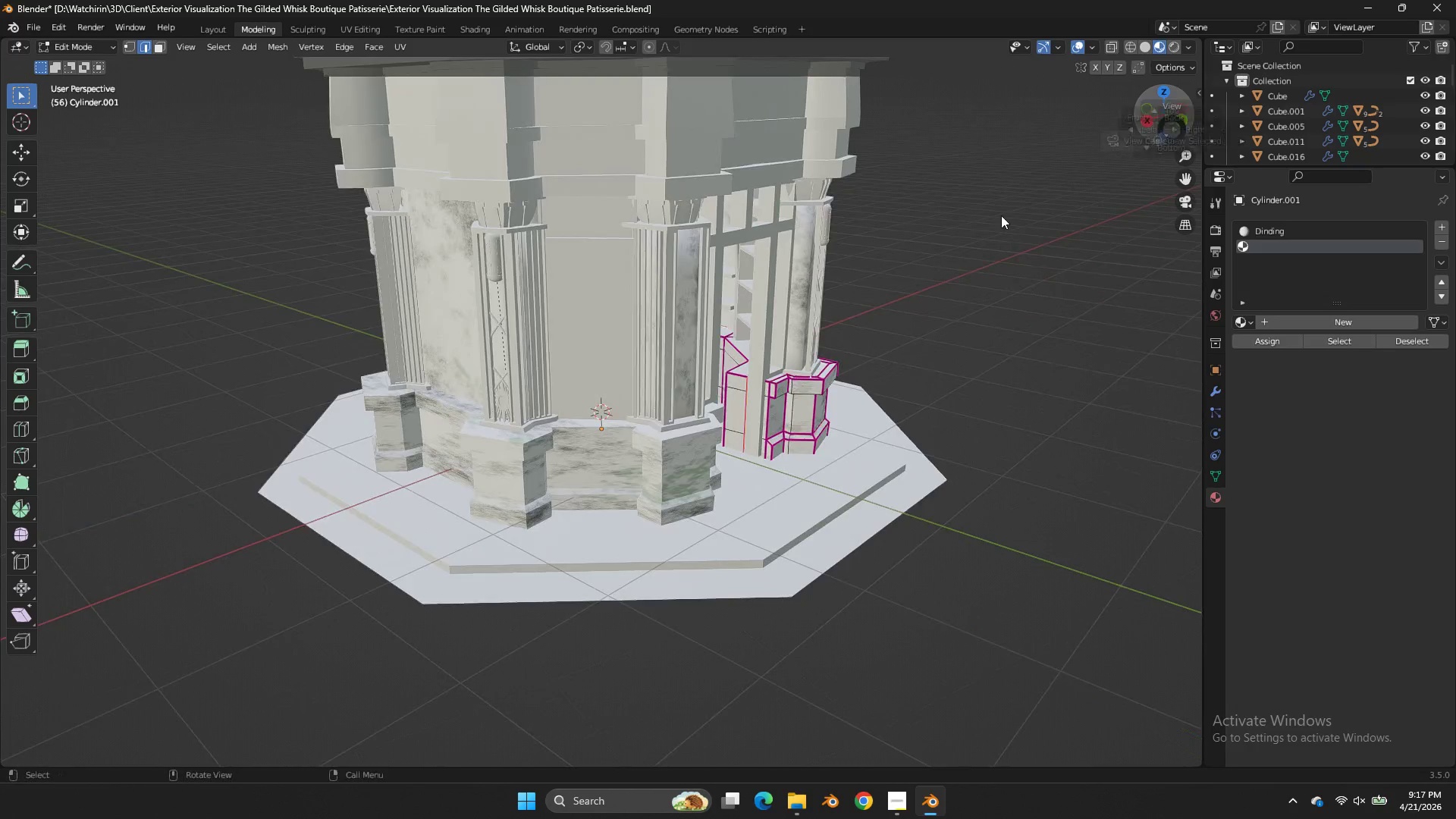 
key(Backquote)
 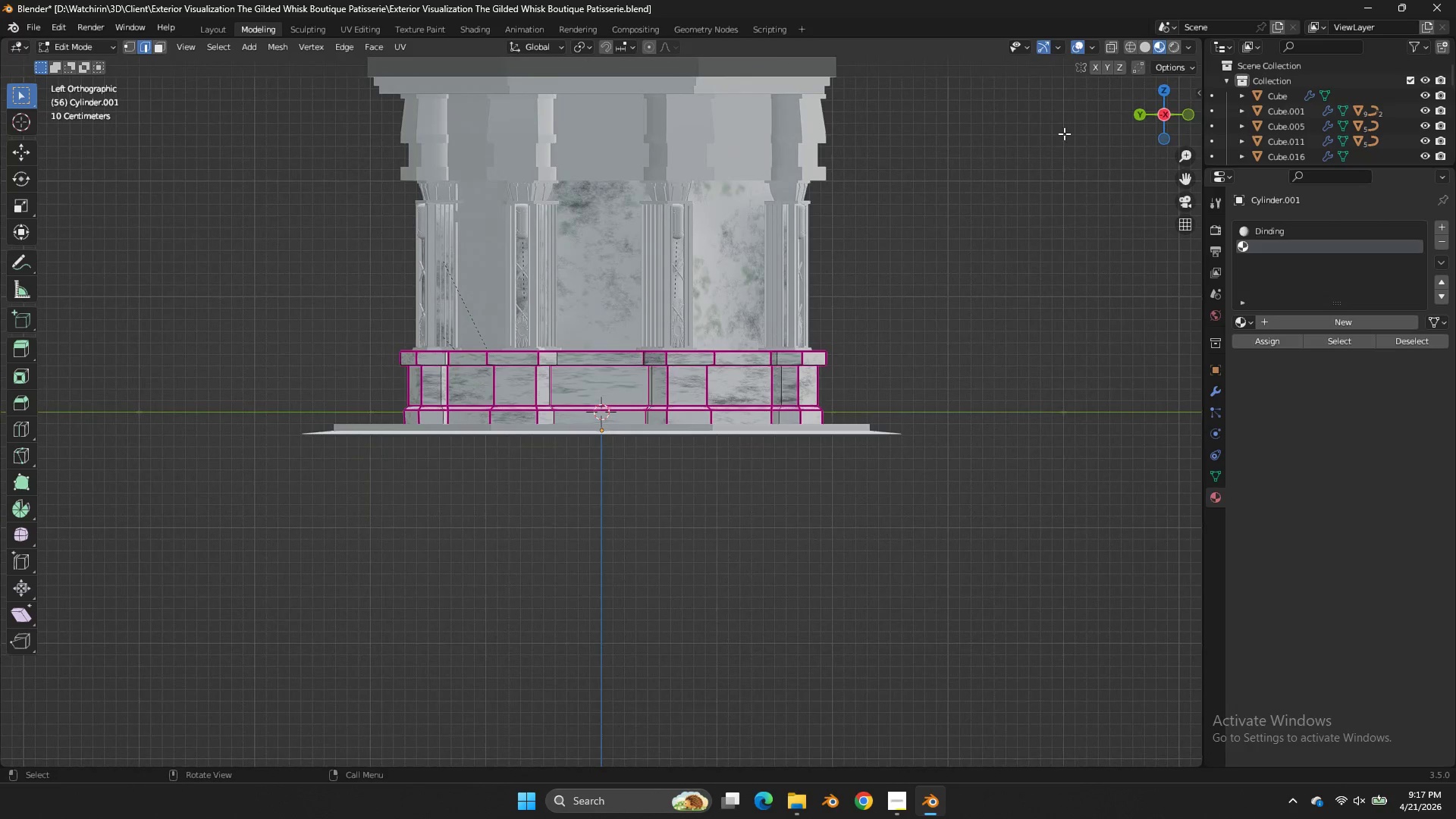 
left_click_drag(start_coordinate=[1150, 113], to_coordinate=[256, 150])
 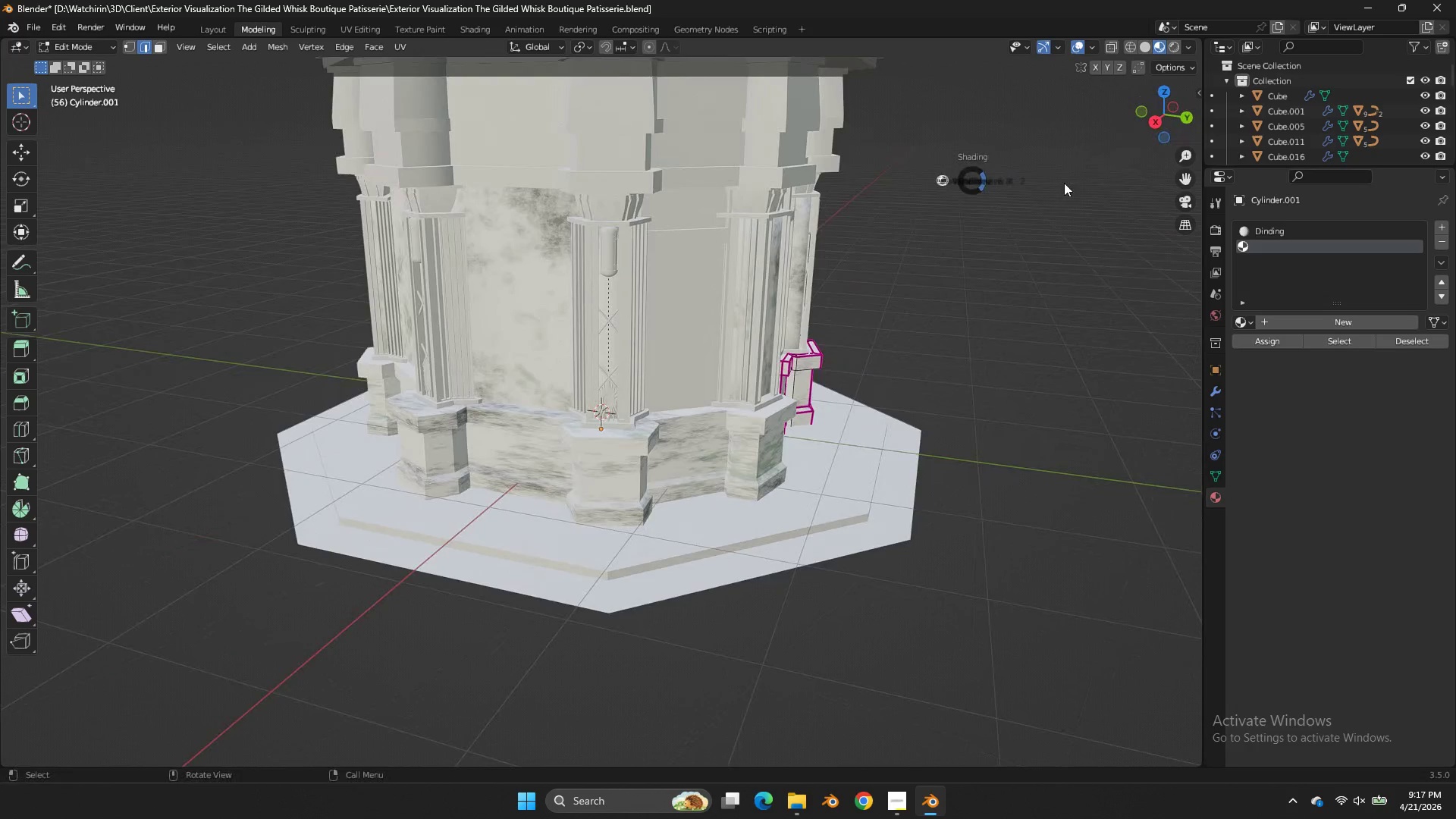 
key(Z)
 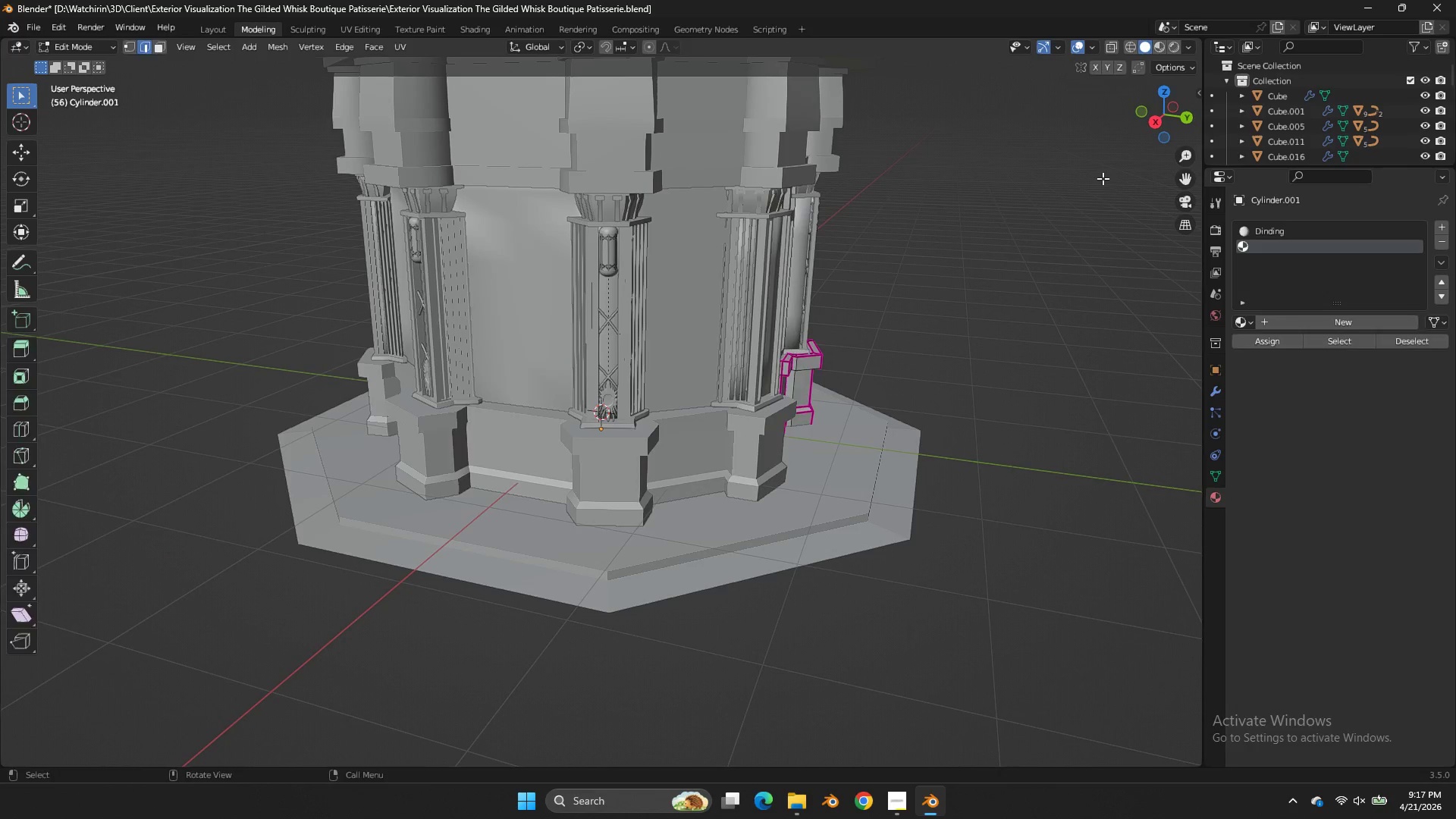 
key(Tab)
 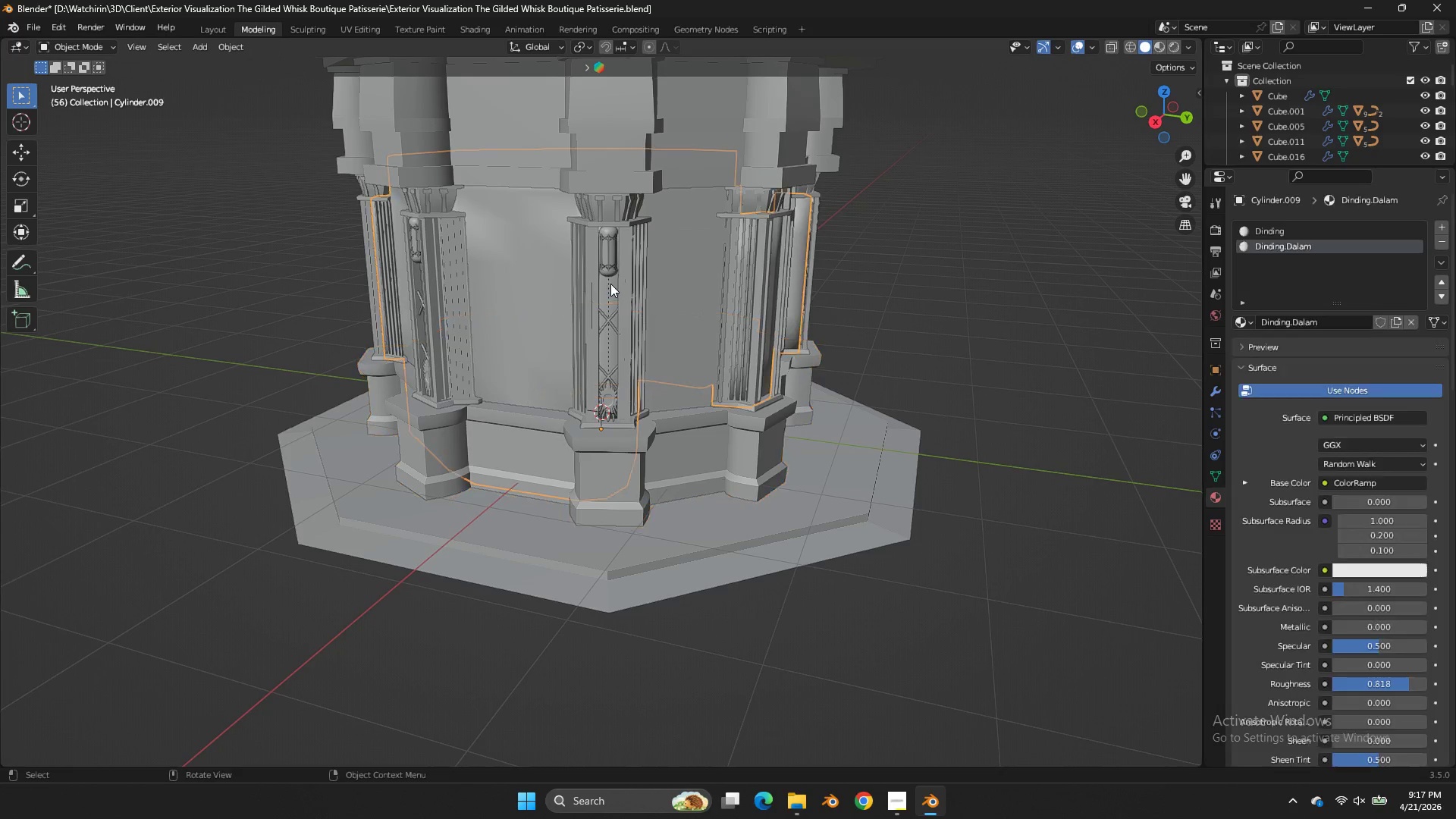 
double_click([645, 268])
 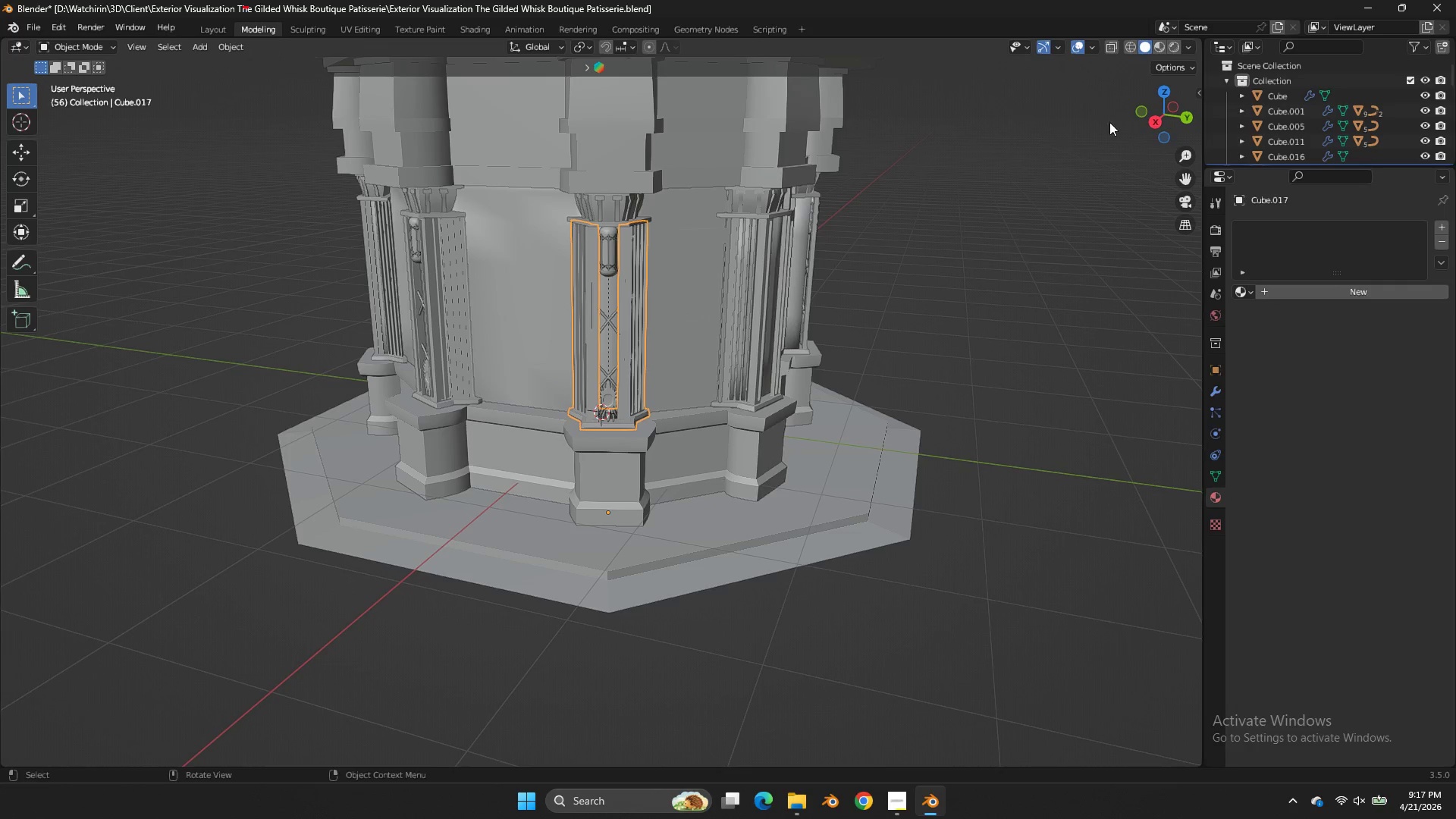 
left_click_drag(start_coordinate=[1177, 112], to_coordinate=[1015, 112])
 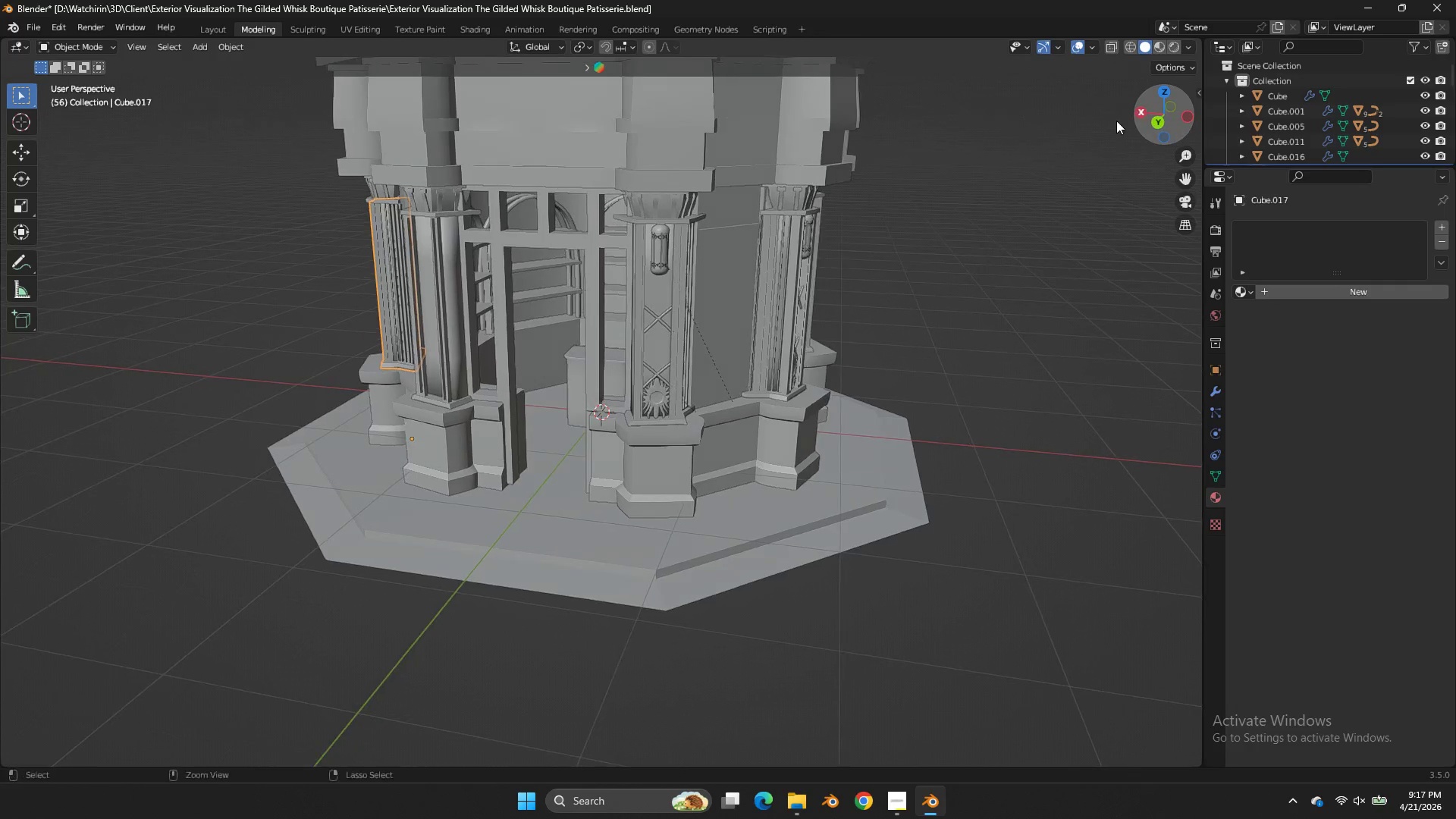 
key(Control+ControlLeft)
 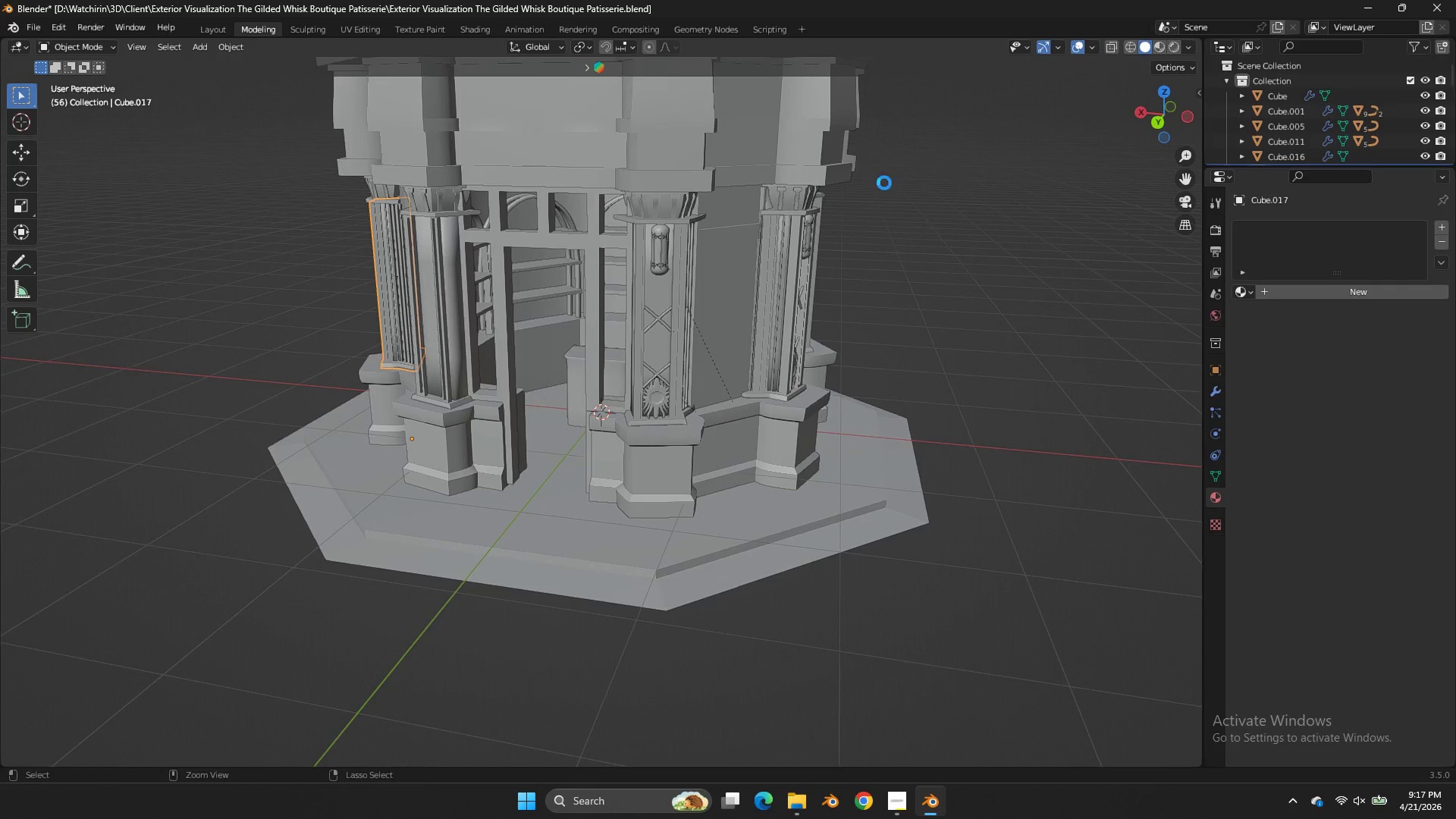 
key(Control+S)
 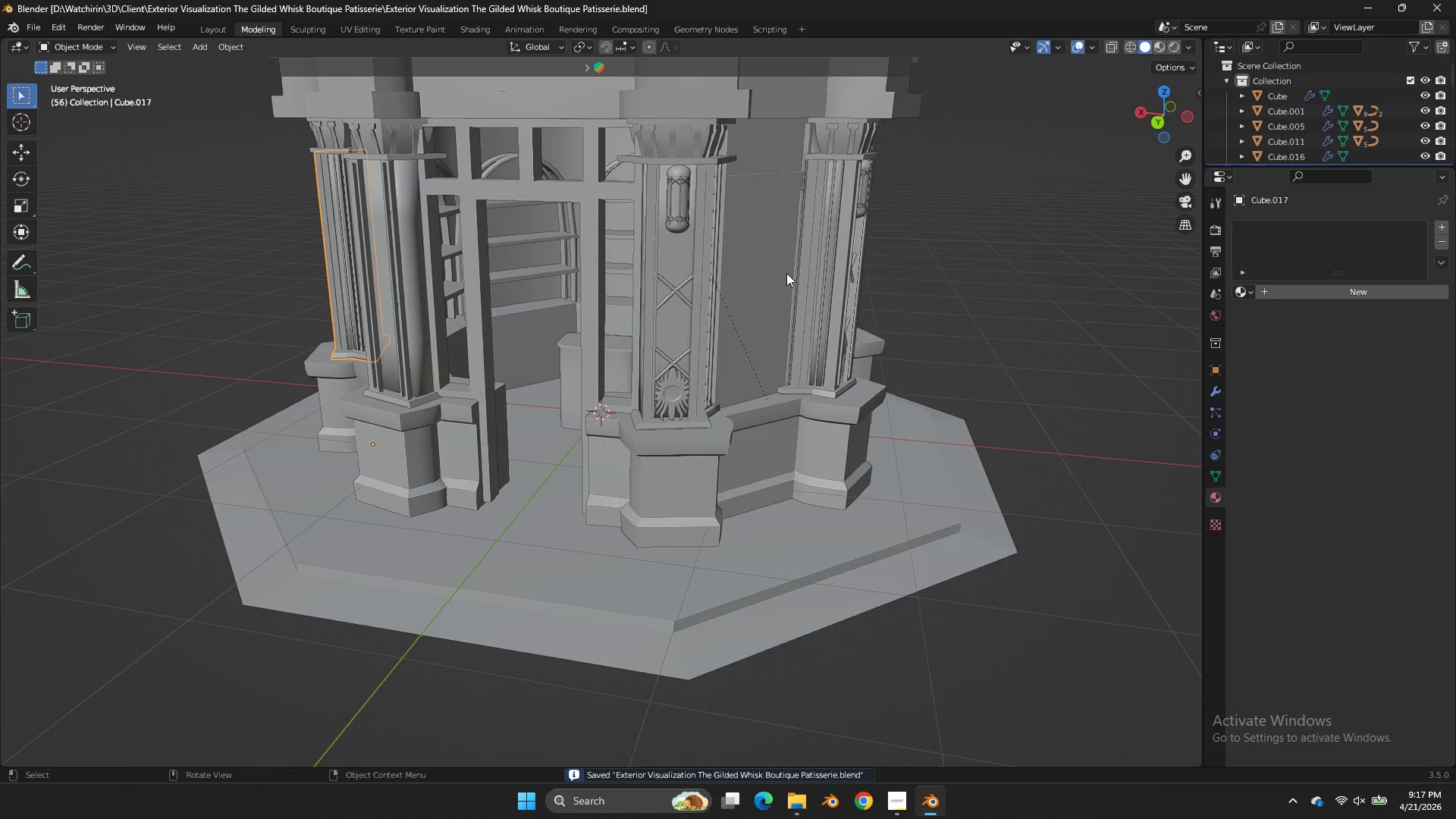 
scroll: coordinate [786, 273], scroll_direction: up, amount: 3.0
 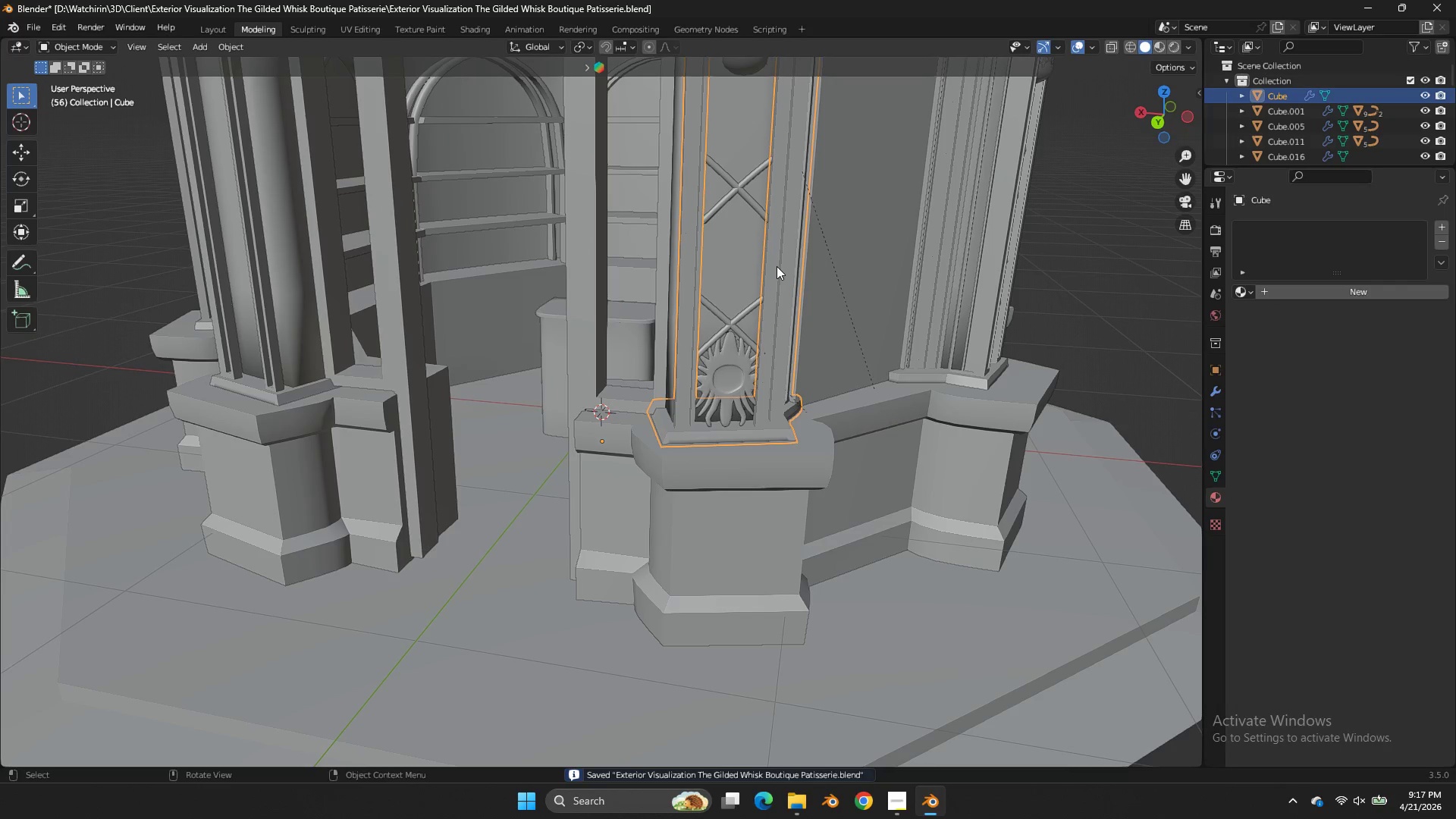 
key(NumpadDivide)
 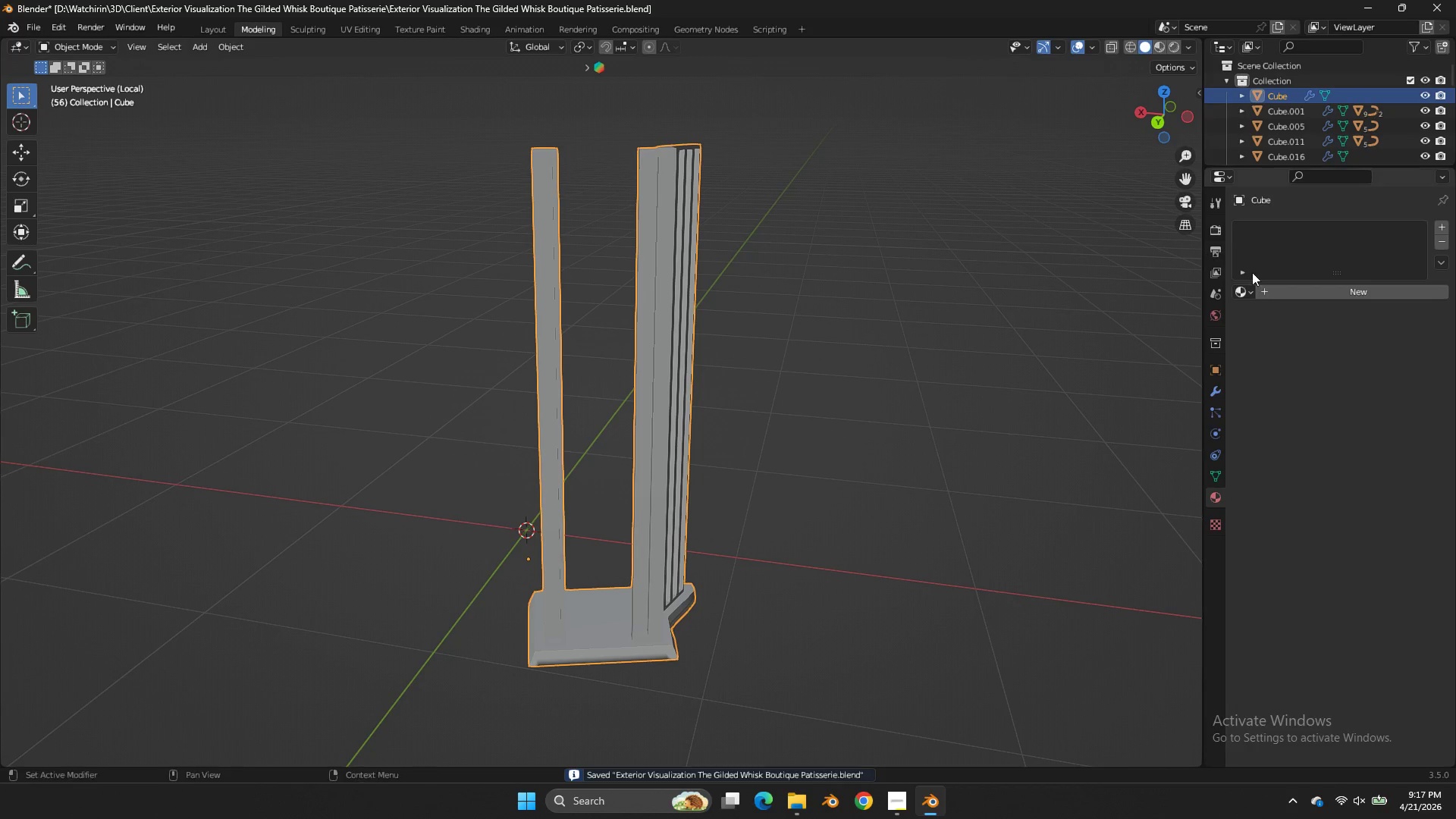 
left_click([1243, 286])
 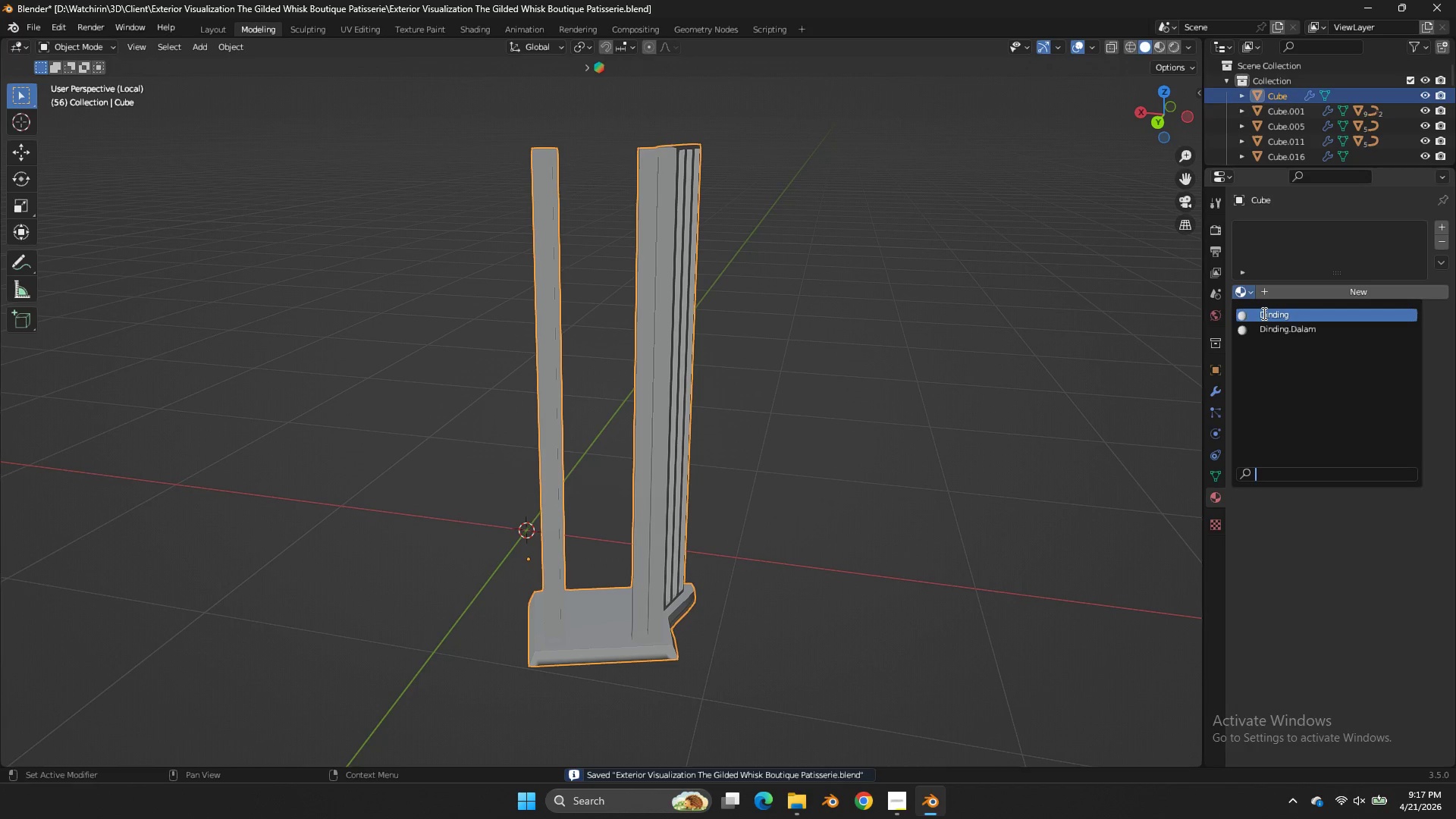 
left_click([1263, 313])
 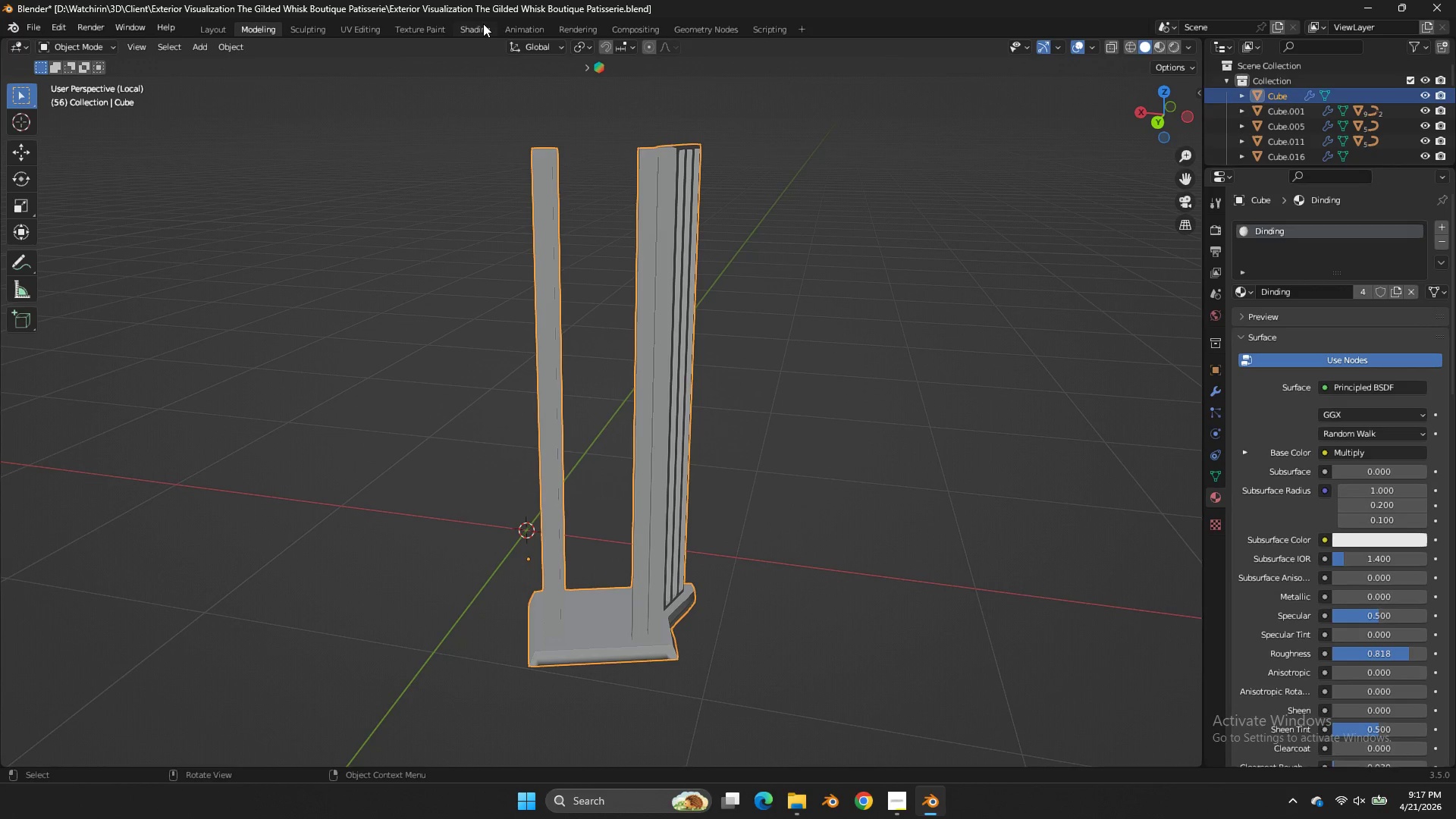 
left_click([482, 24])
 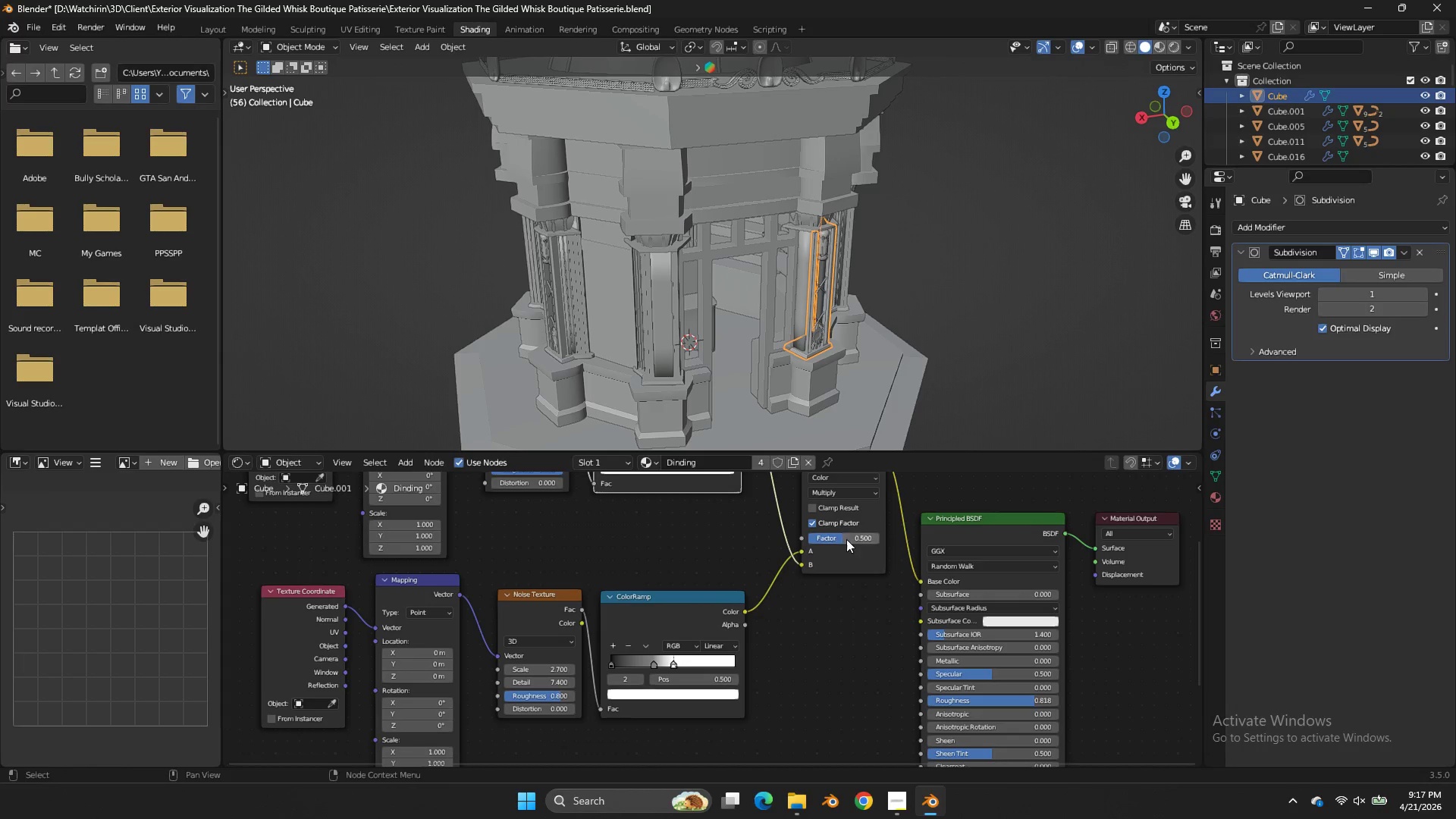 
scroll: coordinate [849, 545], scroll_direction: down, amount: 9.0
 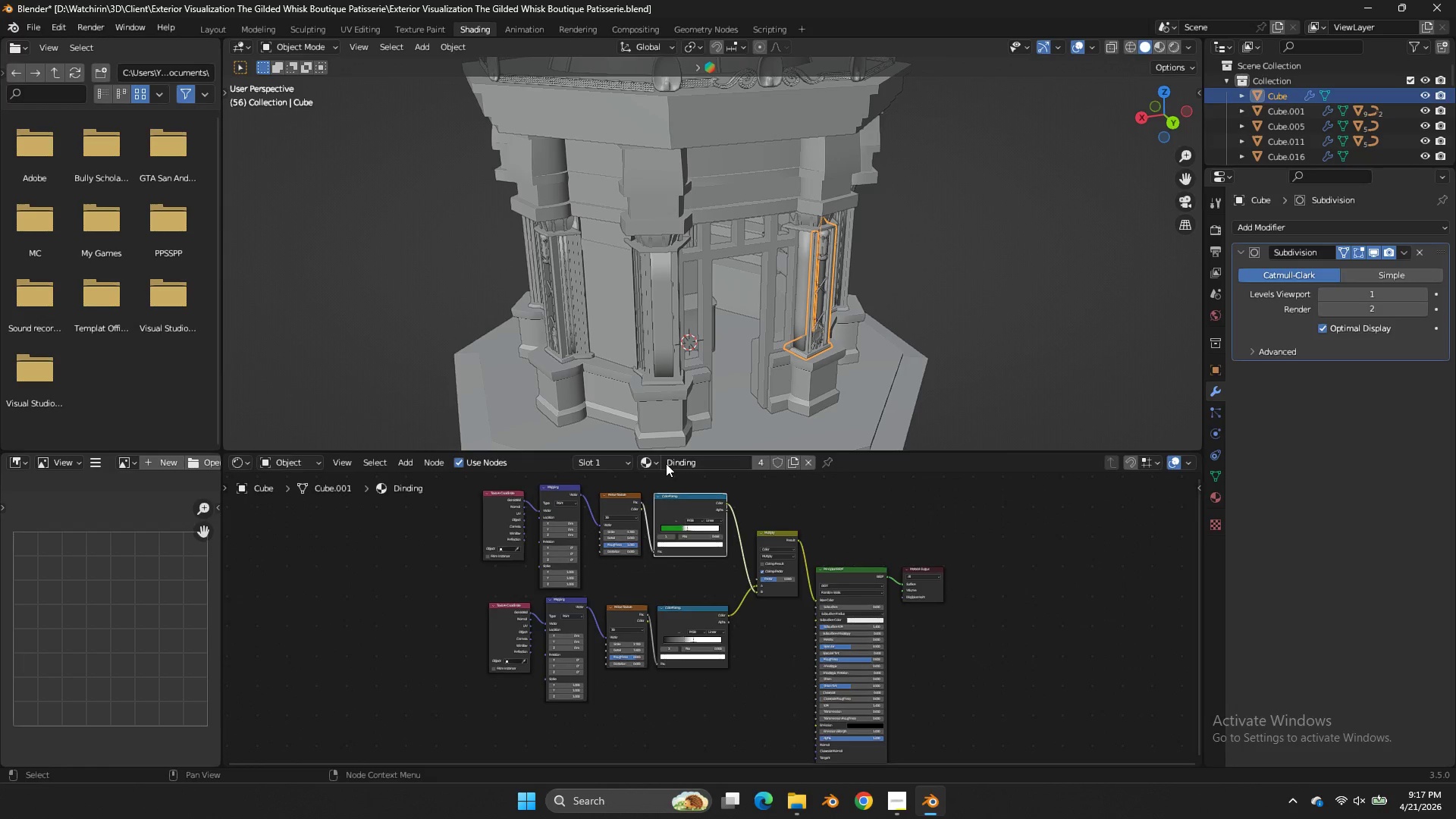 
left_click([658, 460])
 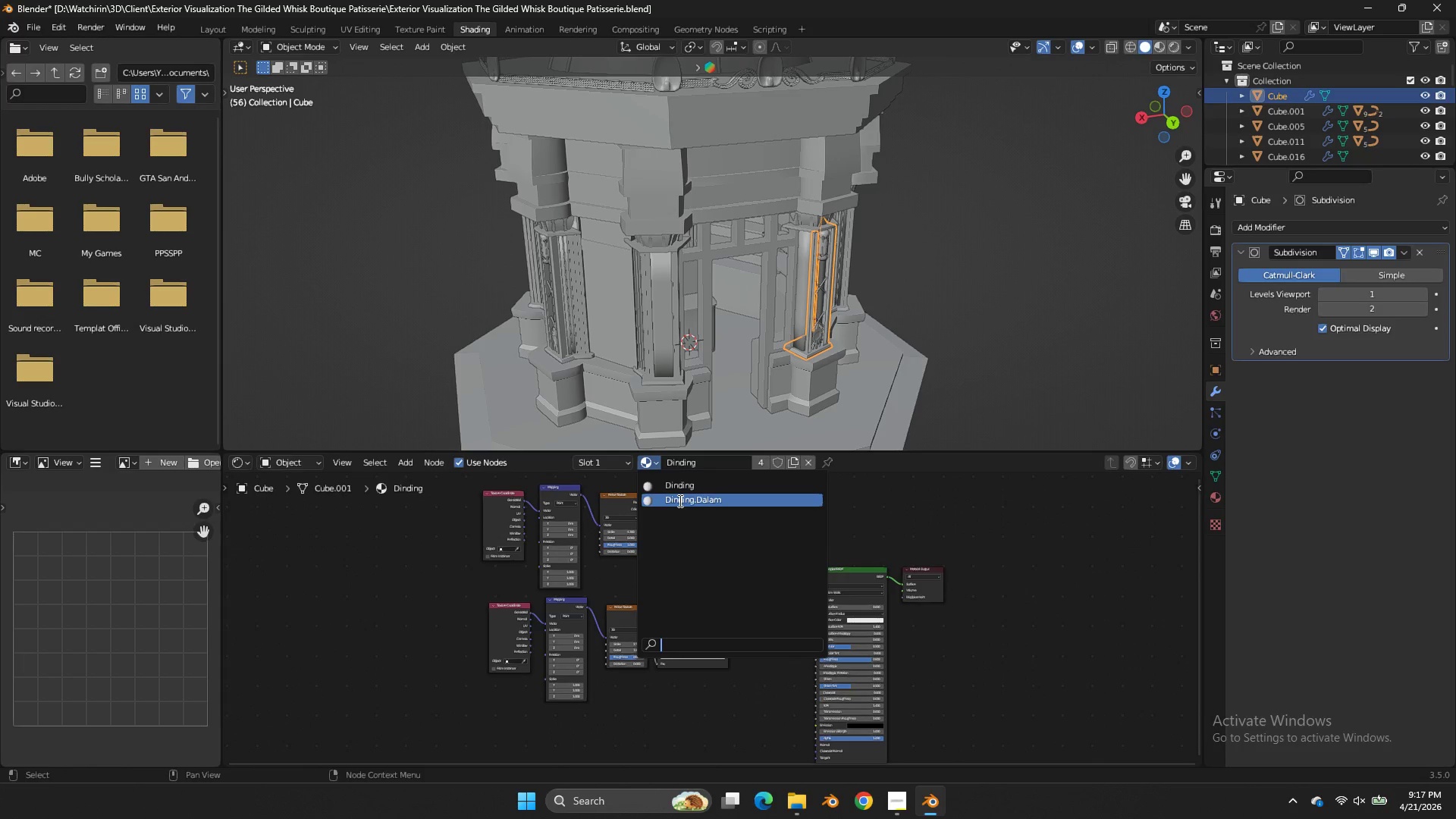 
left_click([679, 500])
 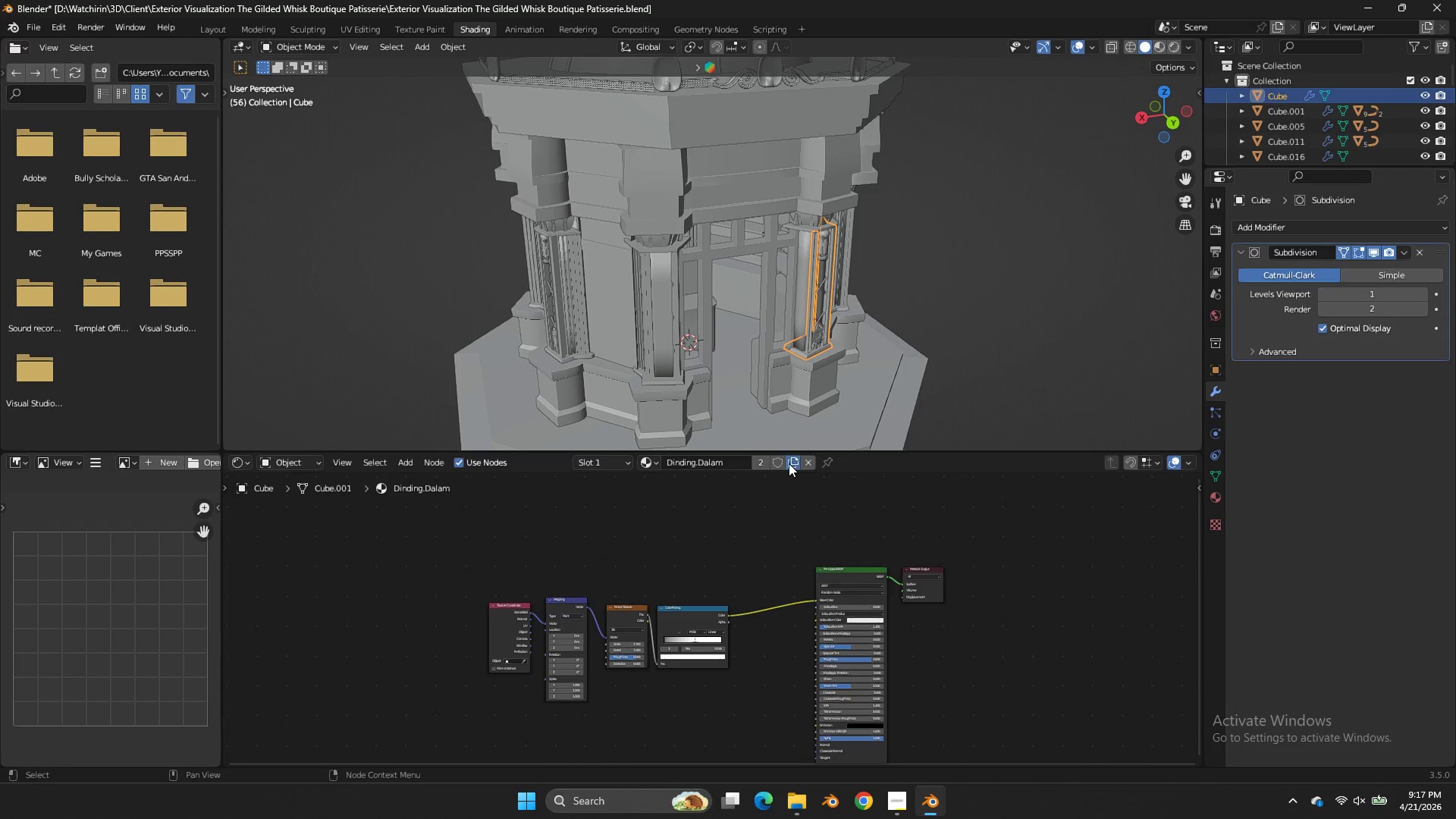 
double_click([719, 458])
 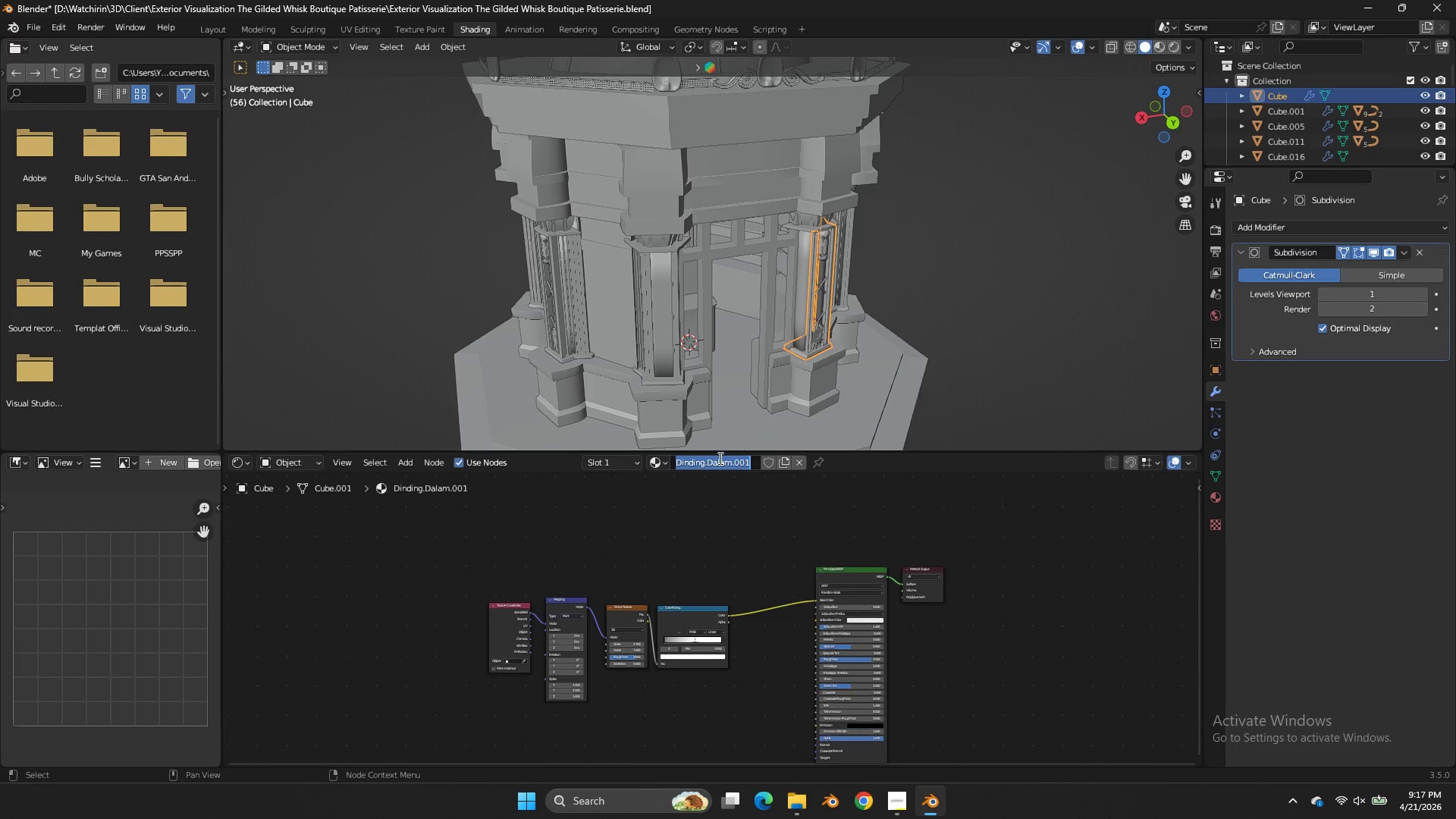 
type(Y)
key(Backspace)
key(Backspace)
type(Steel Yellow)
 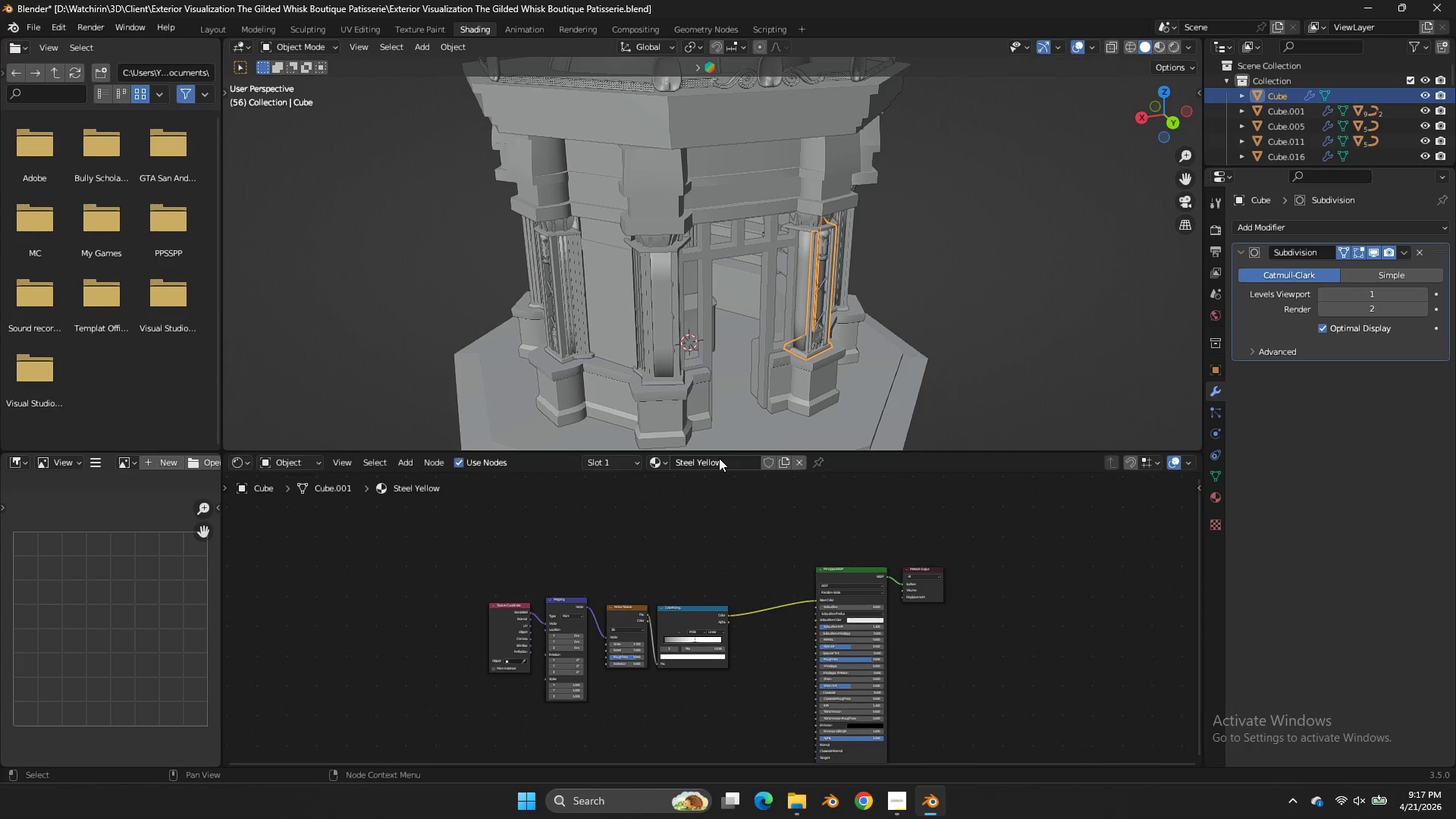 
 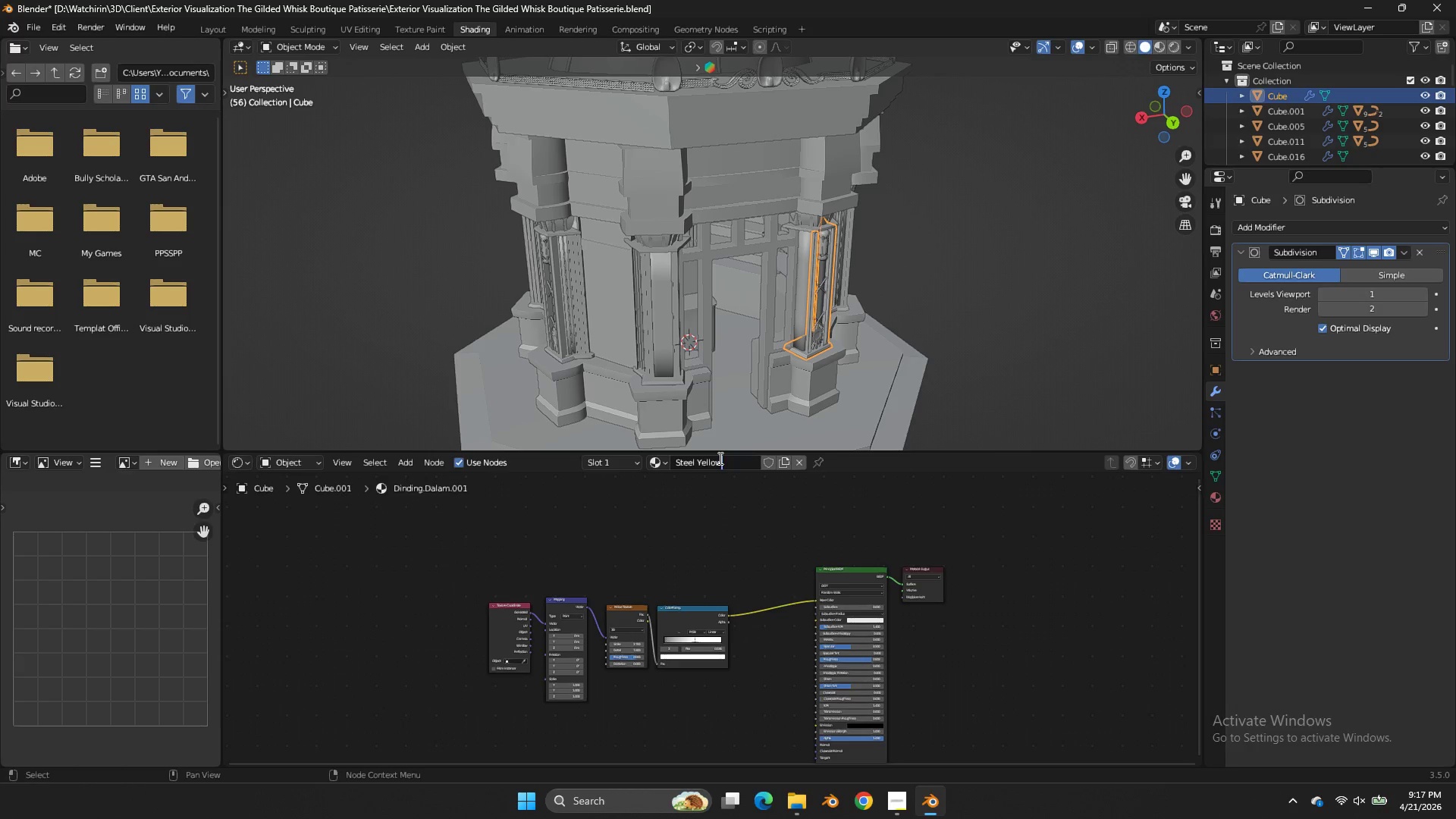 
key(Enter)
 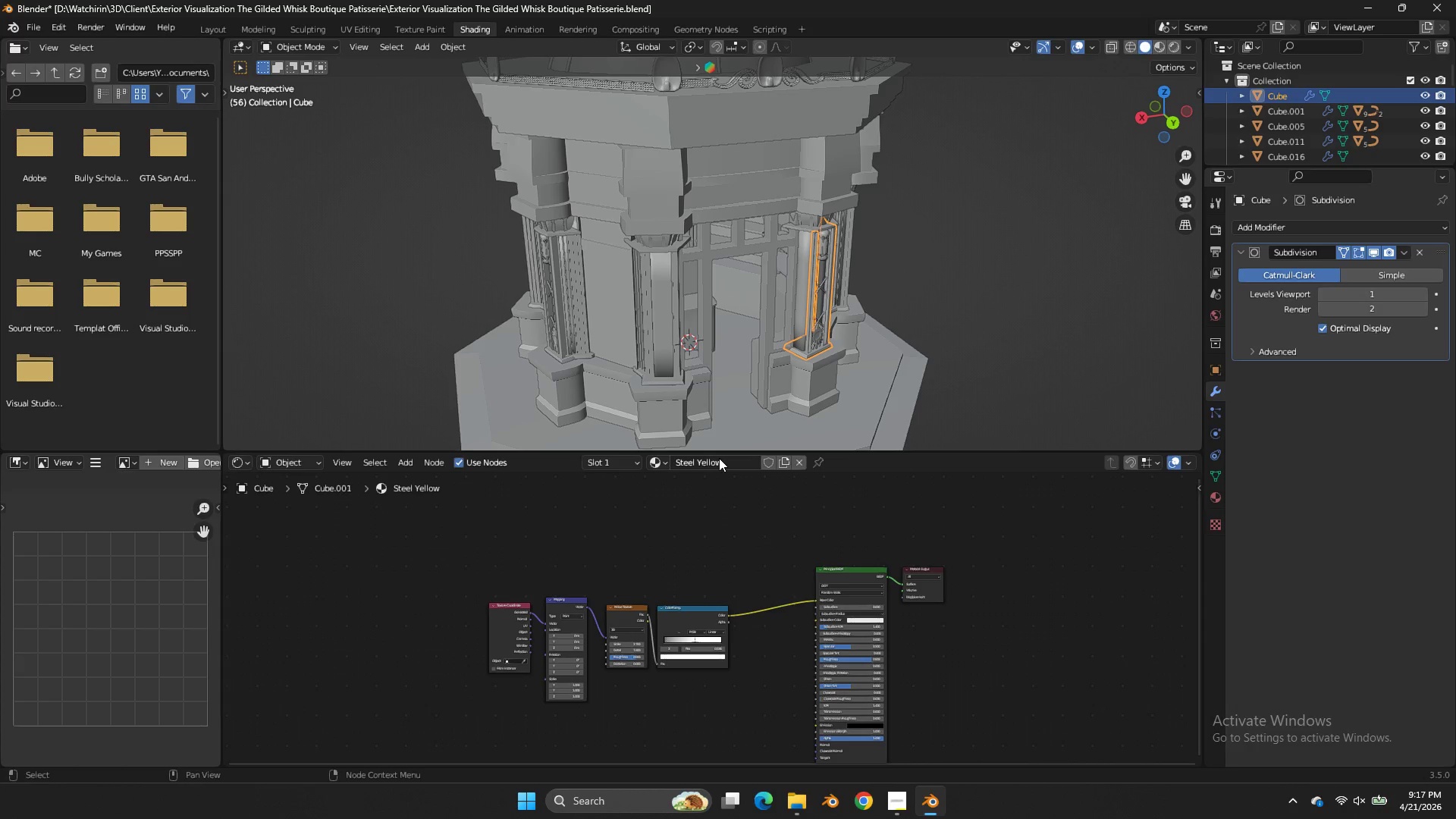 
key(Control+ControlLeft)
 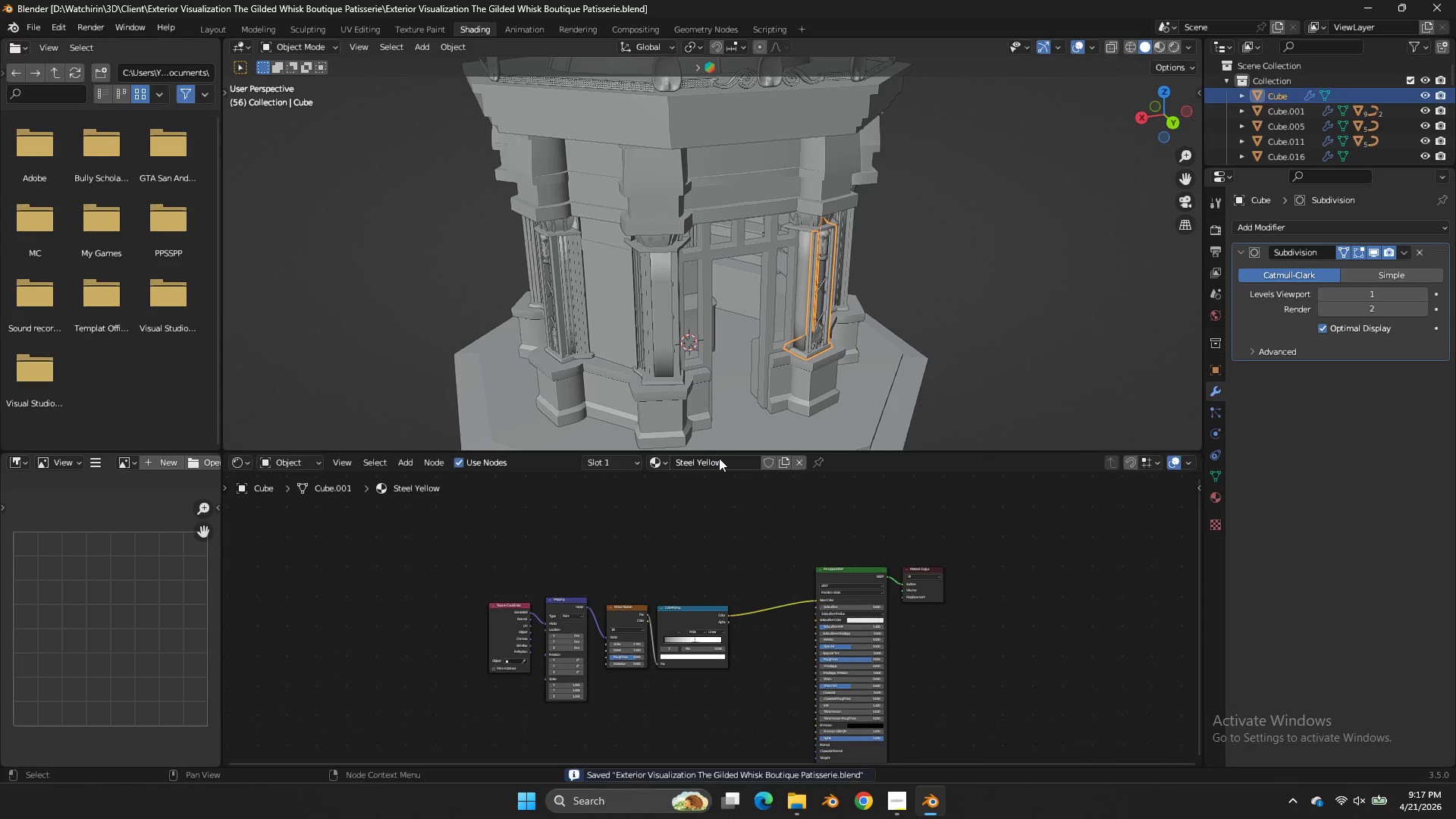 
key(Control+S)
 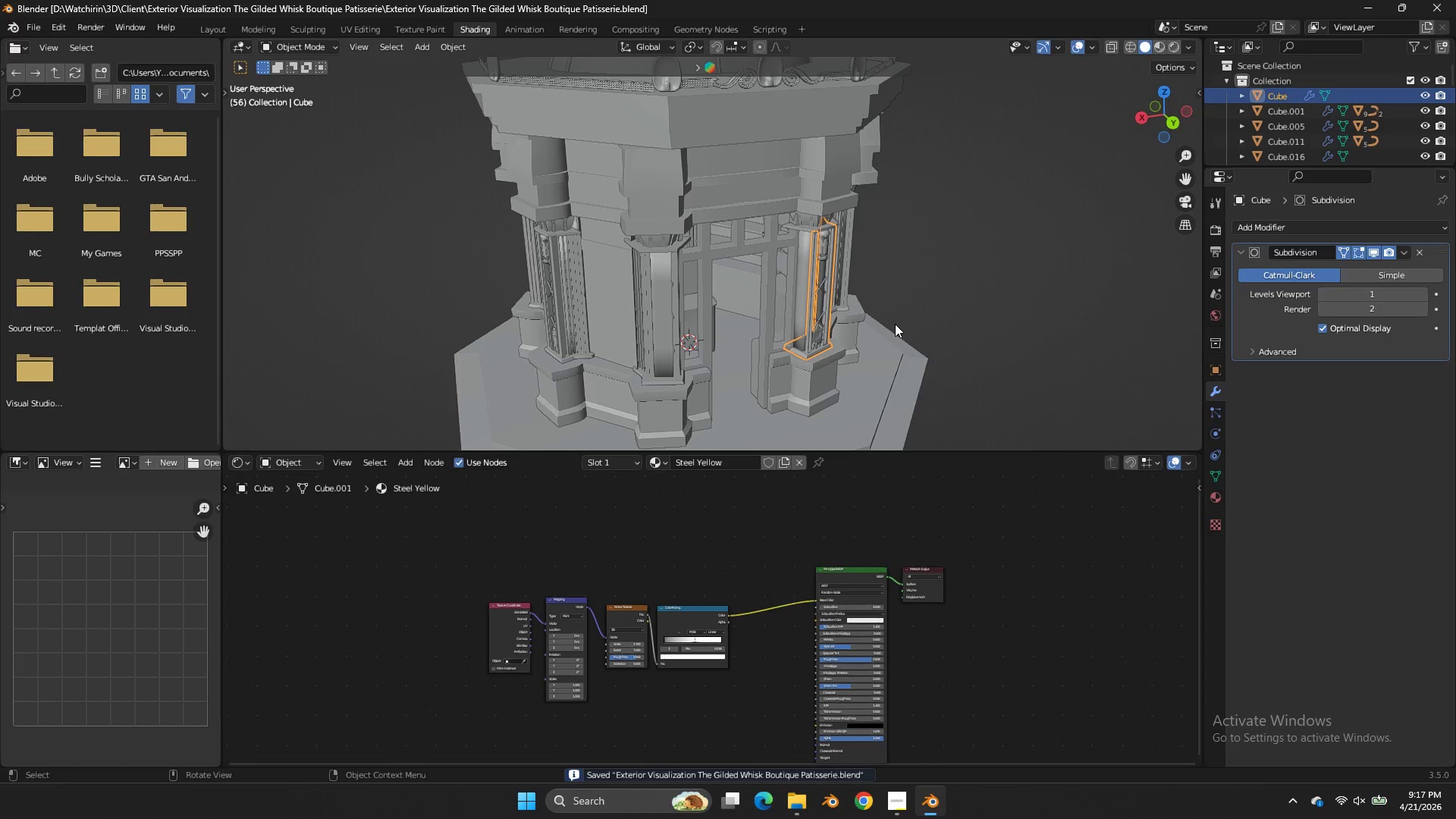 
key(NumpadDivide)
 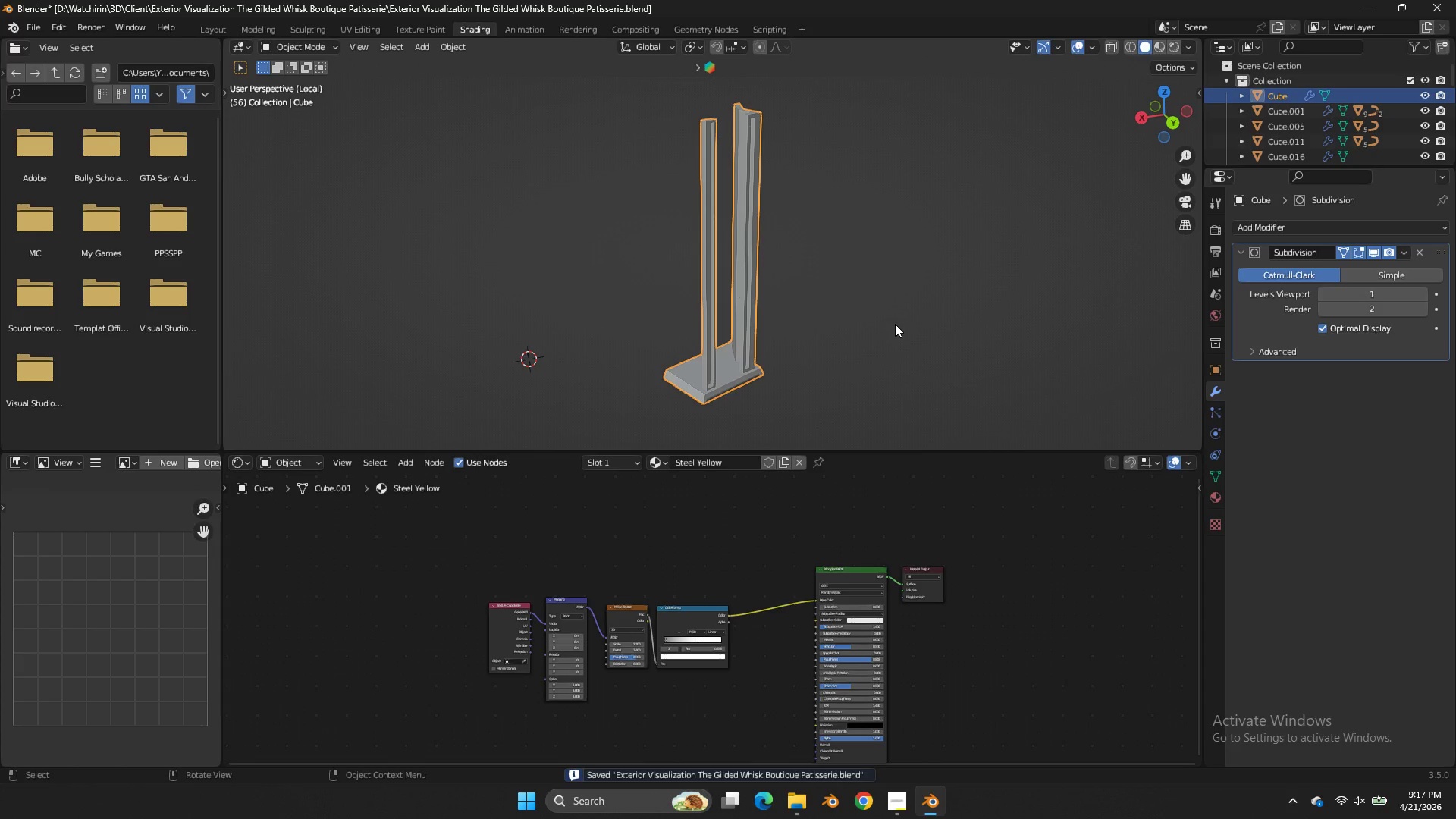 
key(Z)
 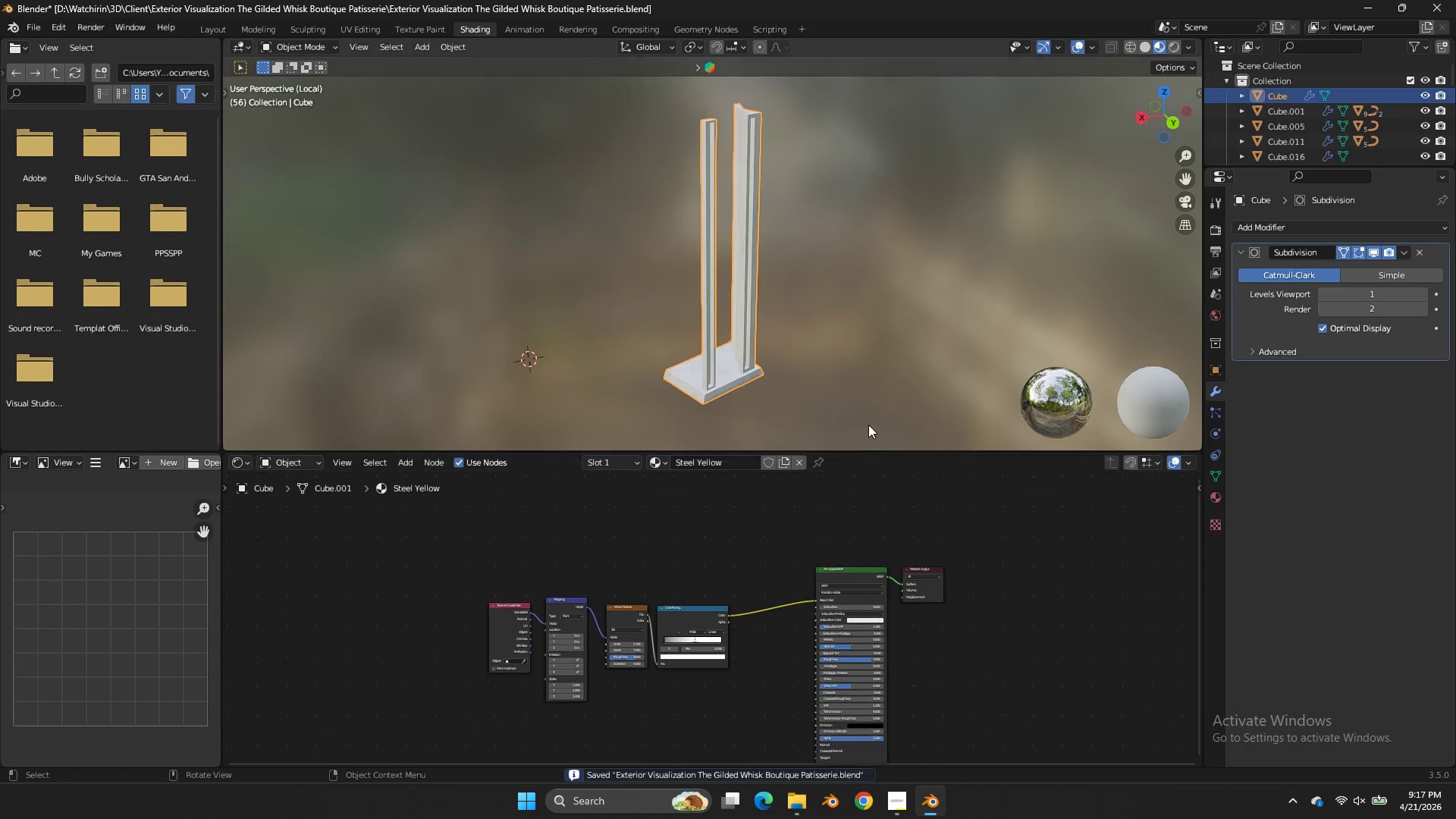 
scroll: coordinate [793, 543], scroll_direction: up, amount: 18.0
 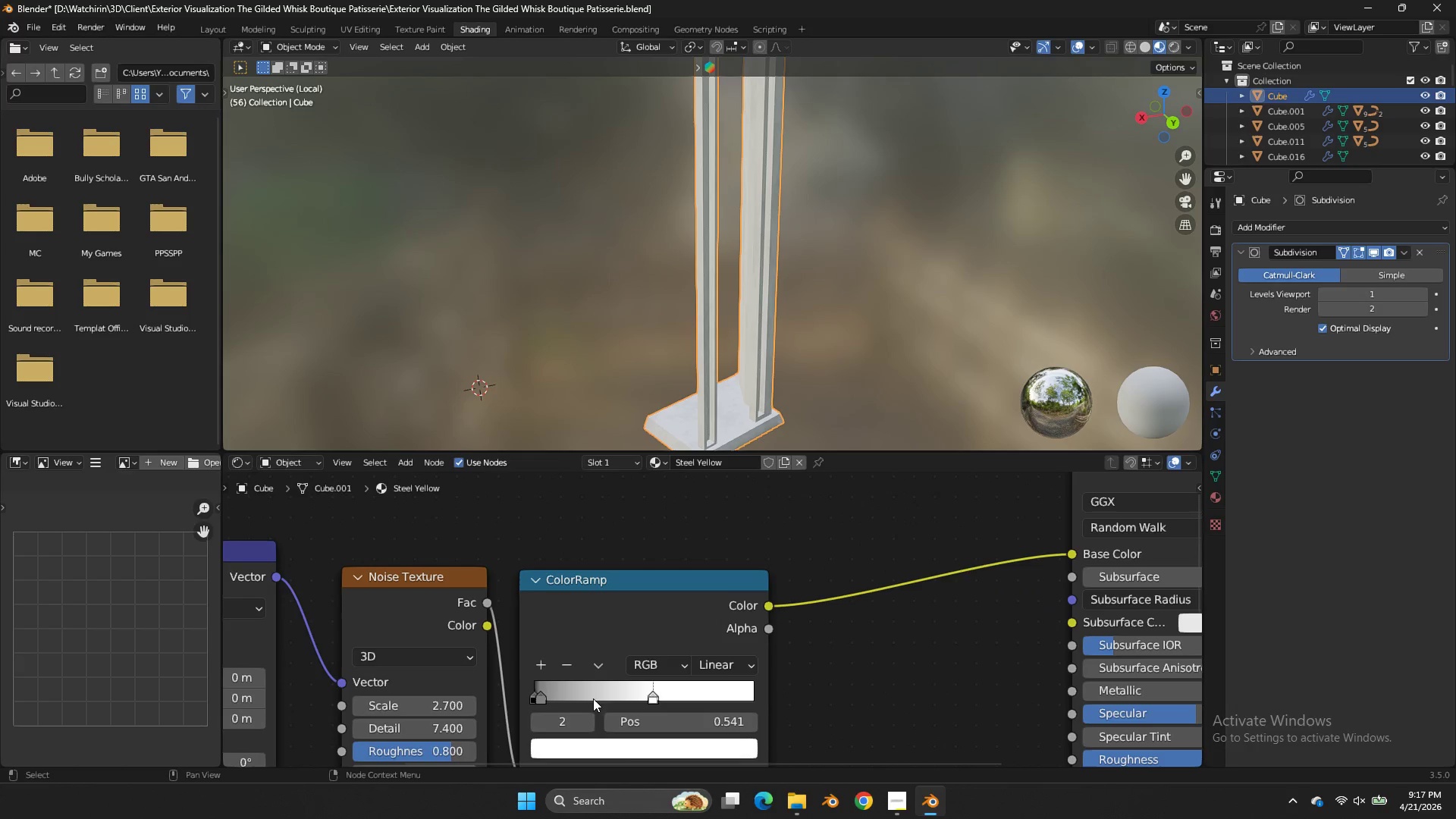 
left_click_drag(start_coordinate=[551, 686], to_coordinate=[574, 690])
 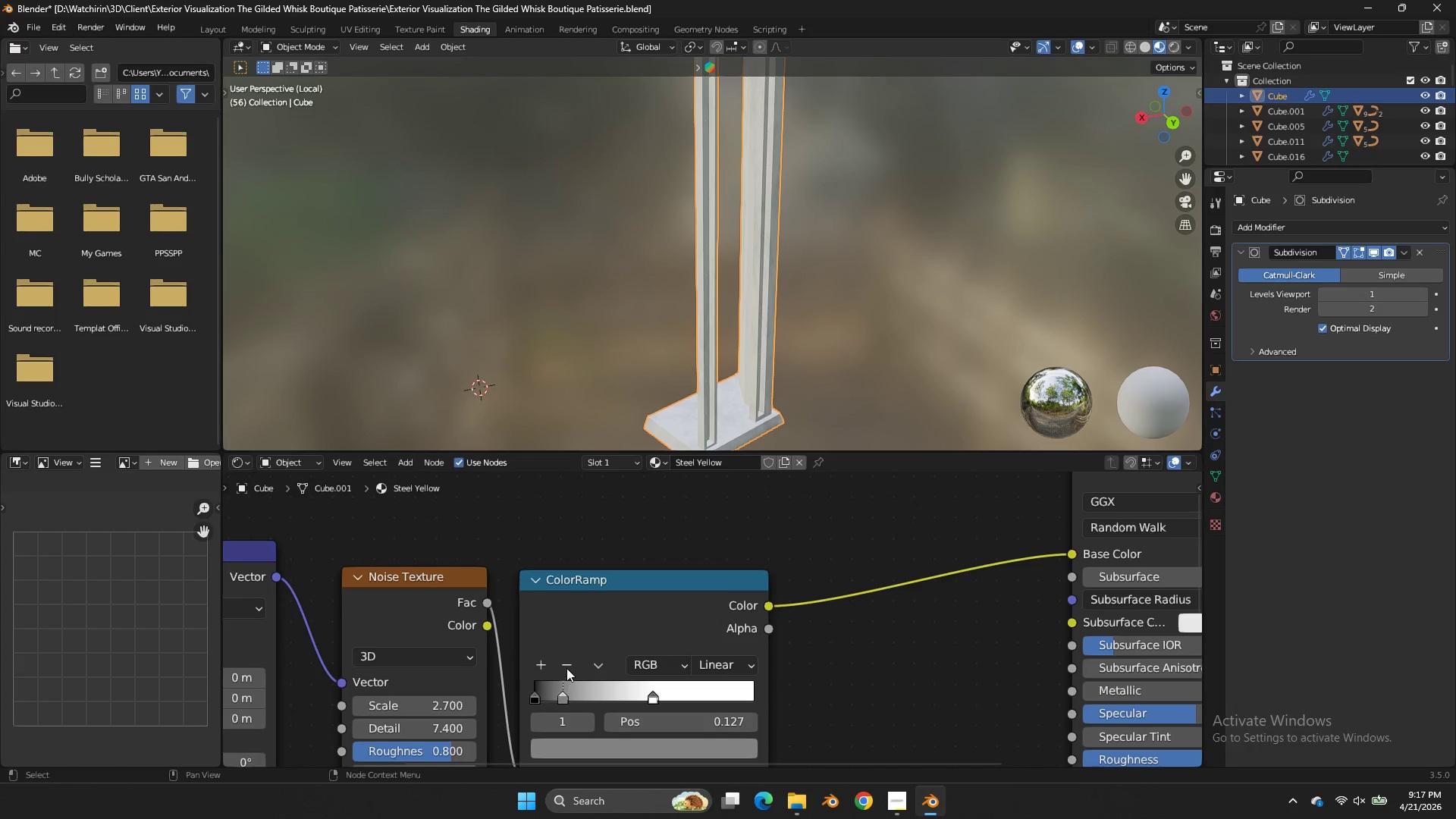 
left_click([566, 668])
 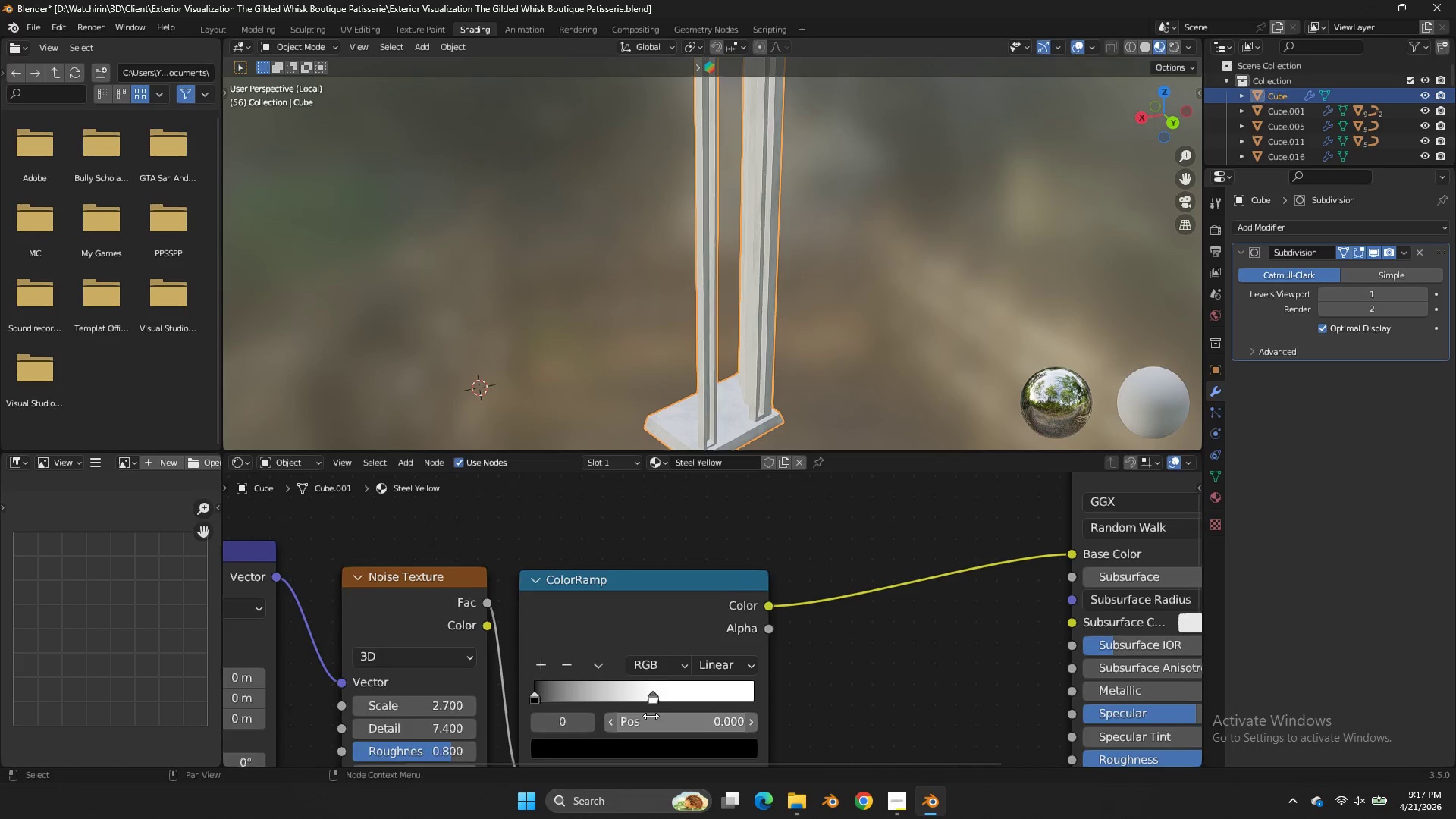 
scroll: coordinate [652, 701], scroll_direction: down, amount: 6.0
 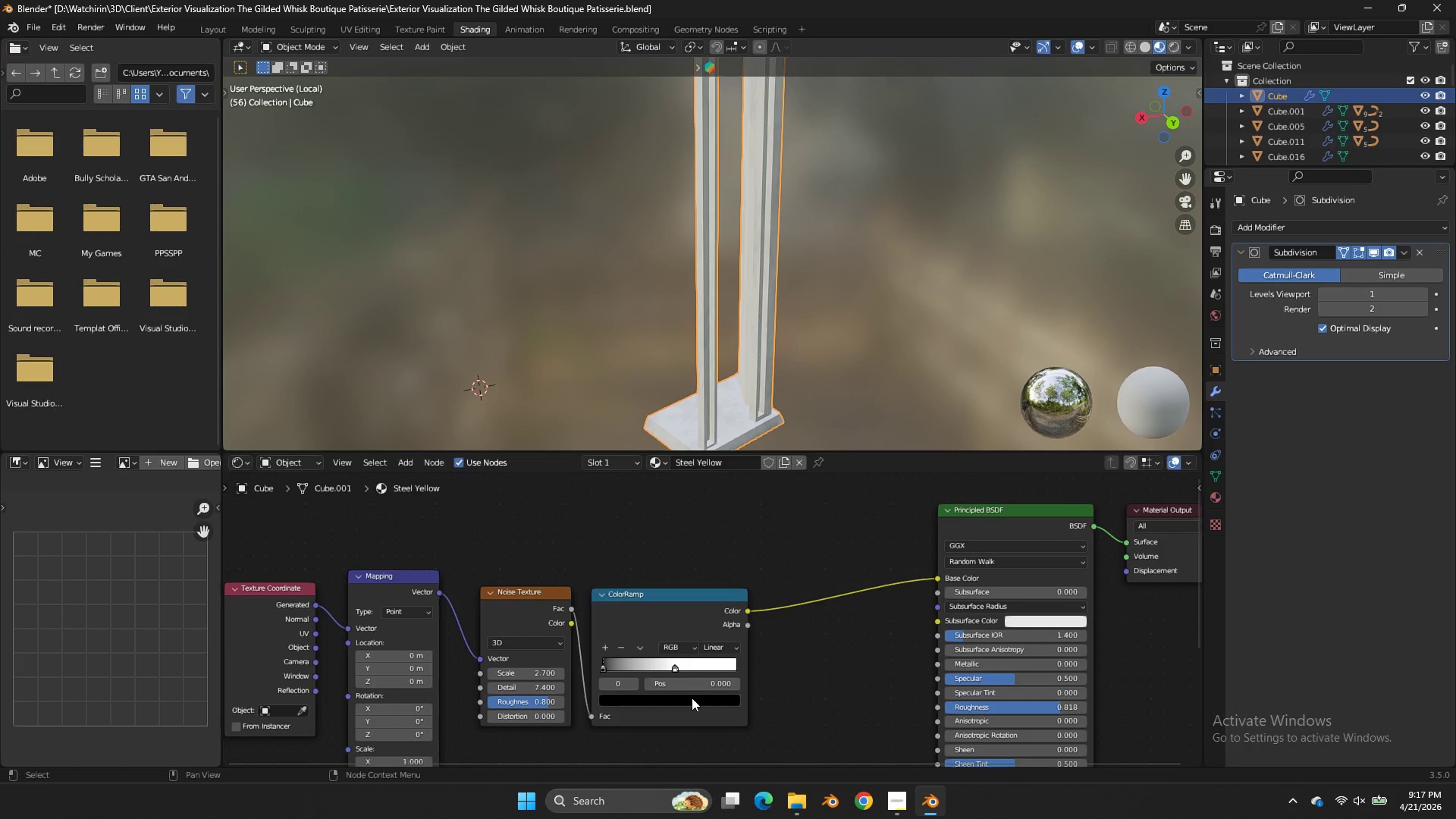 
left_click([692, 698])
 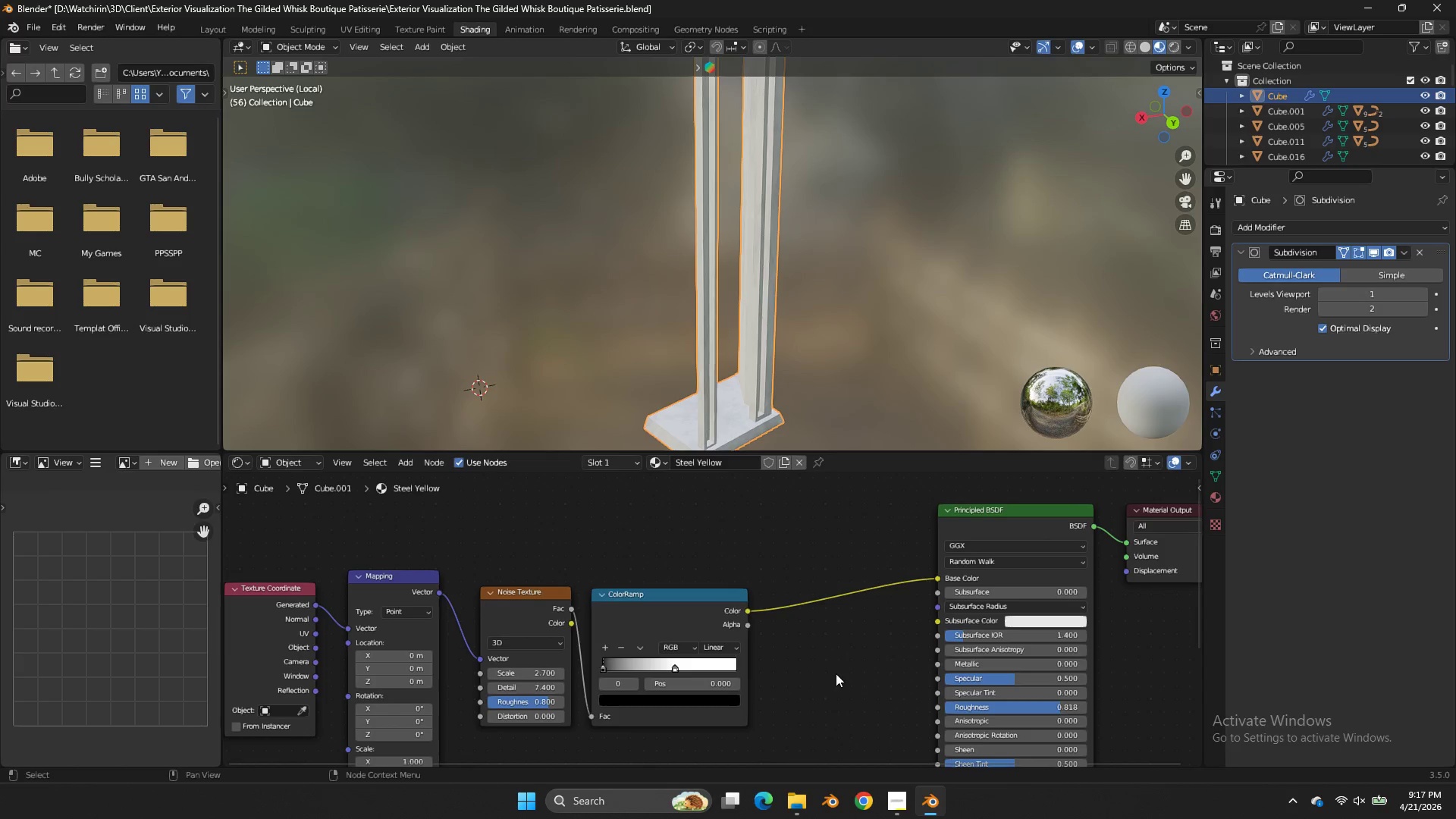 
left_click([836, 673])
 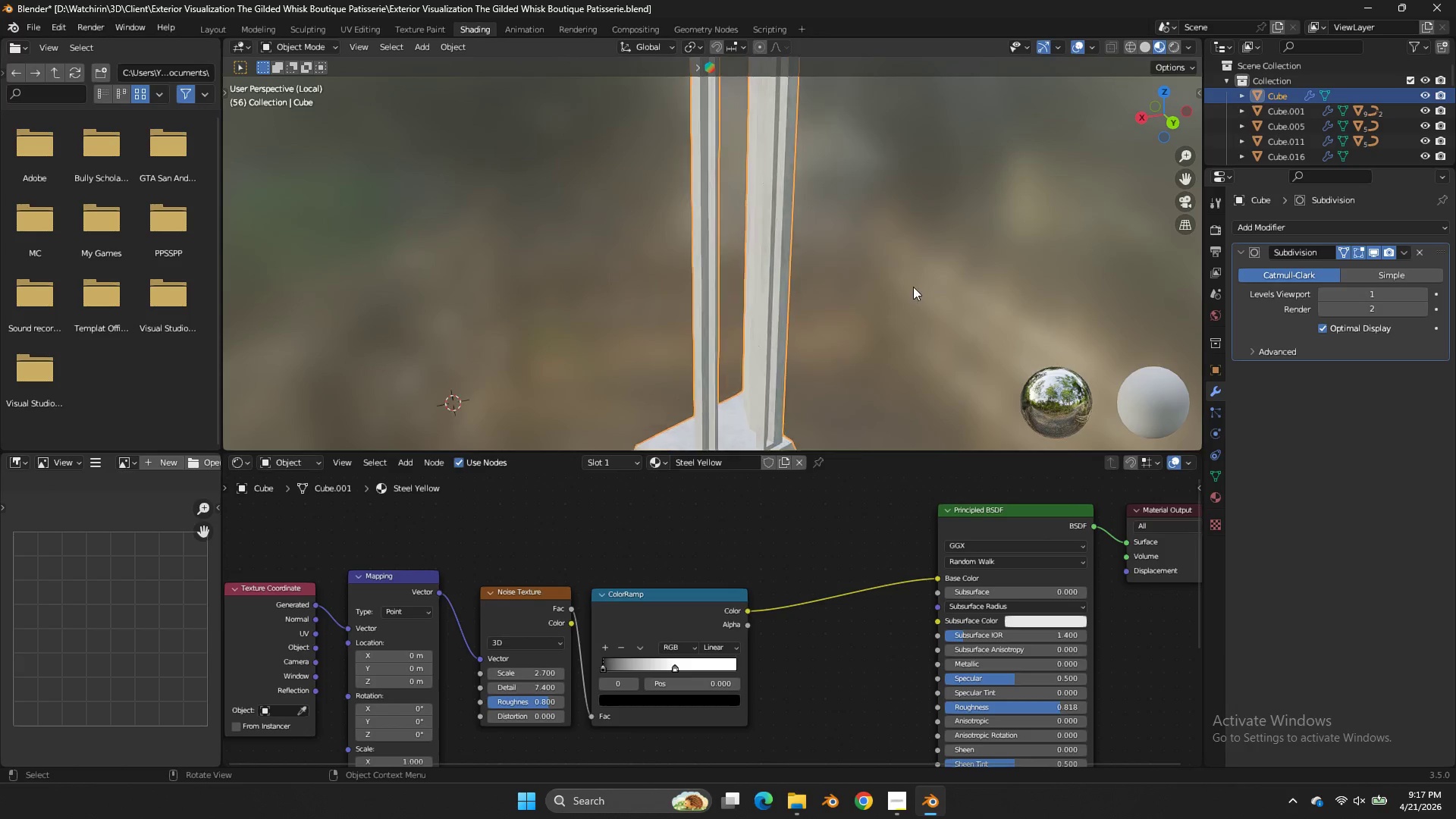 
scroll: coordinate [914, 285], scroll_direction: up, amount: 5.0
 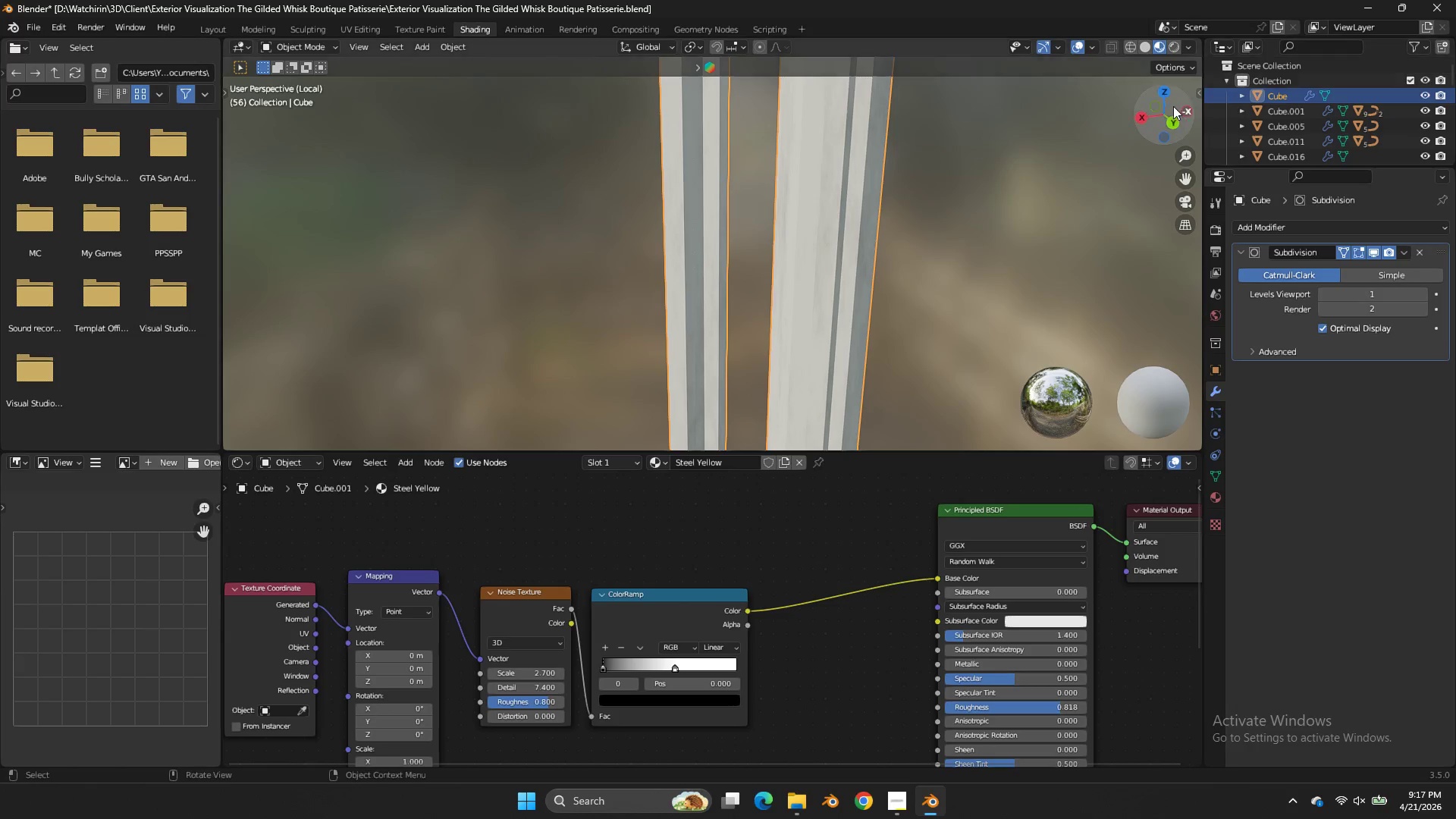 
left_click_drag(start_coordinate=[1171, 113], to_coordinate=[1111, 115])
 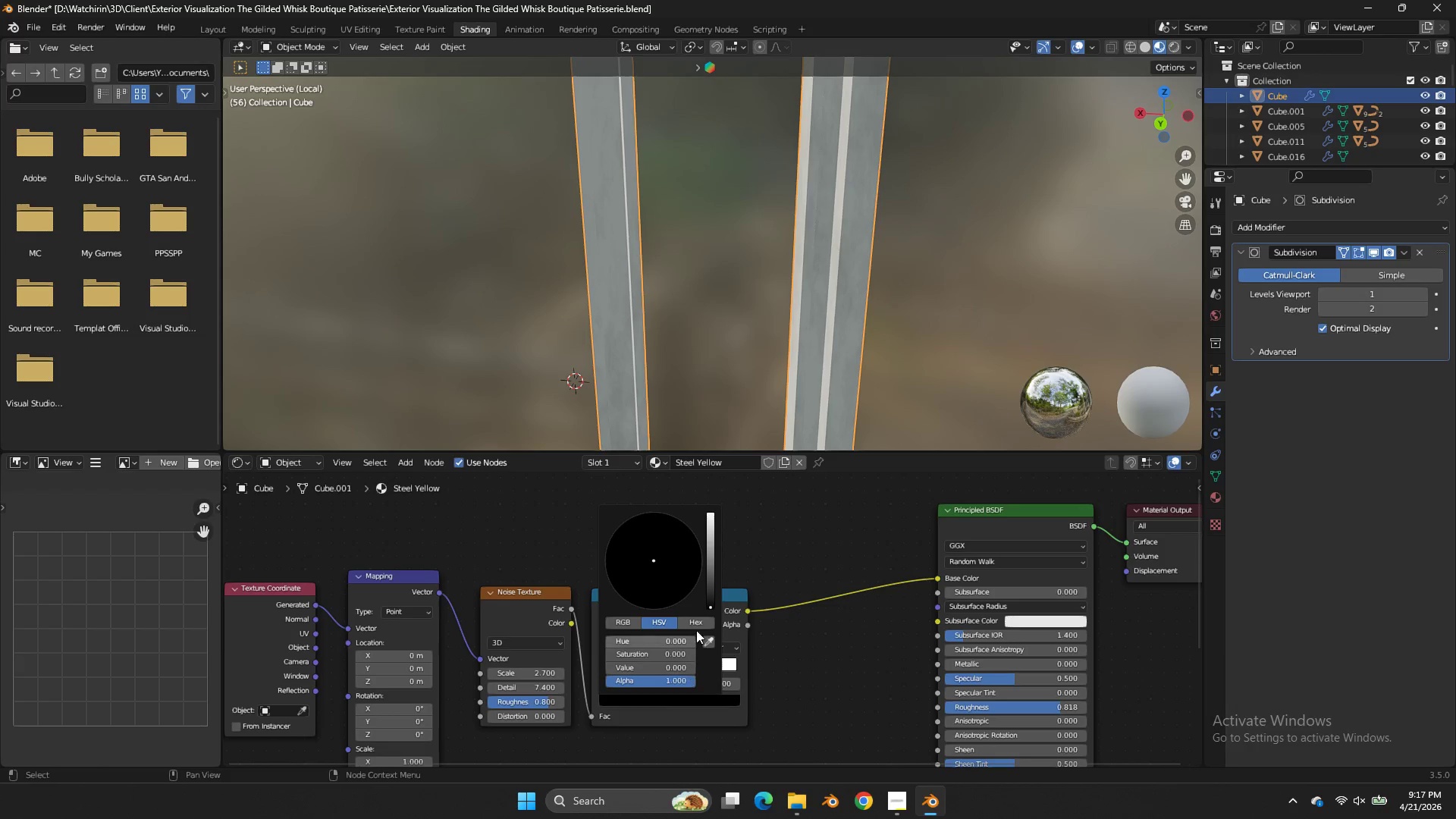 
left_click_drag(start_coordinate=[717, 583], to_coordinate=[713, 539])
 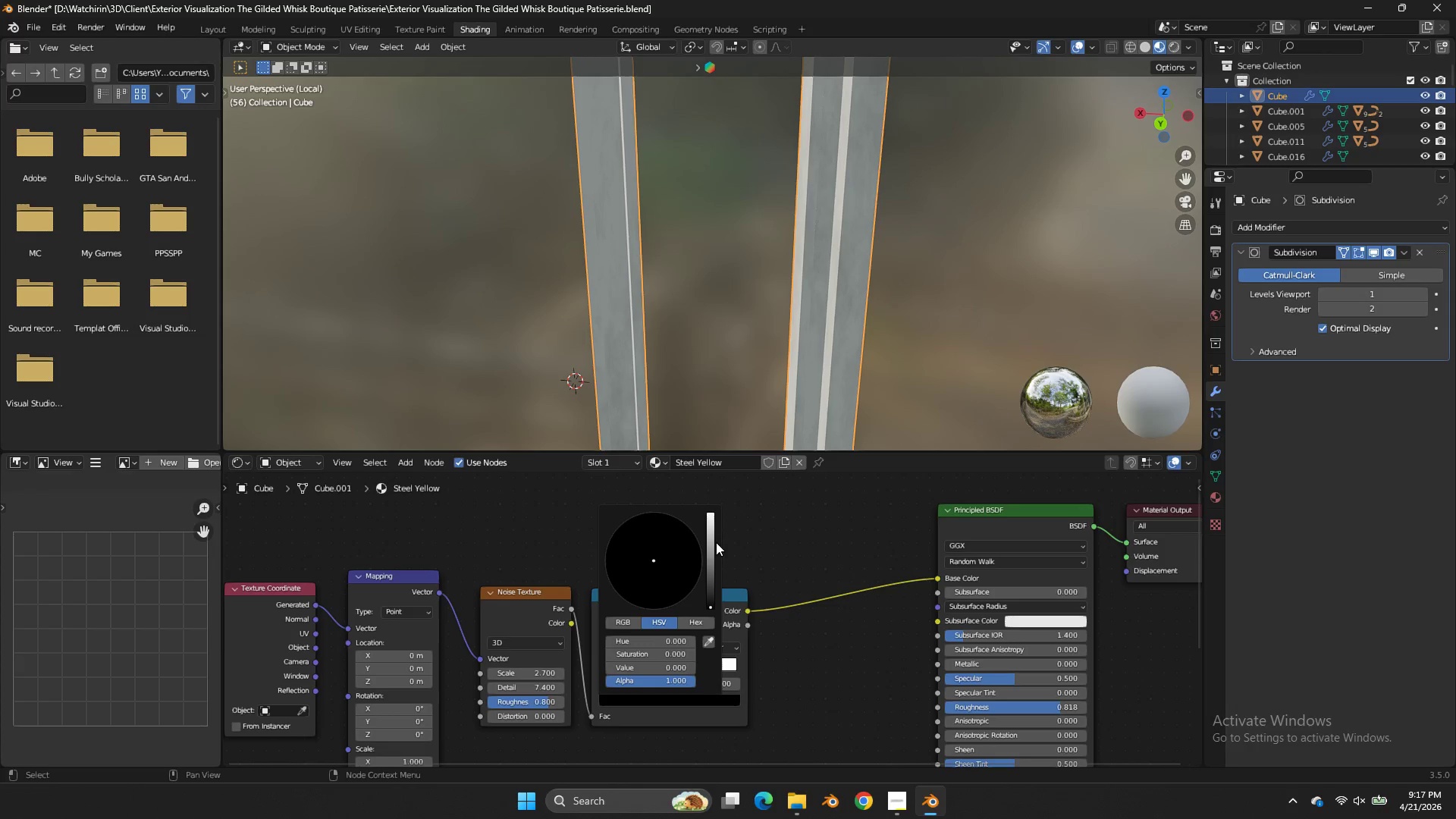 
left_click_drag(start_coordinate=[716, 542], to_coordinate=[712, 540])
 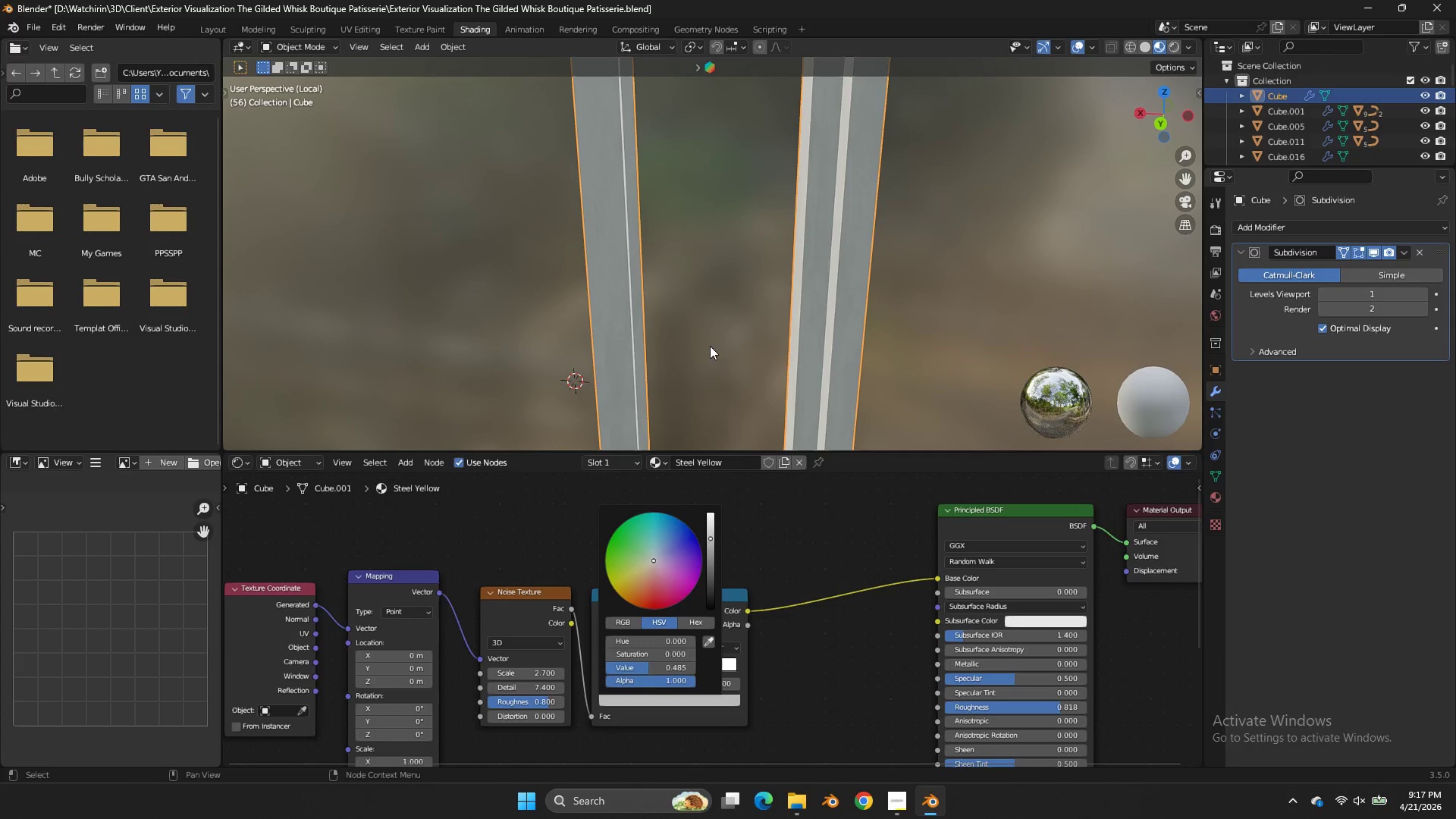 
left_click_drag(start_coordinate=[711, 538], to_coordinate=[708, 338])
 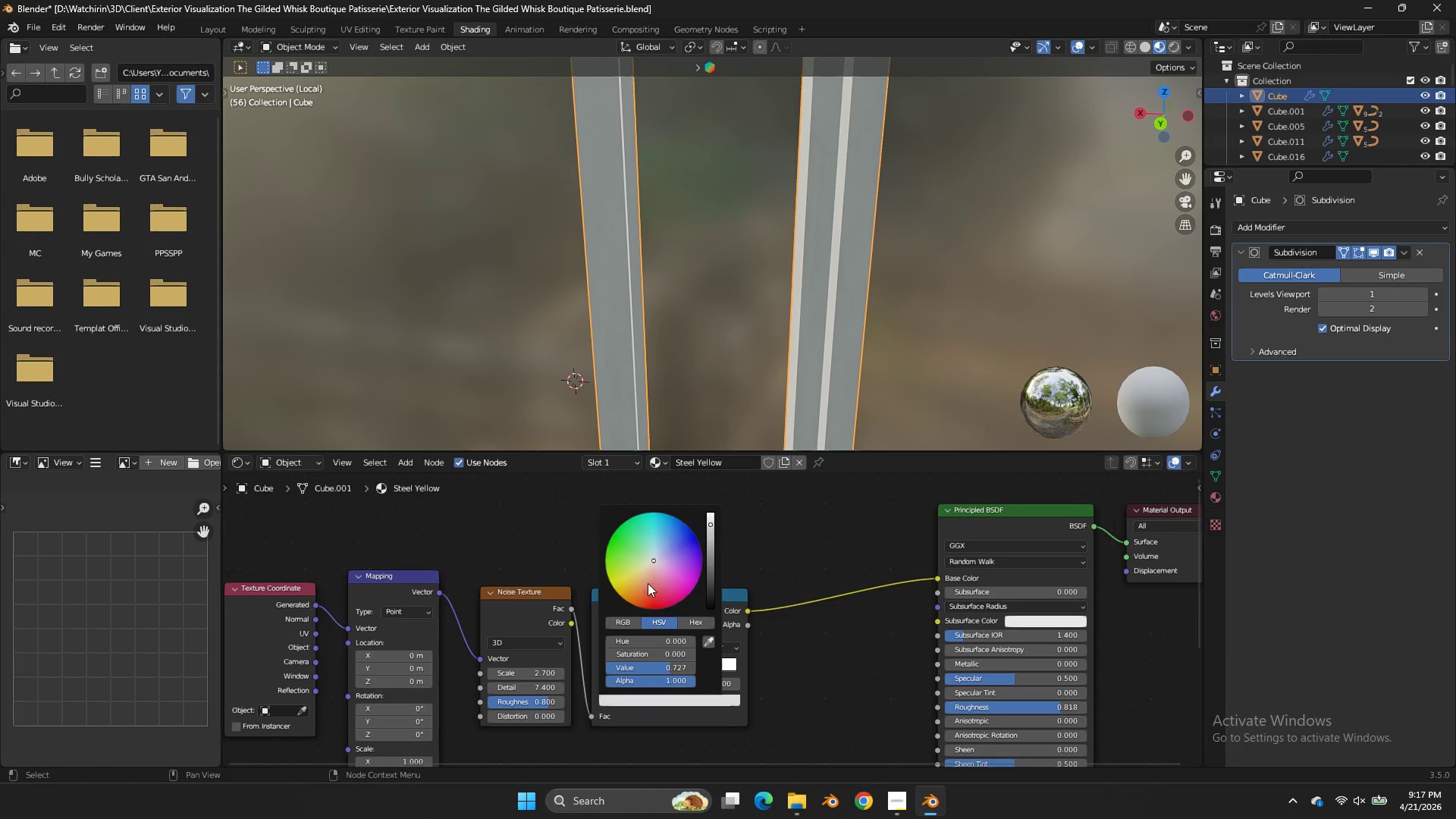 
left_click_drag(start_coordinate=[638, 579], to_coordinate=[633, 396])
 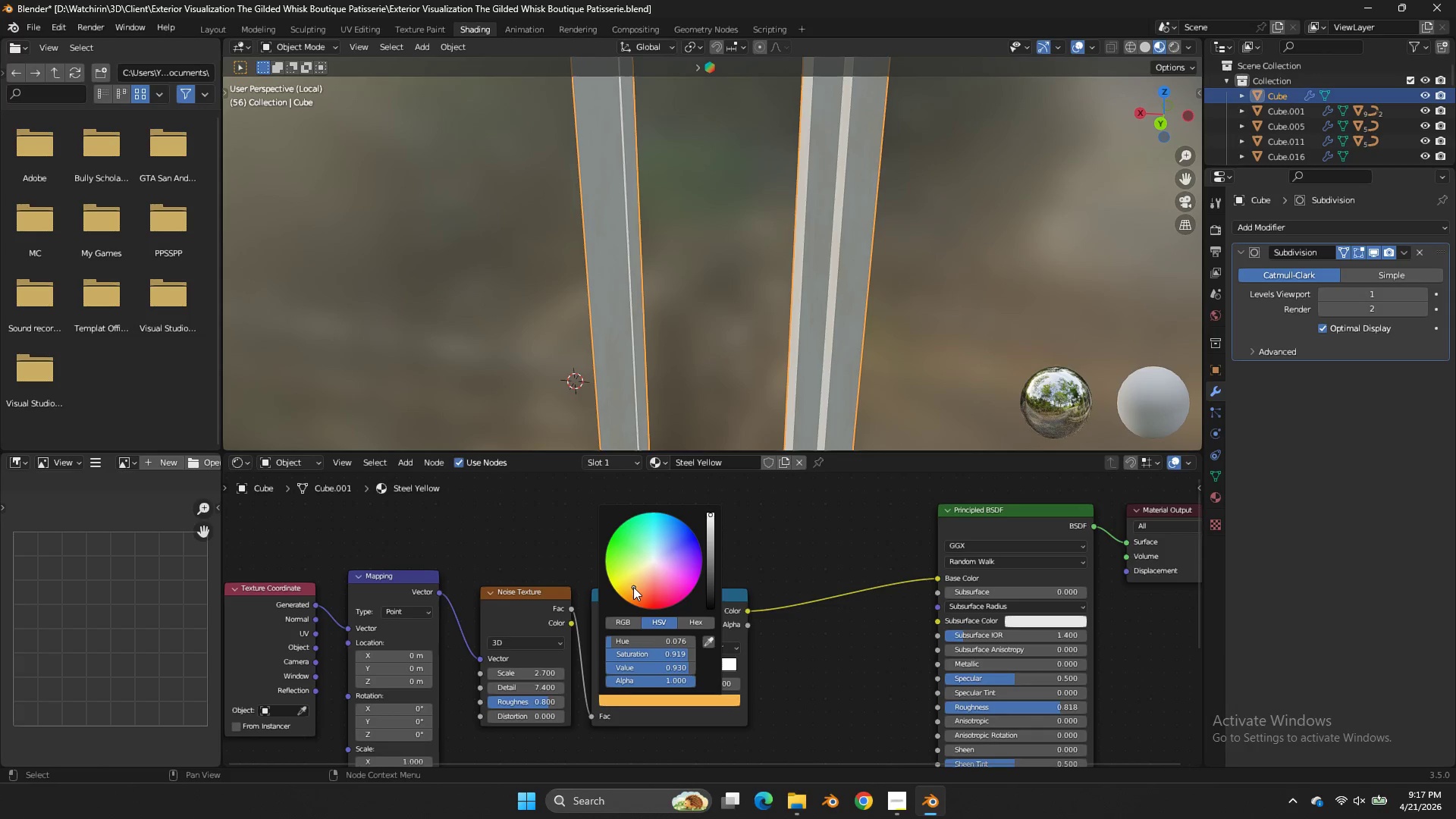 
scroll: coordinate [648, 583], scroll_direction: up, amount: 3.0
 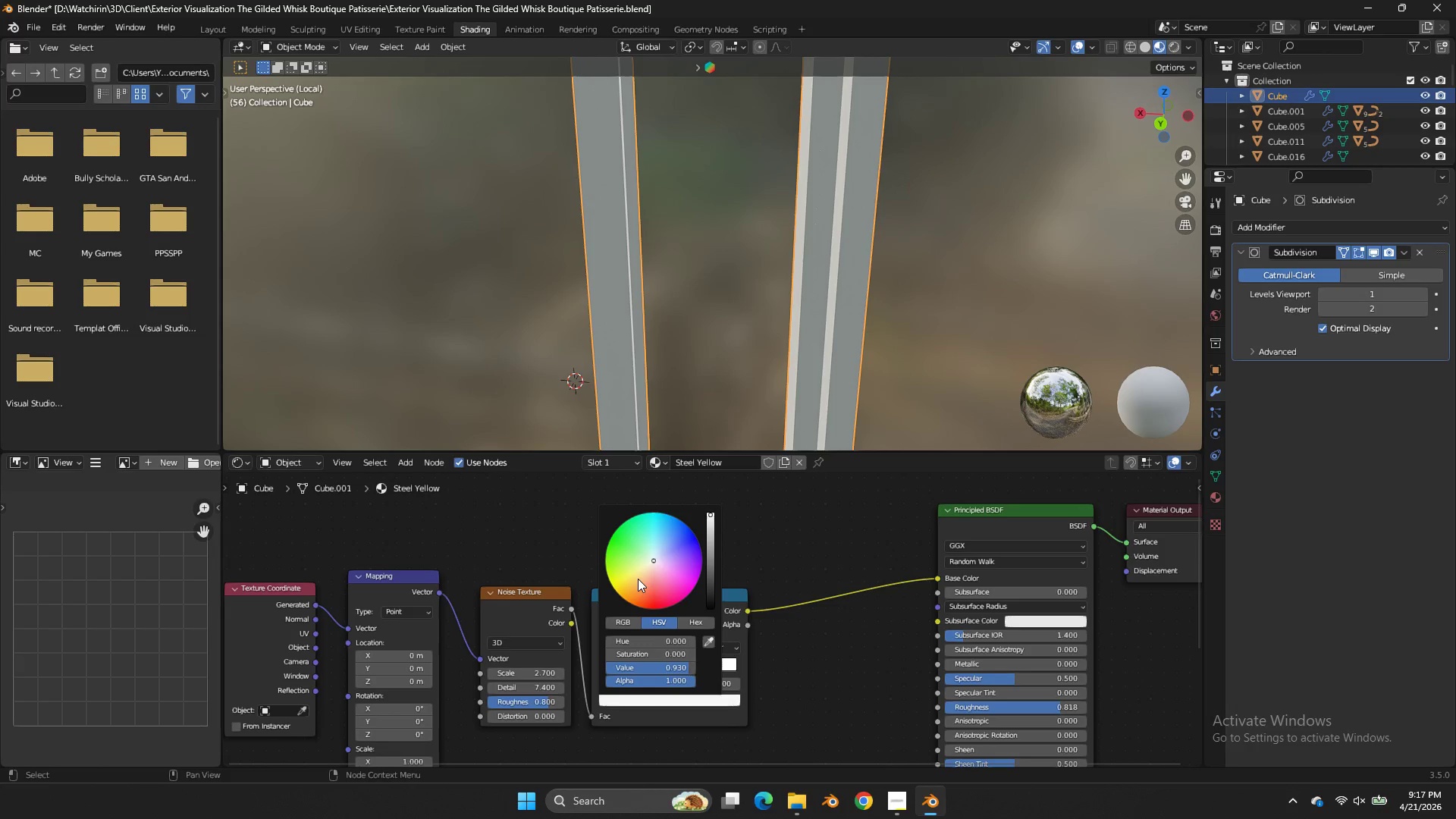 
left_click([633, 587])
 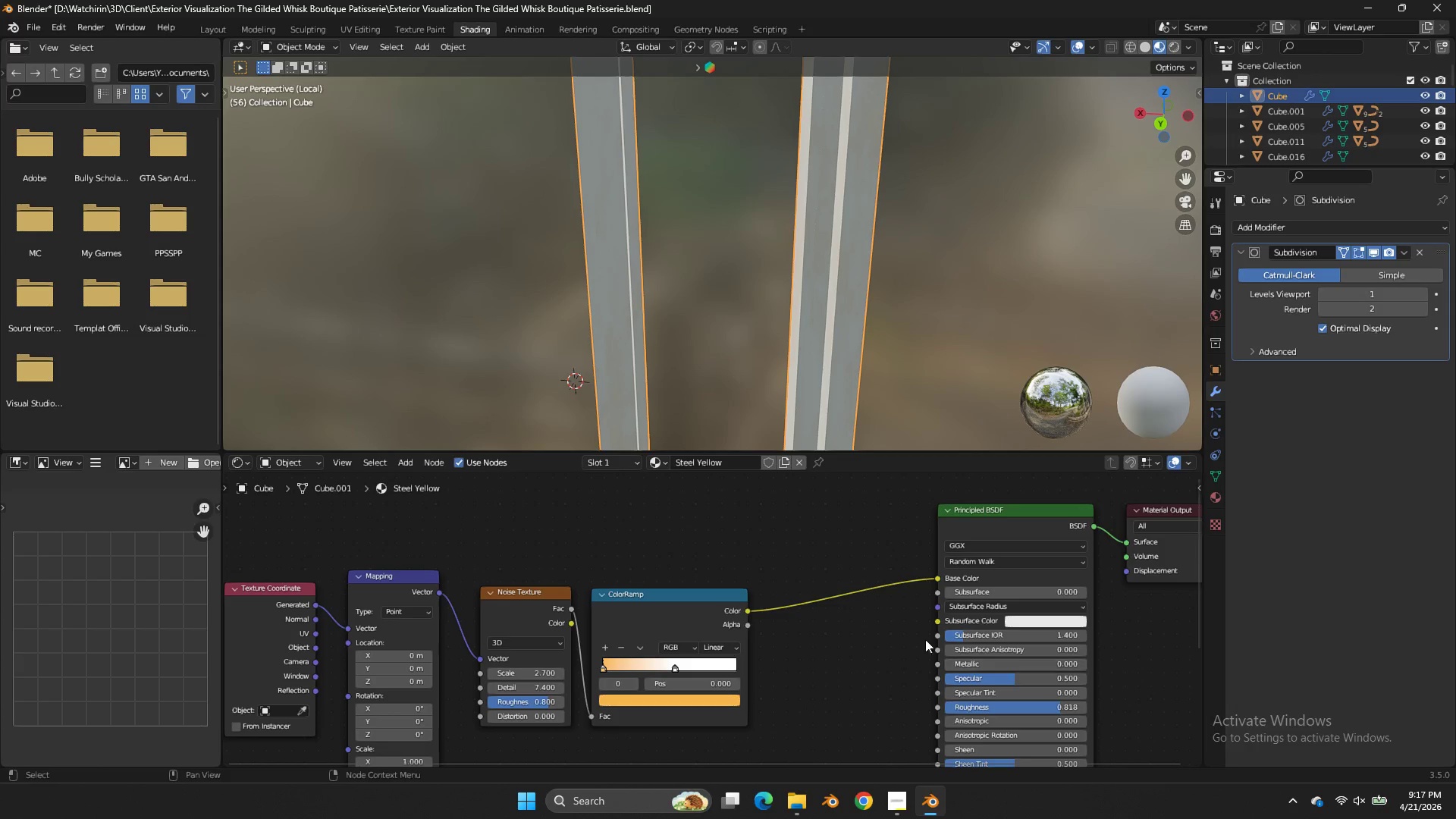 
scroll: coordinate [908, 636], scroll_direction: down, amount: 3.0
 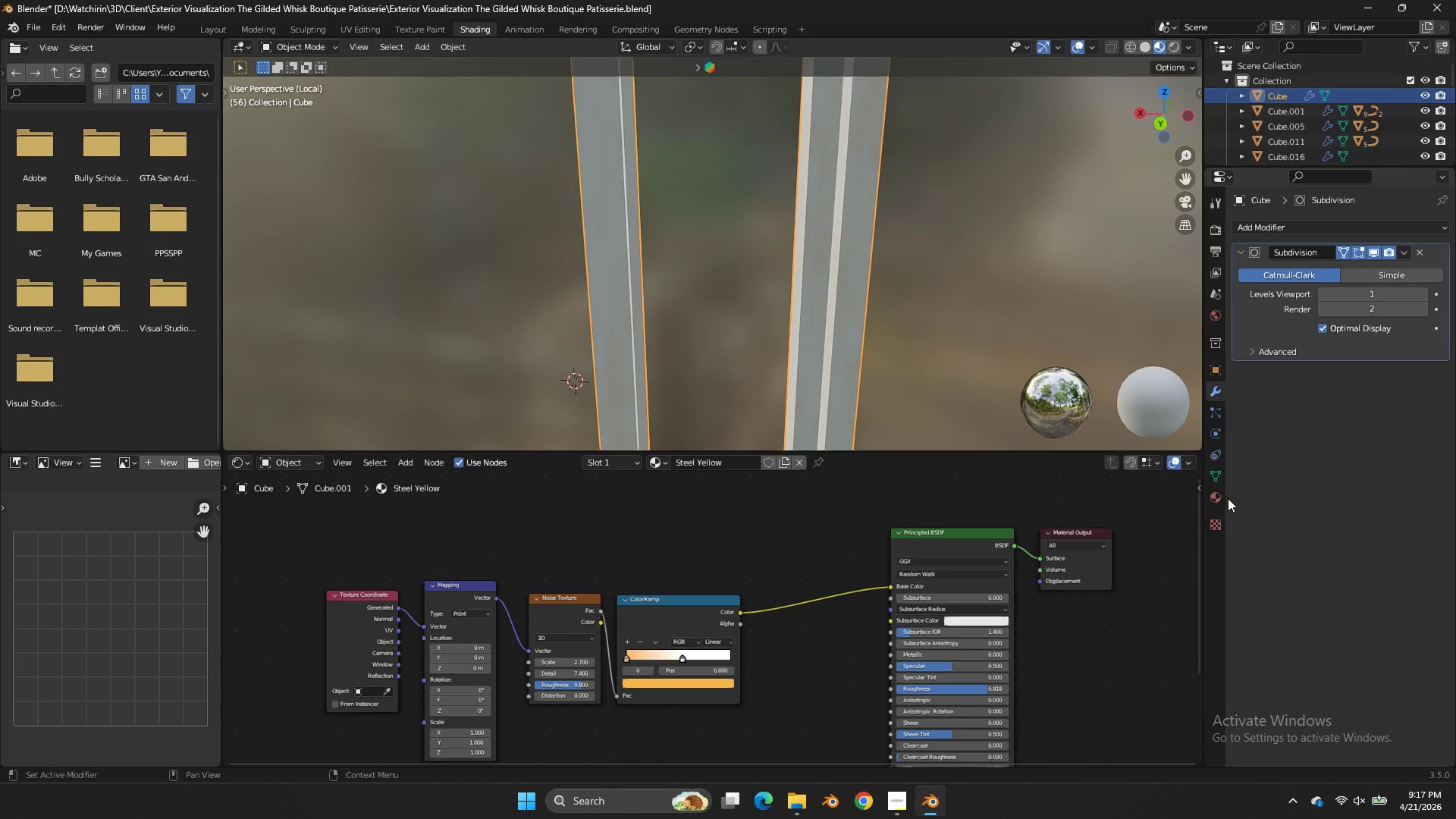 
left_click([1217, 498])
 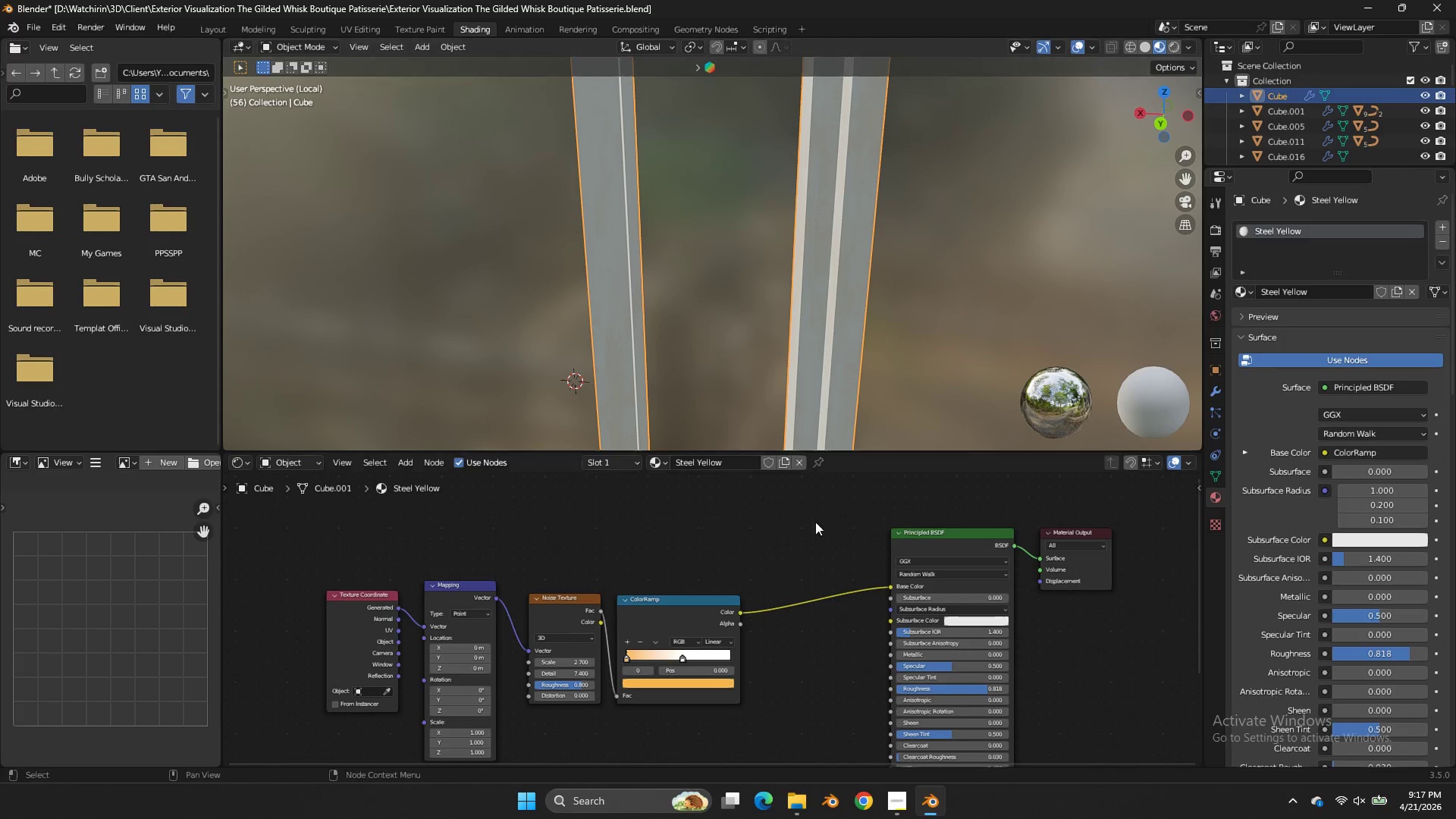 
scroll: coordinate [841, 619], scroll_direction: up, amount: 6.0
 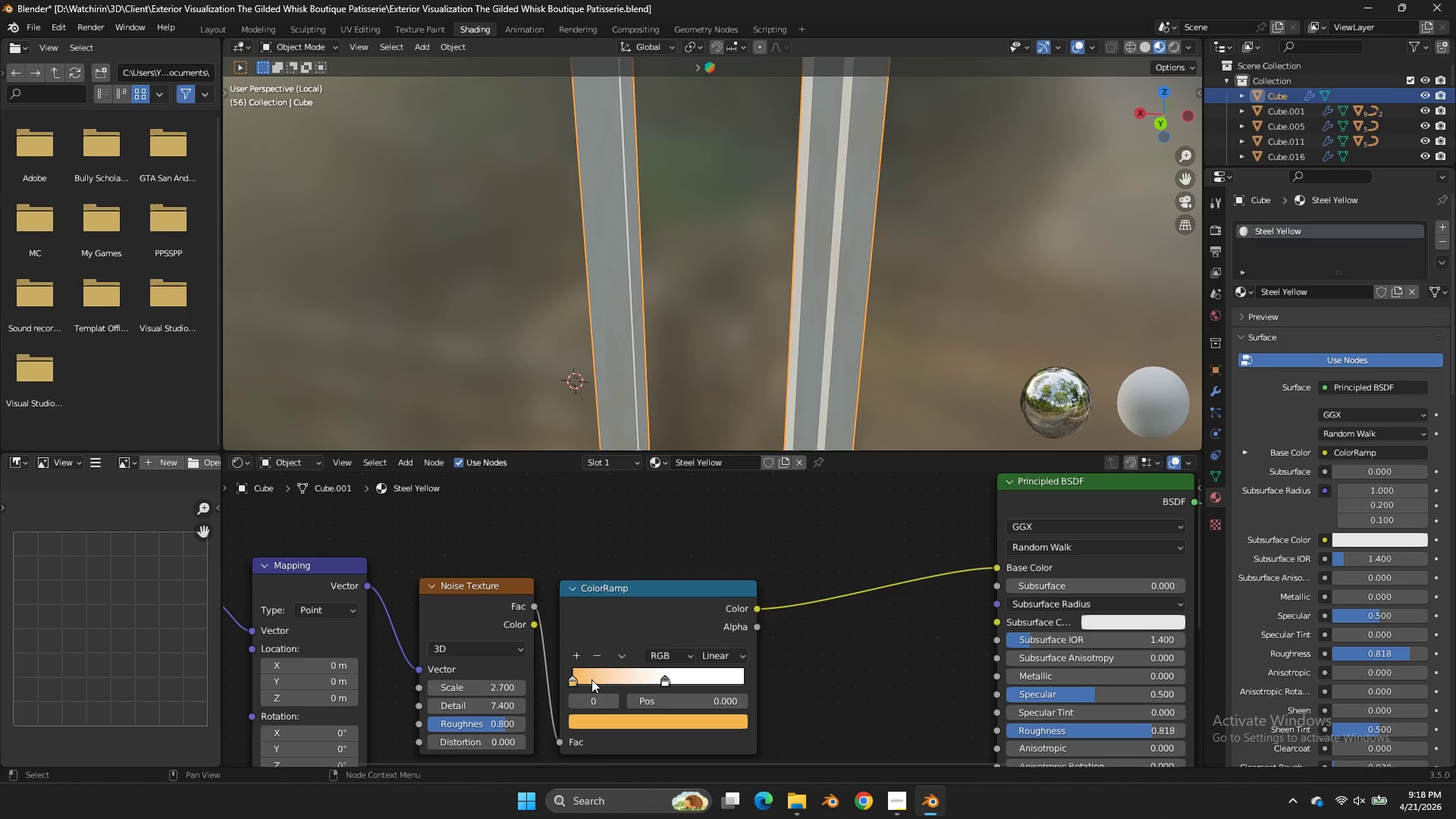 
left_click_drag(start_coordinate=[592, 679], to_coordinate=[717, 678])
 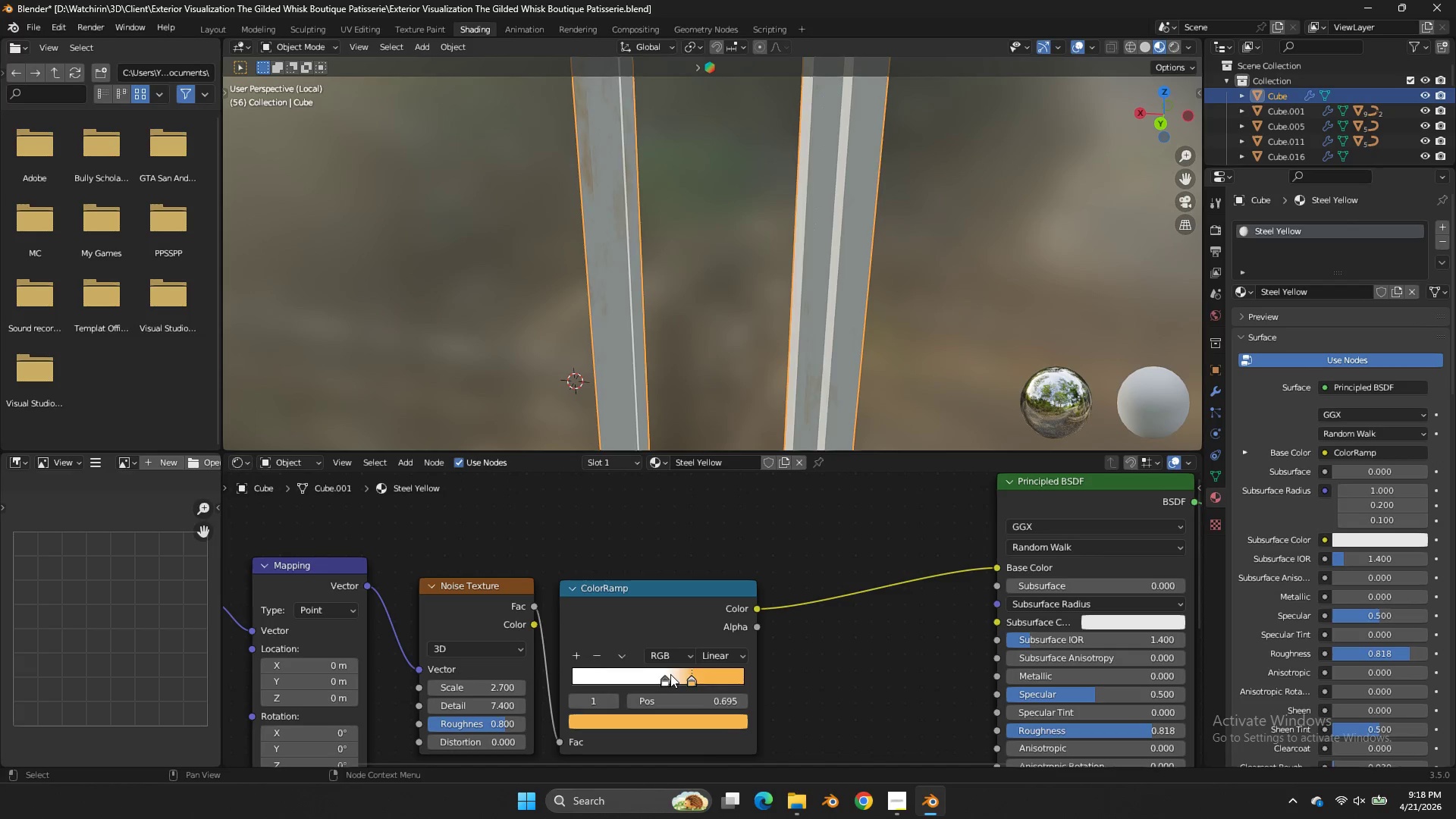 
left_click_drag(start_coordinate=[671, 674], to_coordinate=[517, 676])
 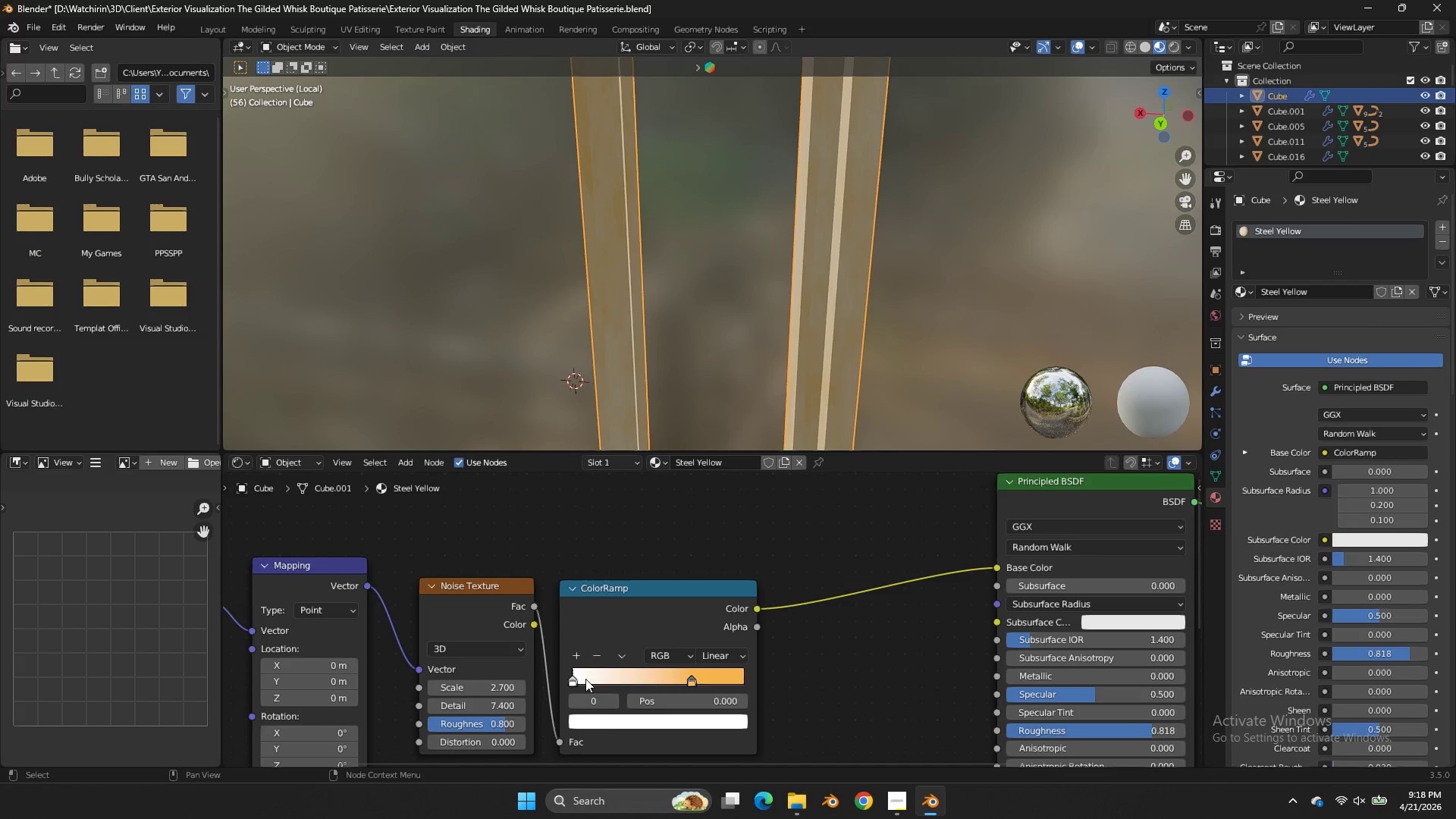 
double_click([601, 717])
 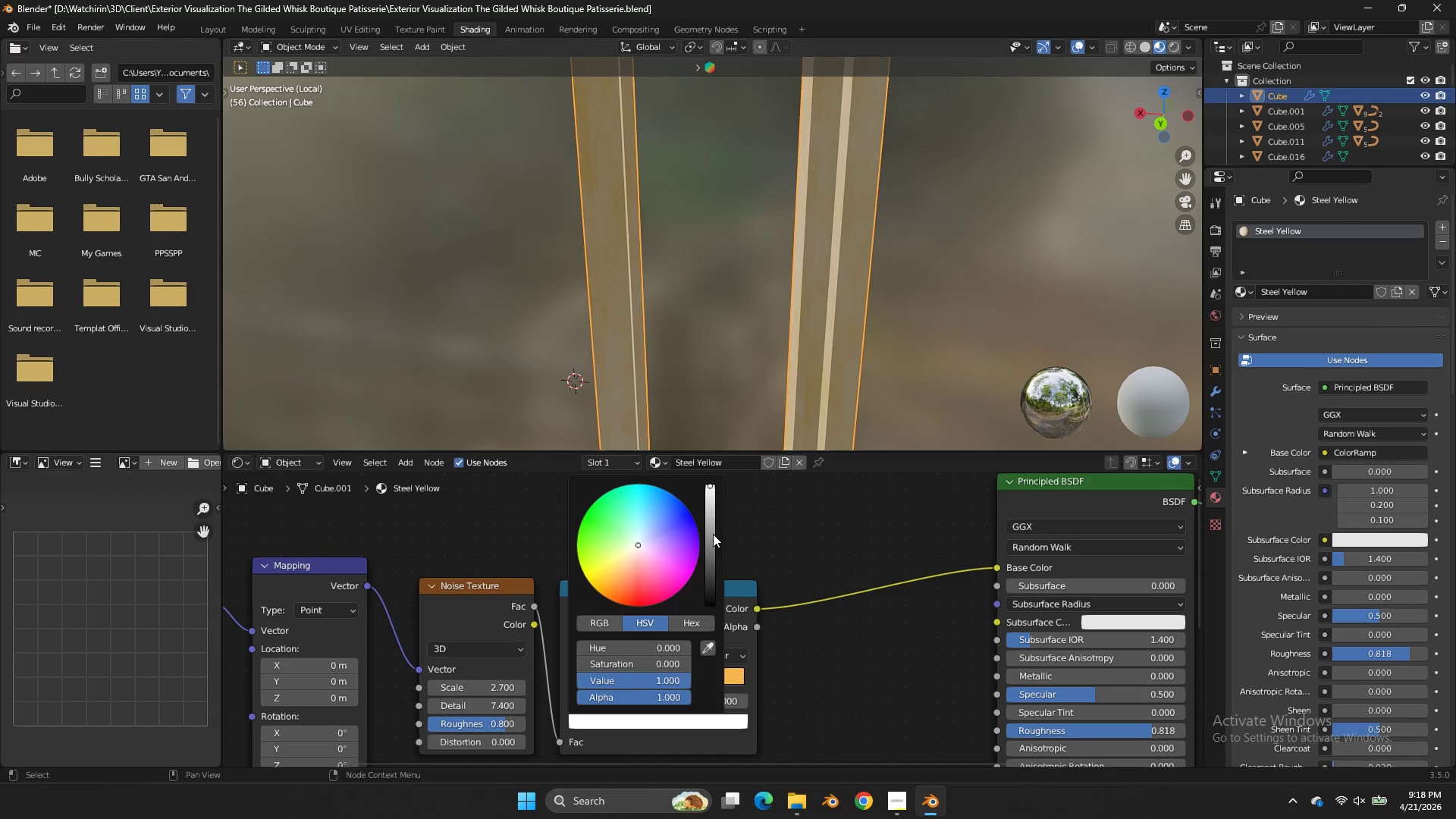 
left_click_drag(start_coordinate=[715, 536], to_coordinate=[725, 469])
 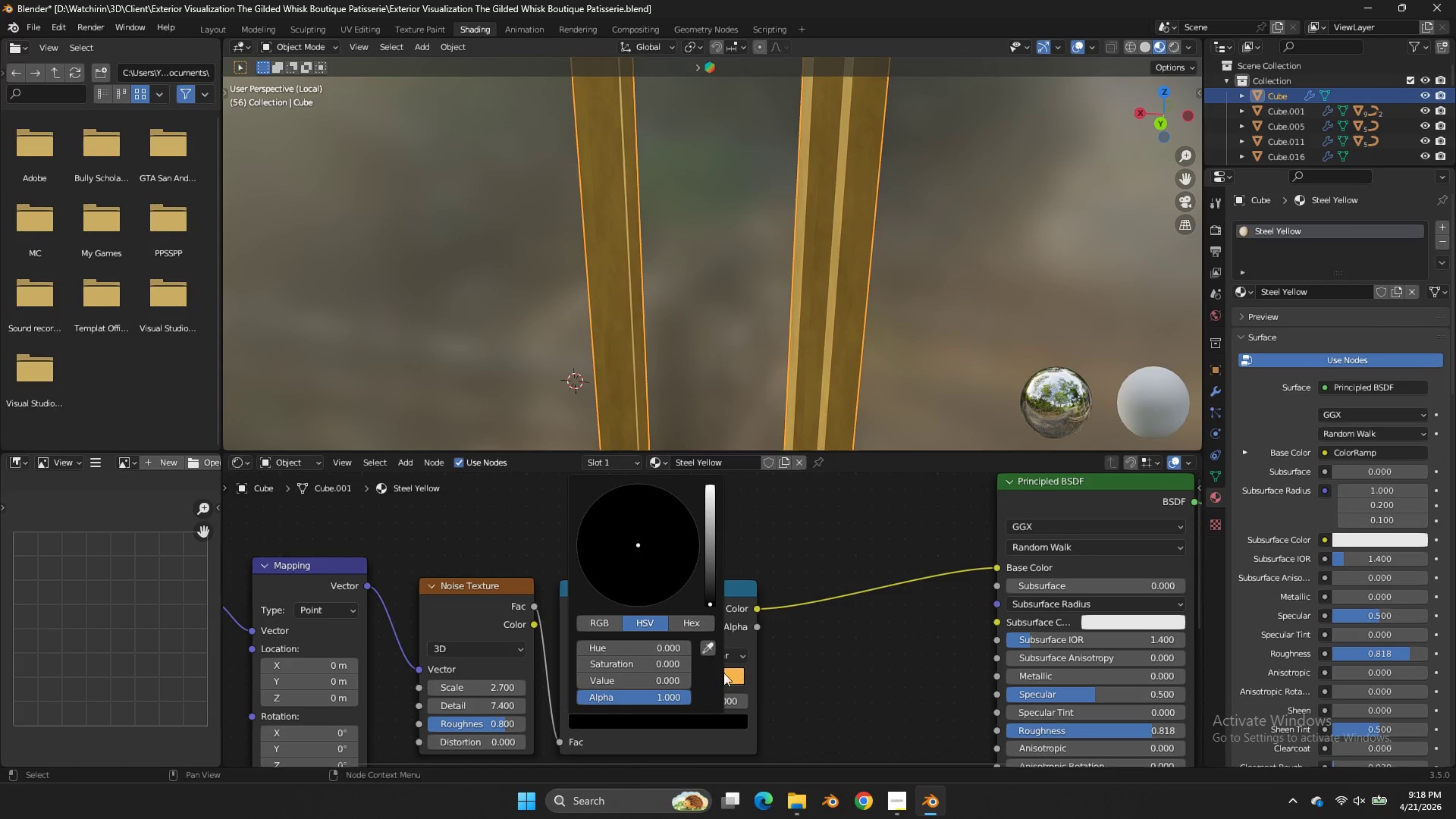 
left_click([748, 666])
 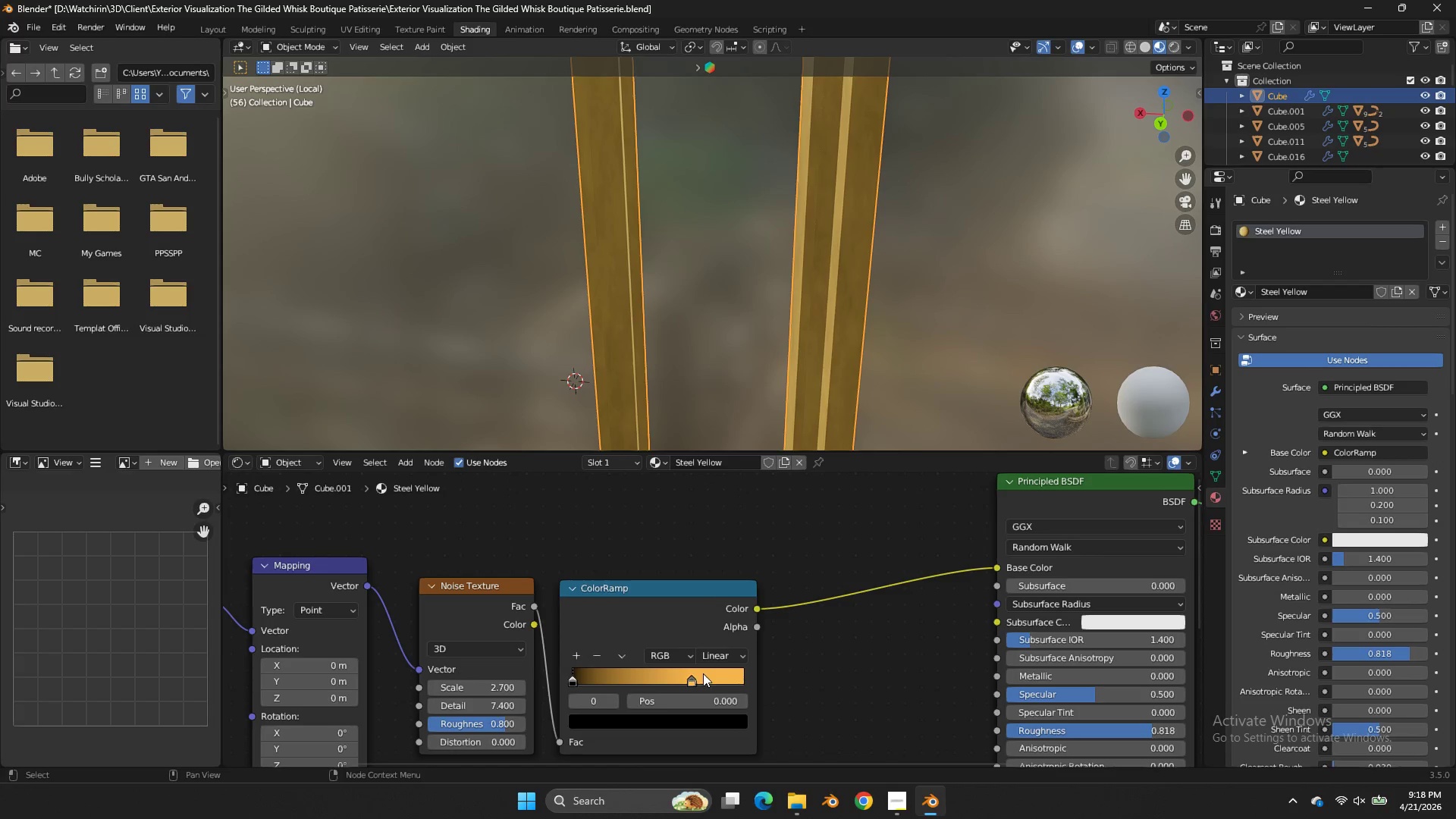 
left_click_drag(start_coordinate=[695, 676], to_coordinate=[662, 682])
 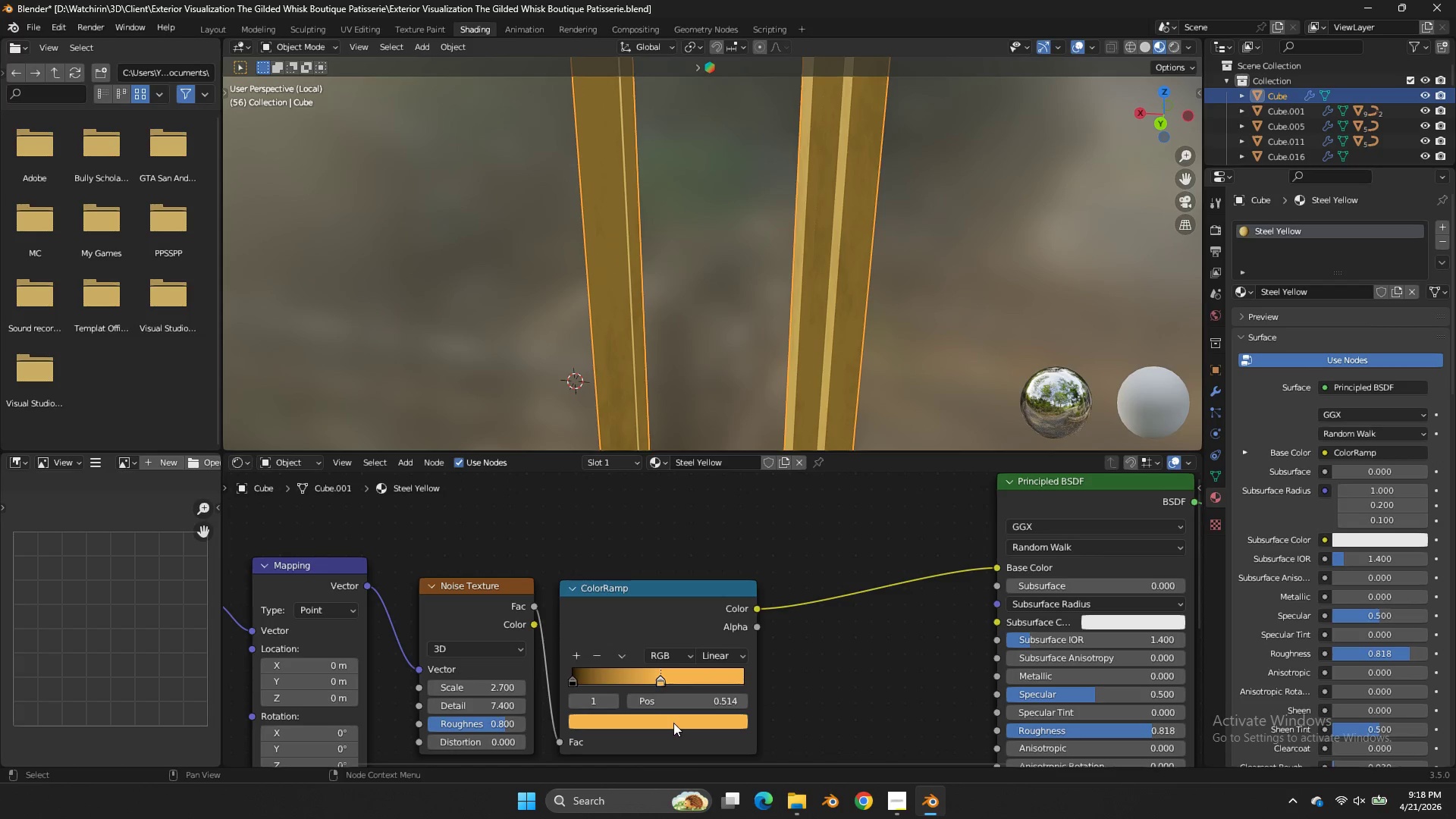 
left_click([673, 723])
 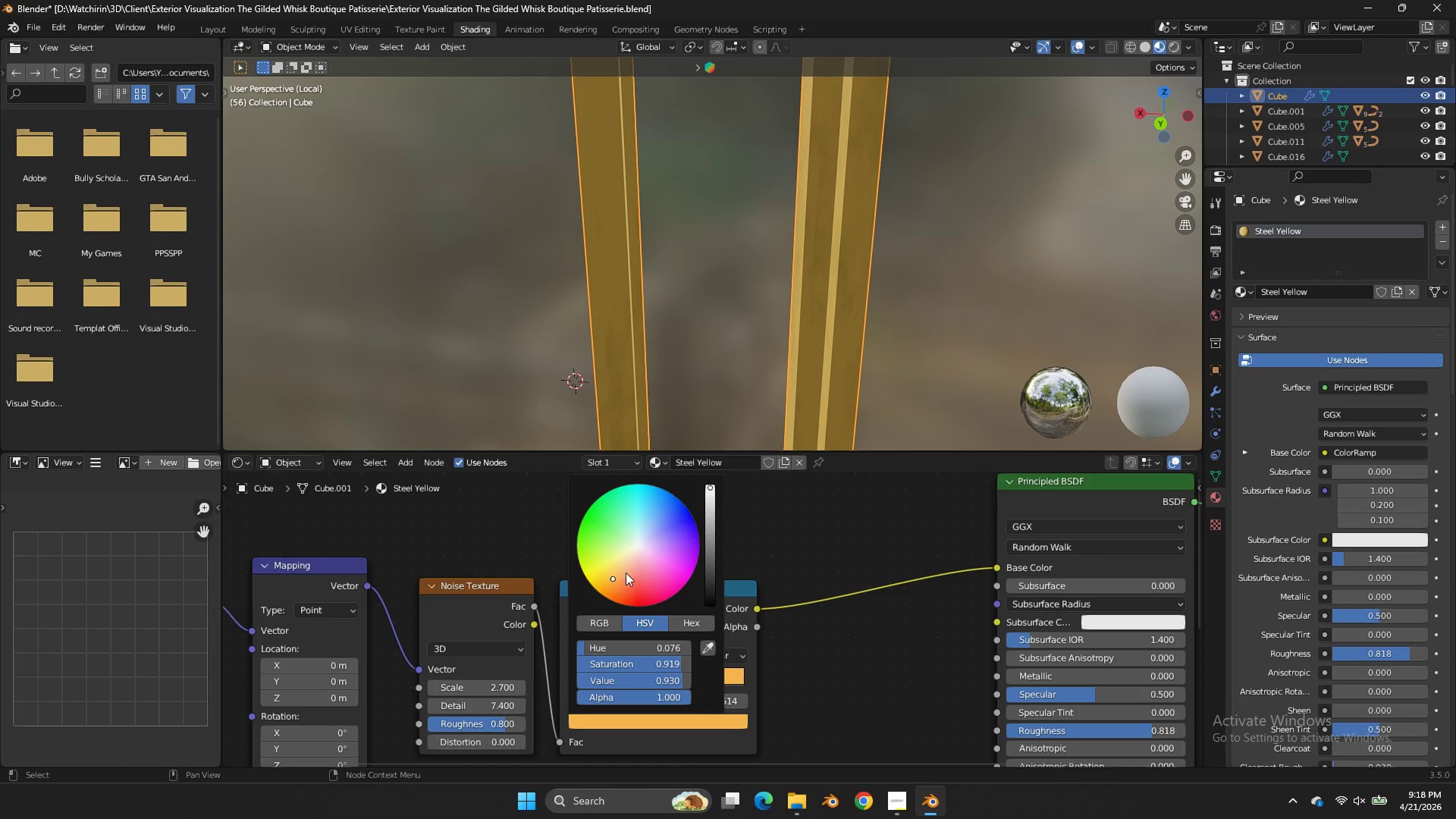 
left_click_drag(start_coordinate=[620, 582], to_coordinate=[620, 392])
 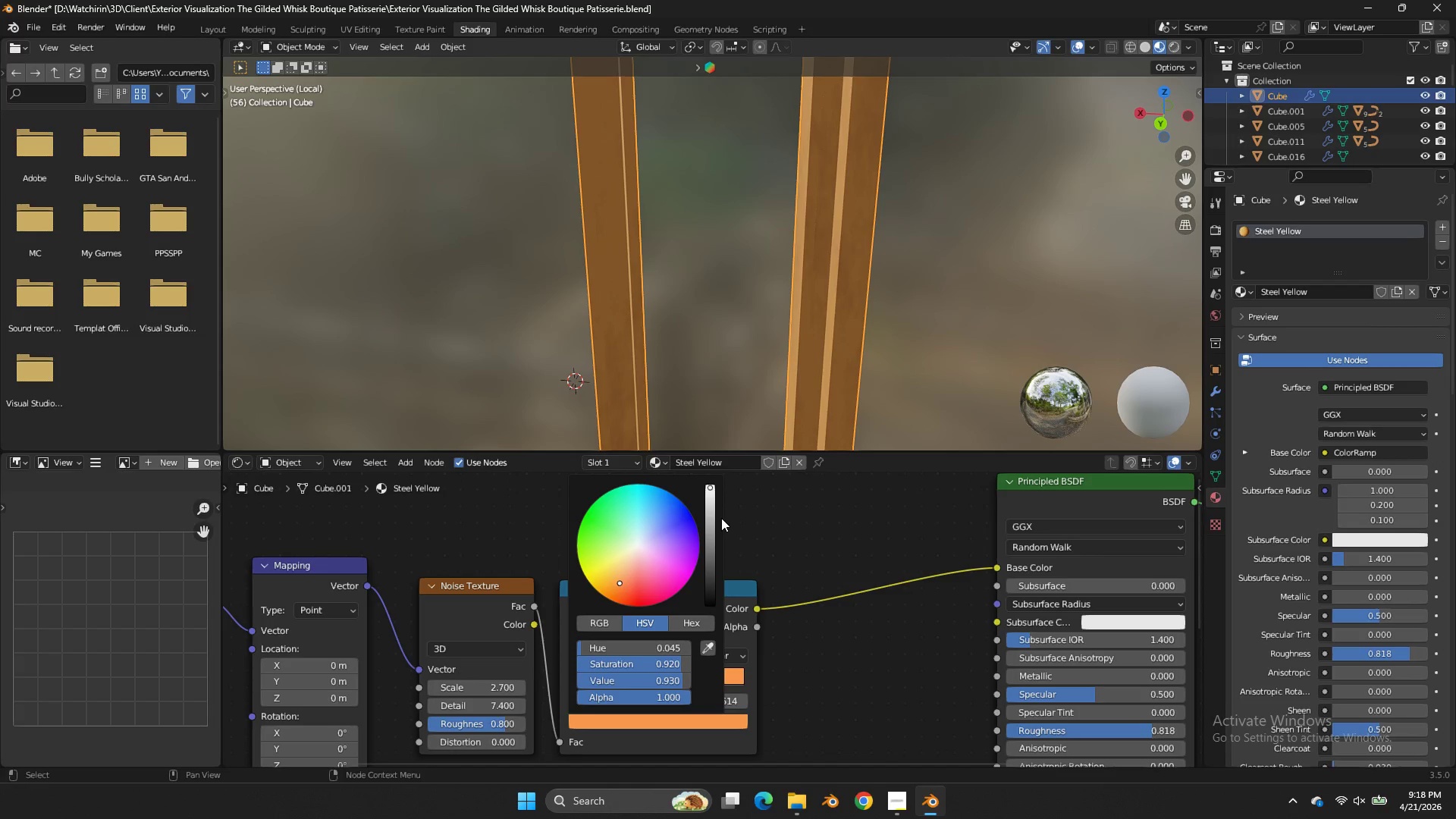 
left_click([716, 515])
 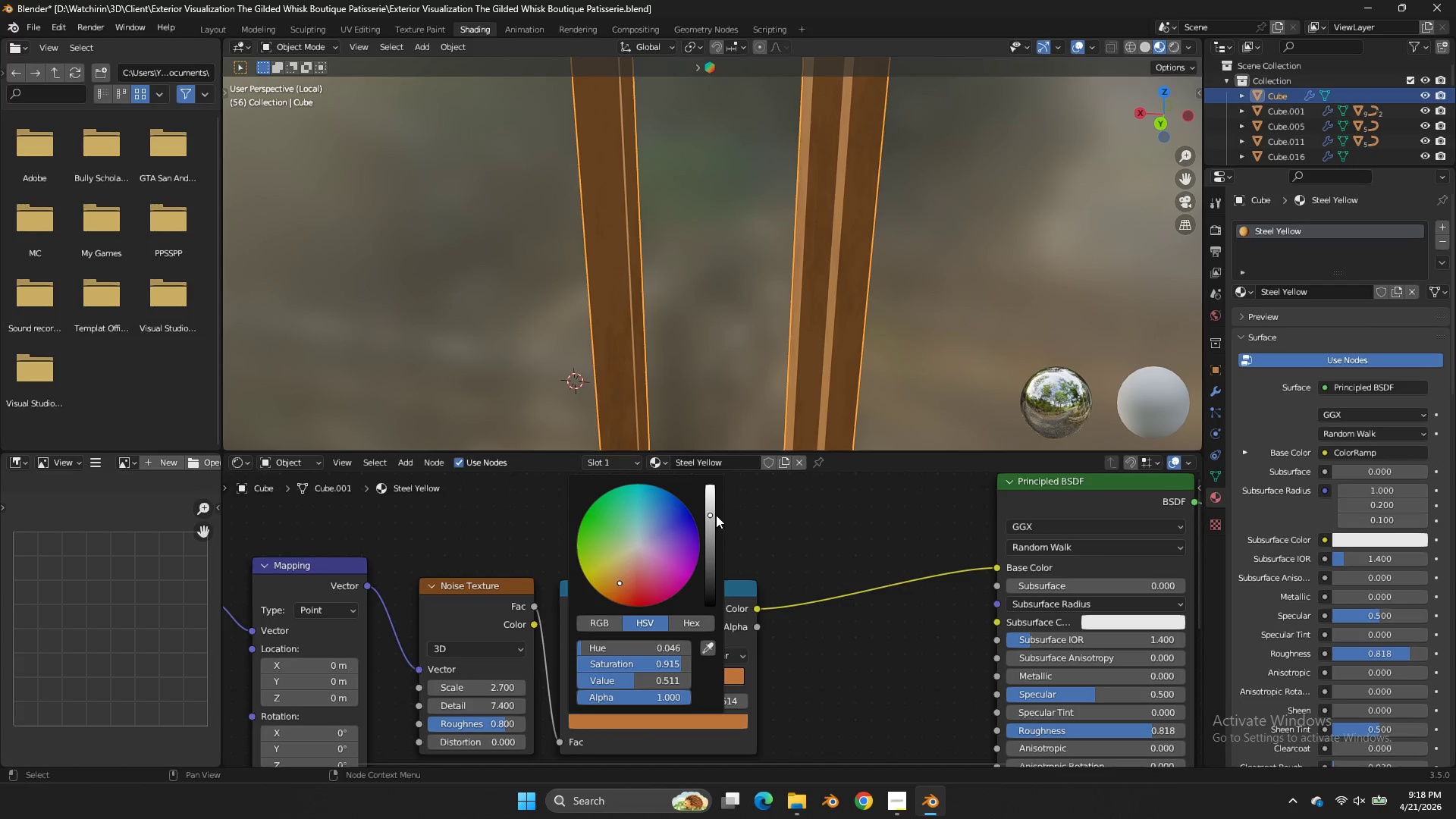 
left_click_drag(start_coordinate=[716, 515], to_coordinate=[726, 466])
 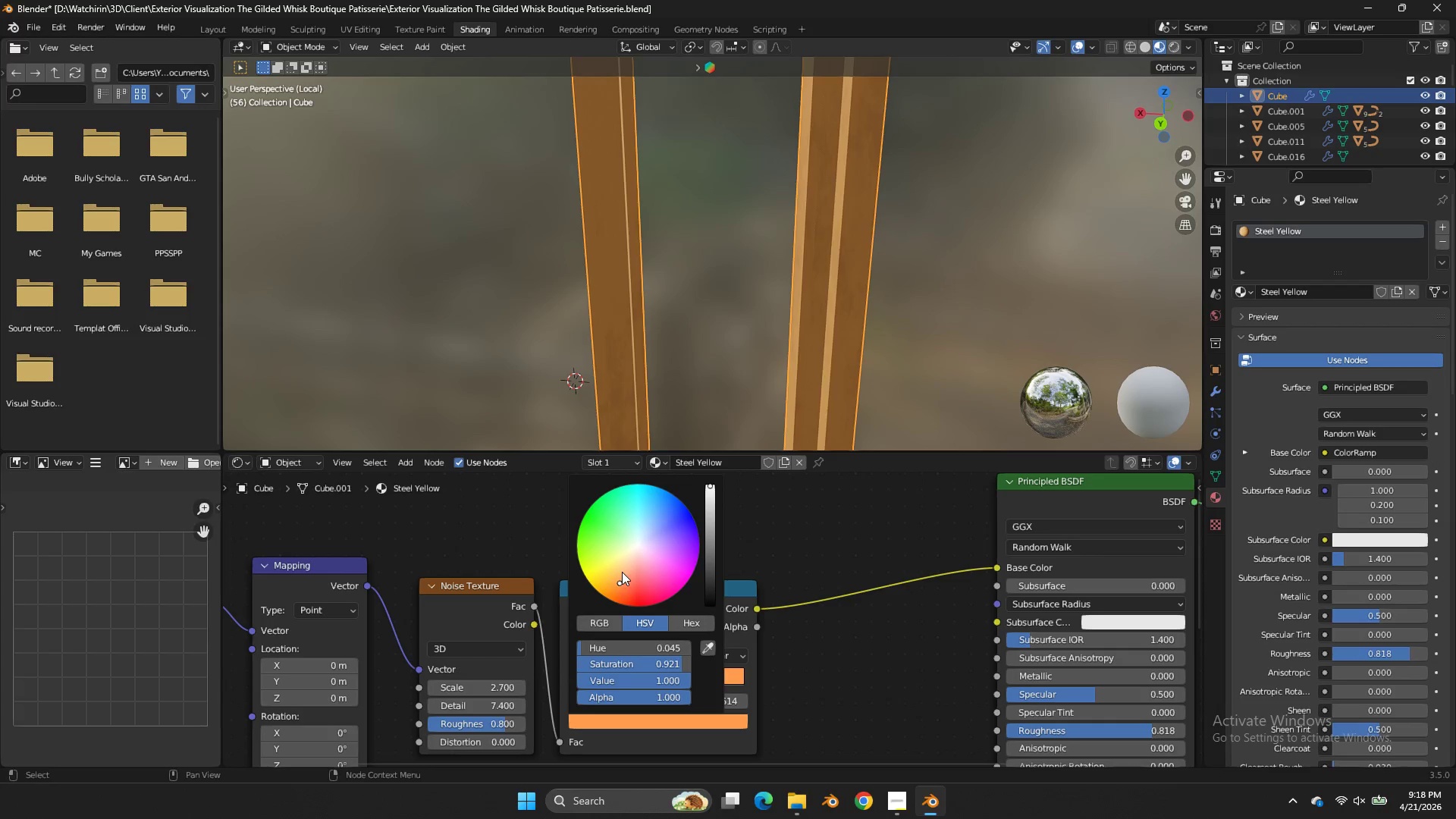 
left_click_drag(start_coordinate=[621, 573], to_coordinate=[617, 396])
 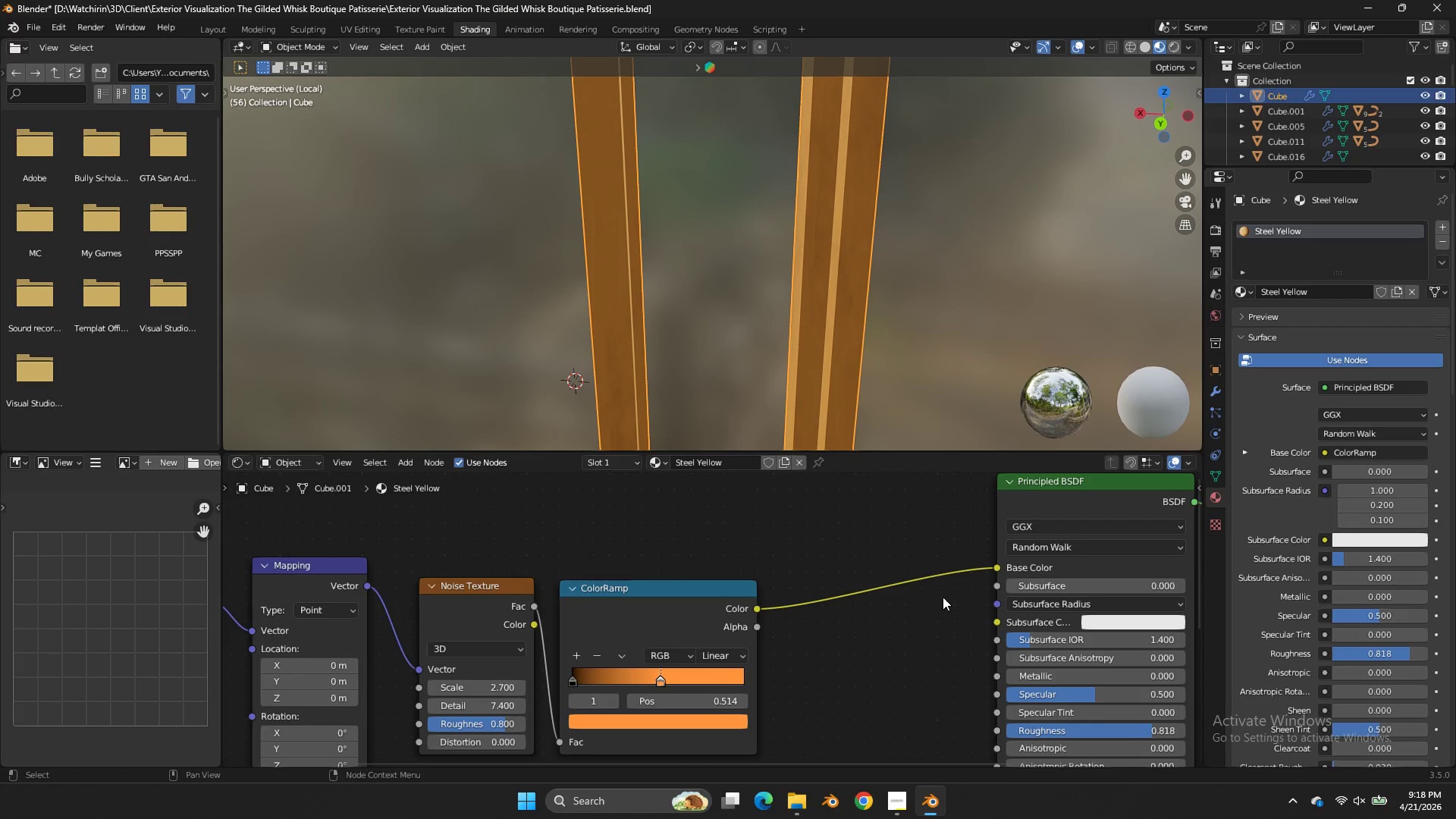 
scroll: coordinate [943, 599], scroll_direction: down, amount: 3.0
 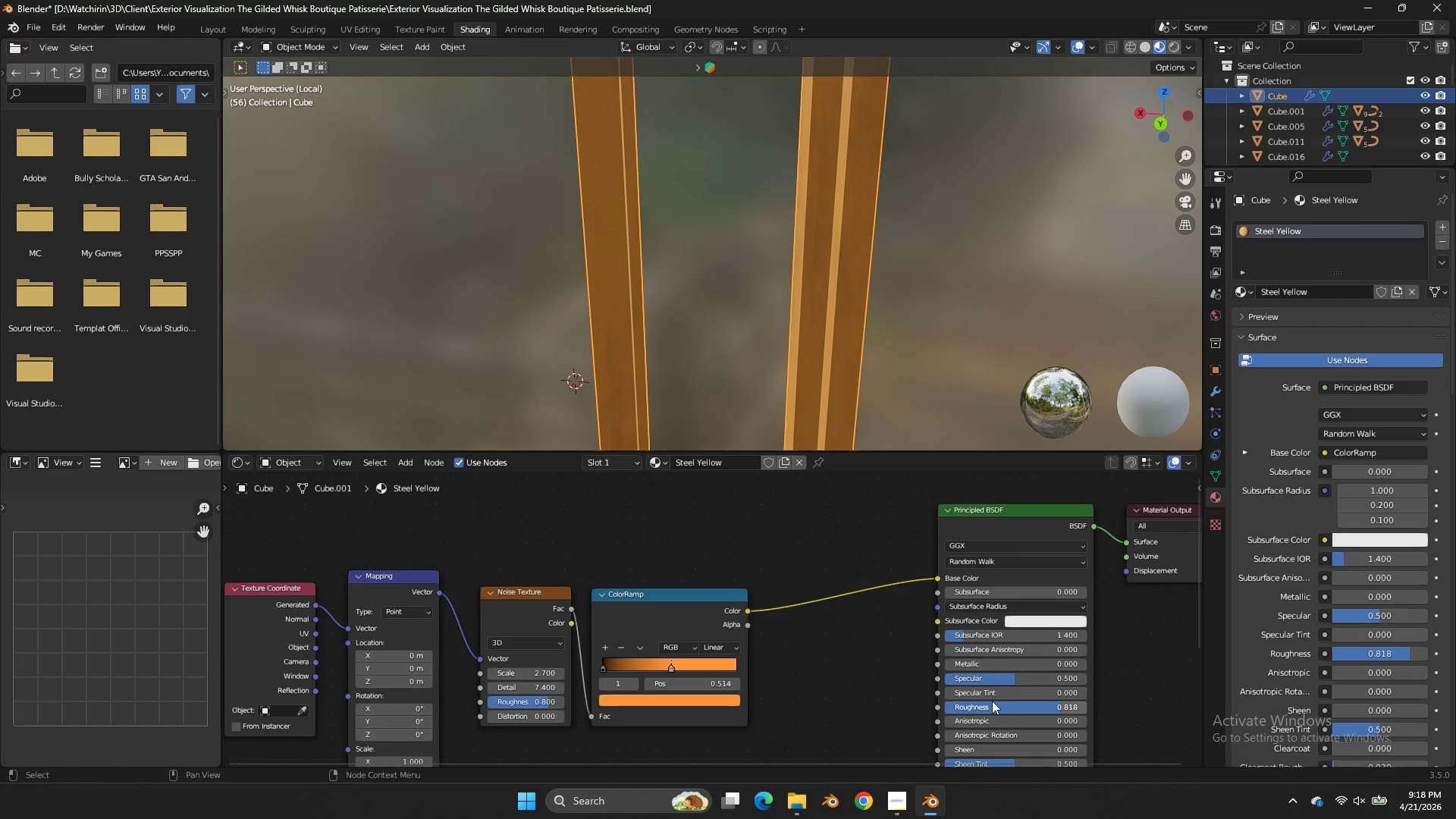 
left_click_drag(start_coordinate=[989, 666], to_coordinate=[630, 460])
 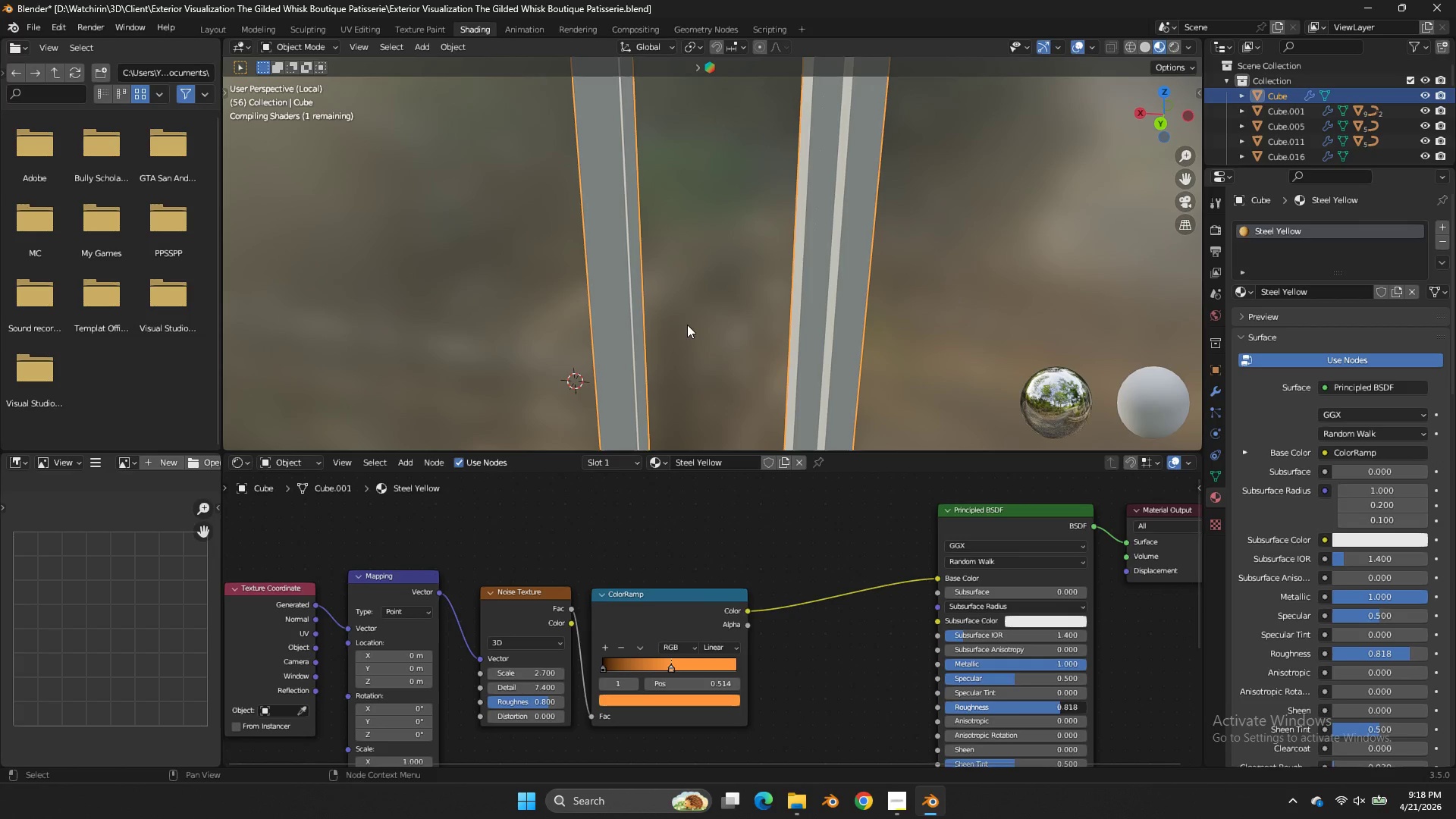 
left_click_drag(start_coordinate=[1053, 706], to_coordinate=[615, 328])
 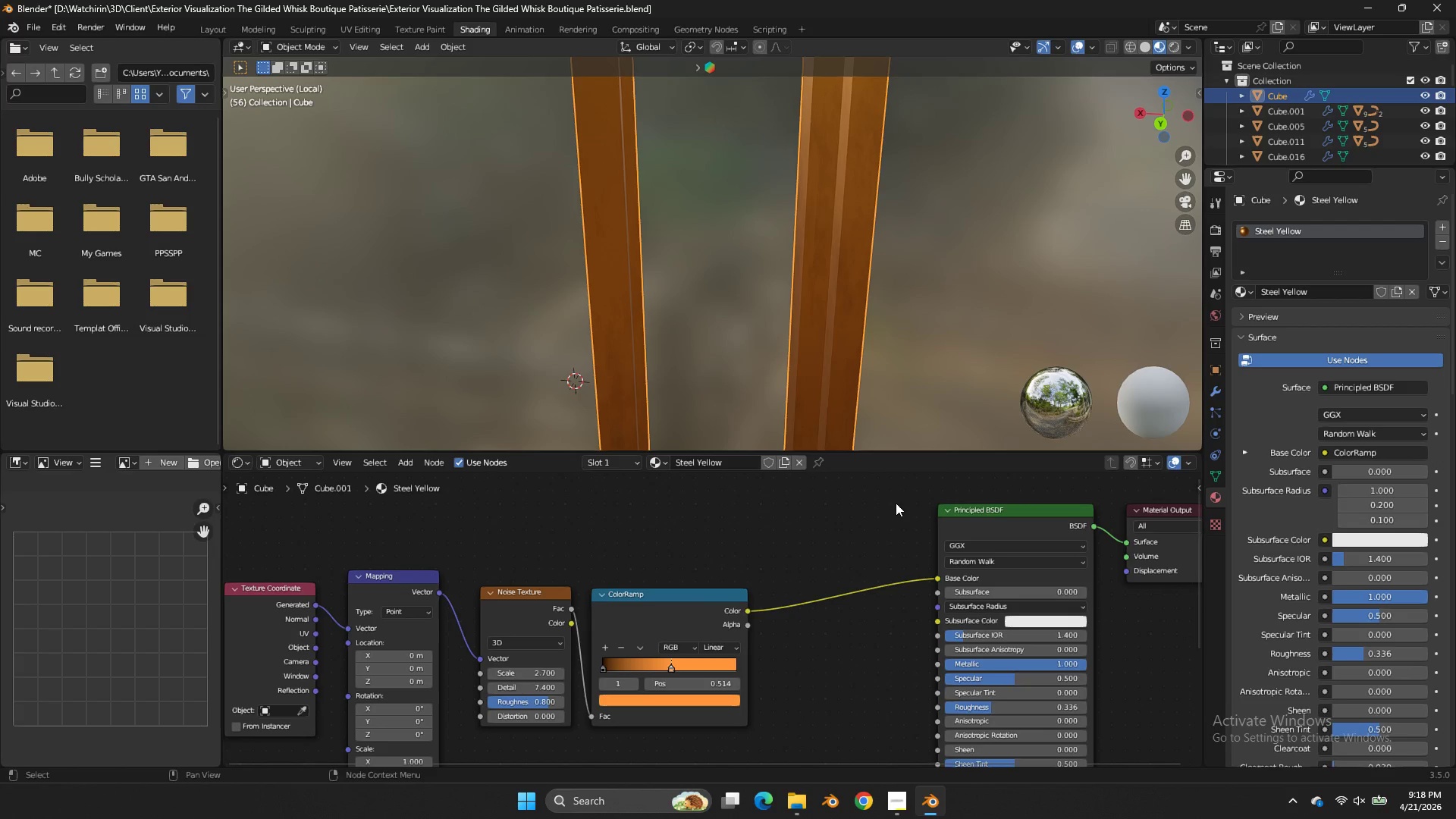 
left_click_drag(start_coordinate=[1167, 122], to_coordinate=[1139, 118])
 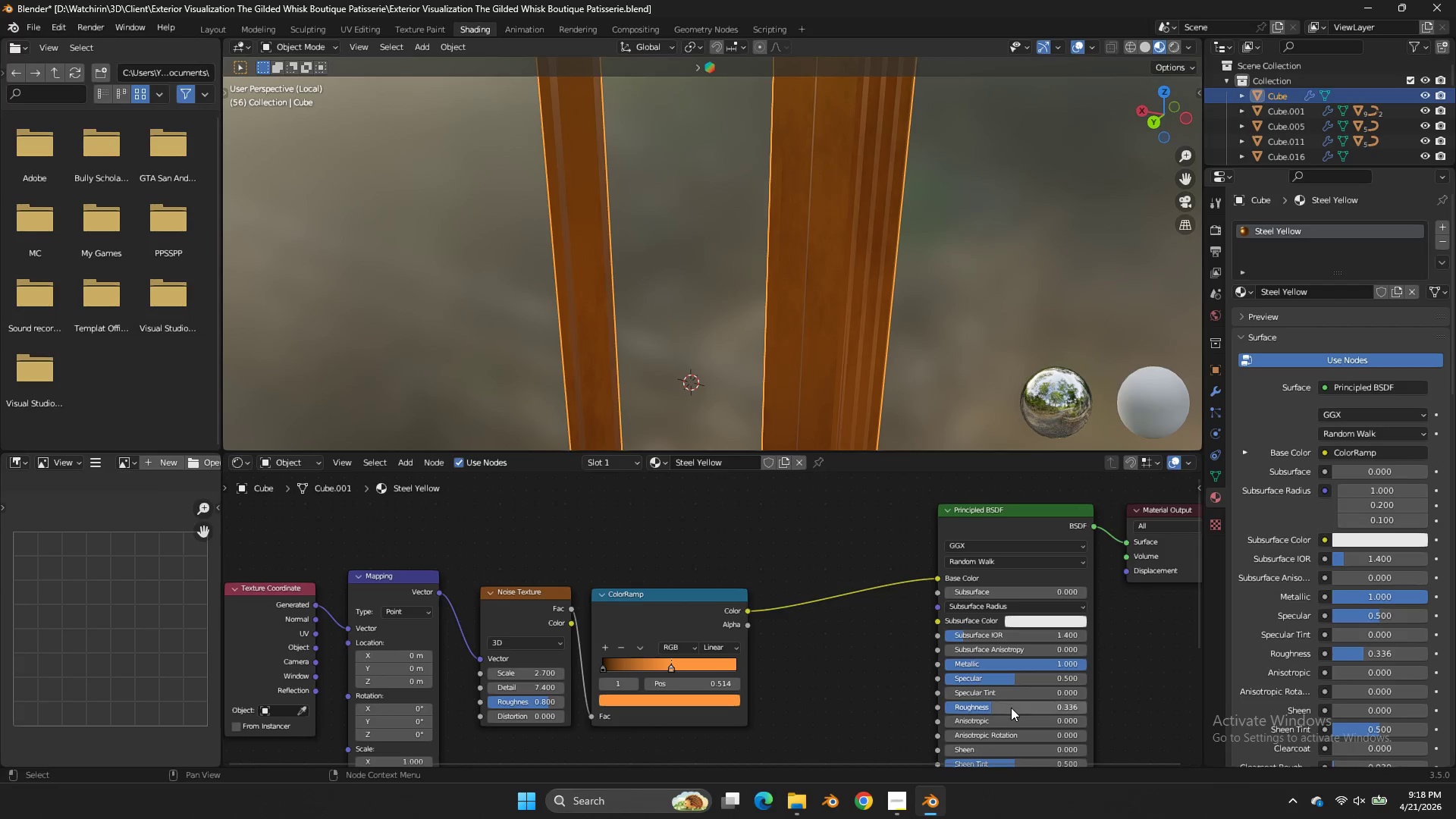 
left_click_drag(start_coordinate=[1011, 708], to_coordinate=[623, 329])
 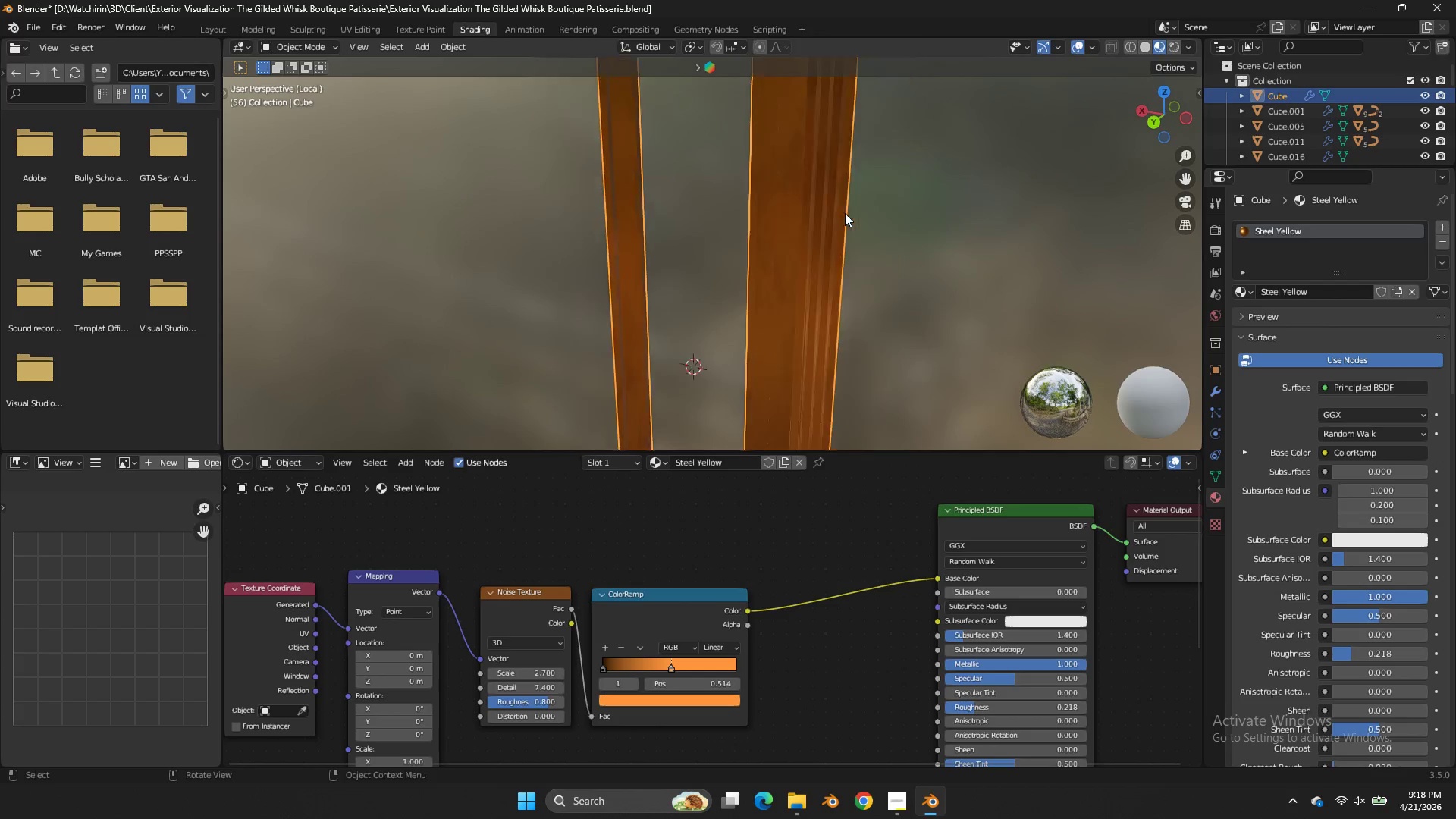 
scroll: coordinate [922, 199], scroll_direction: down, amount: 6.0
 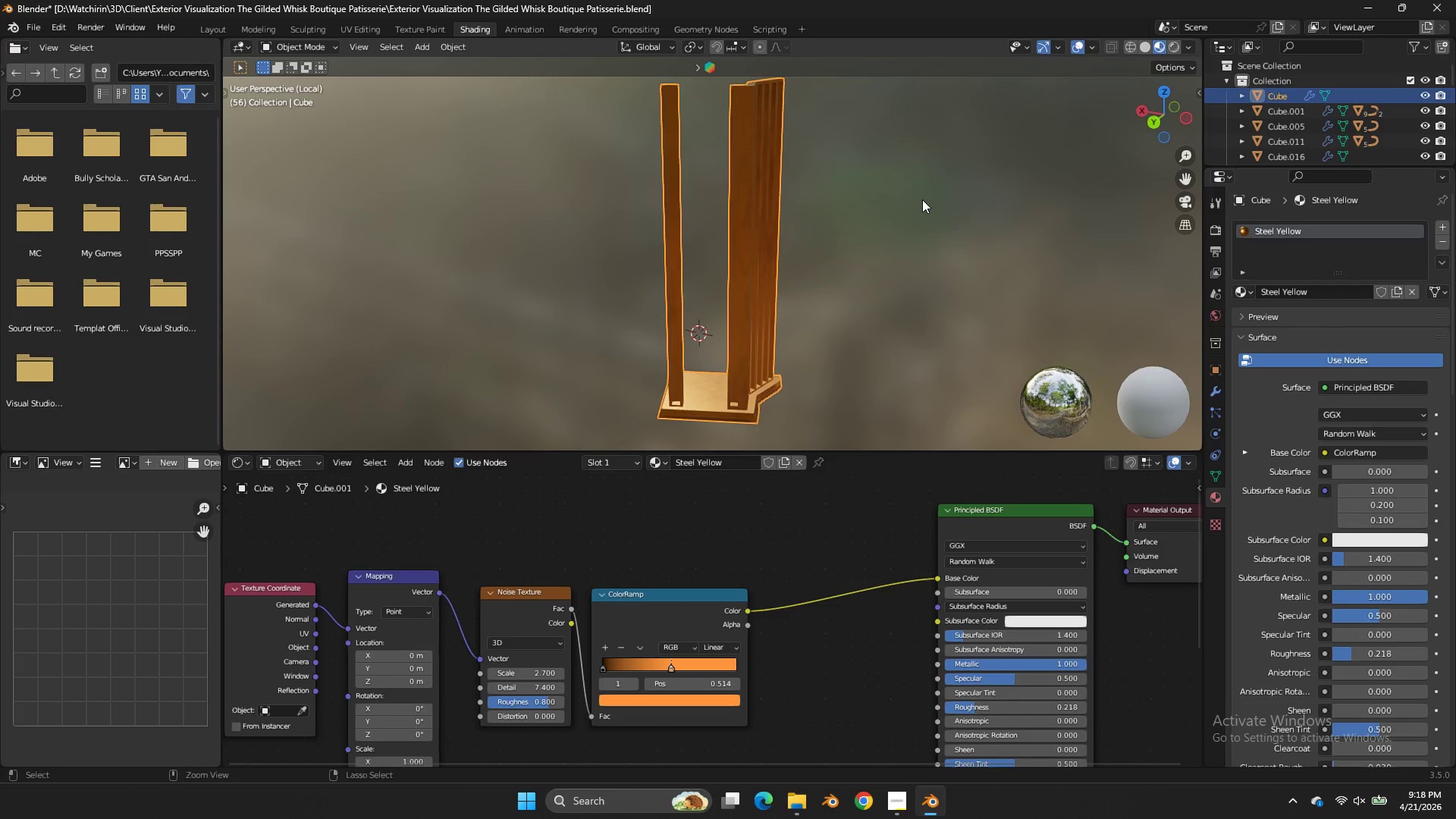 
key(Control+S)
 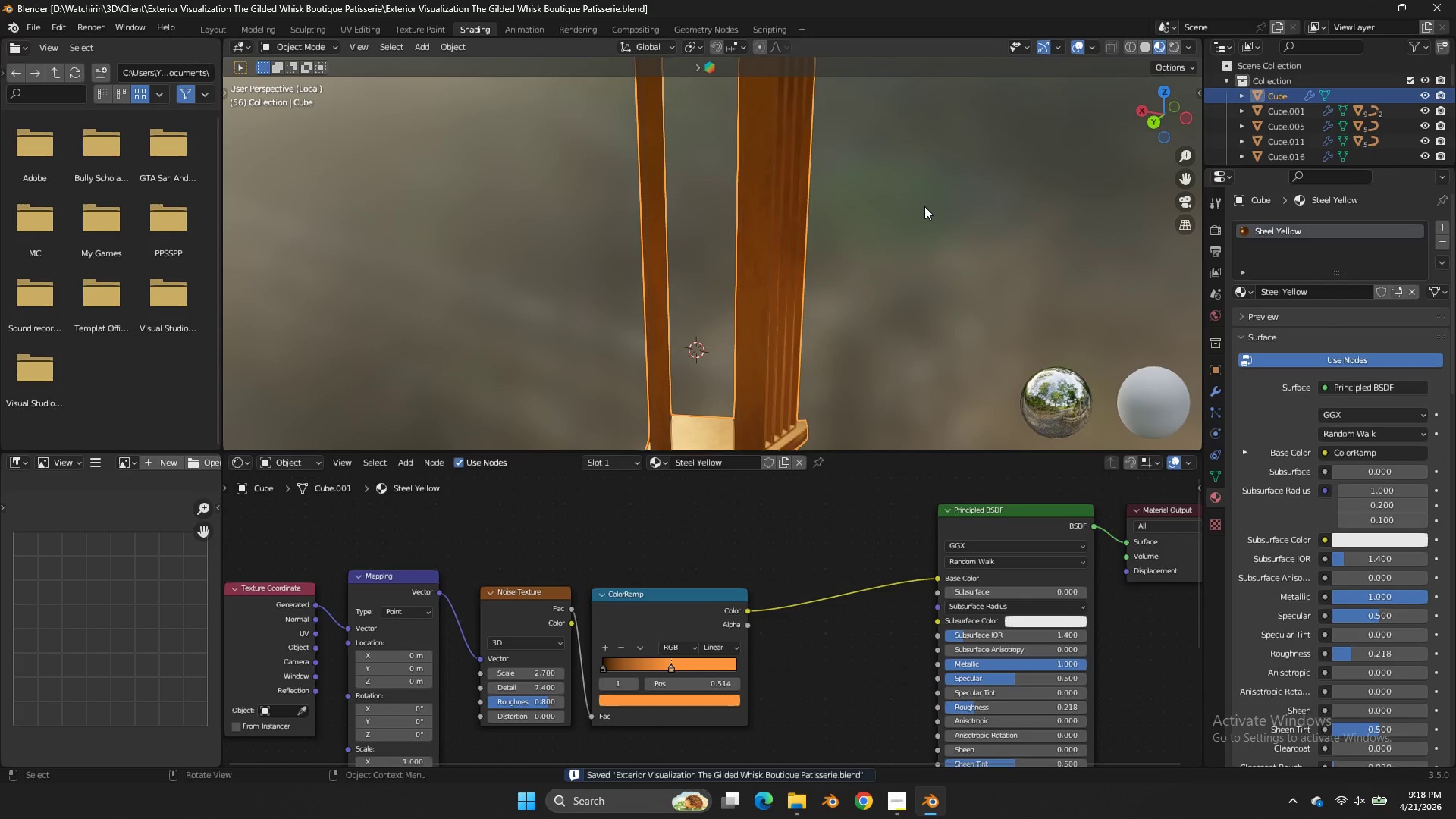 
key(Tab)
 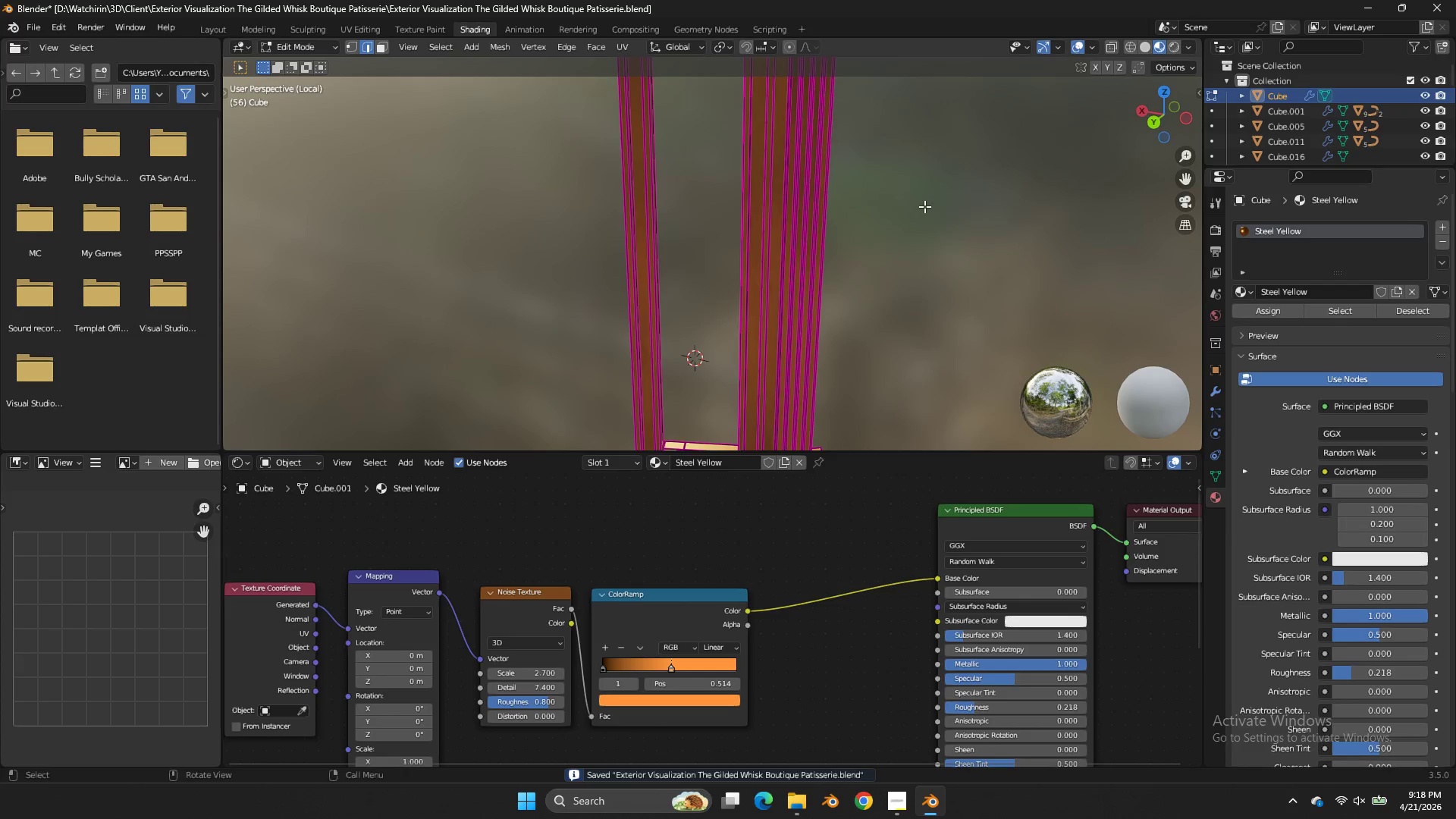 
scroll: coordinate [924, 206], scroll_direction: up, amount: 3.0
 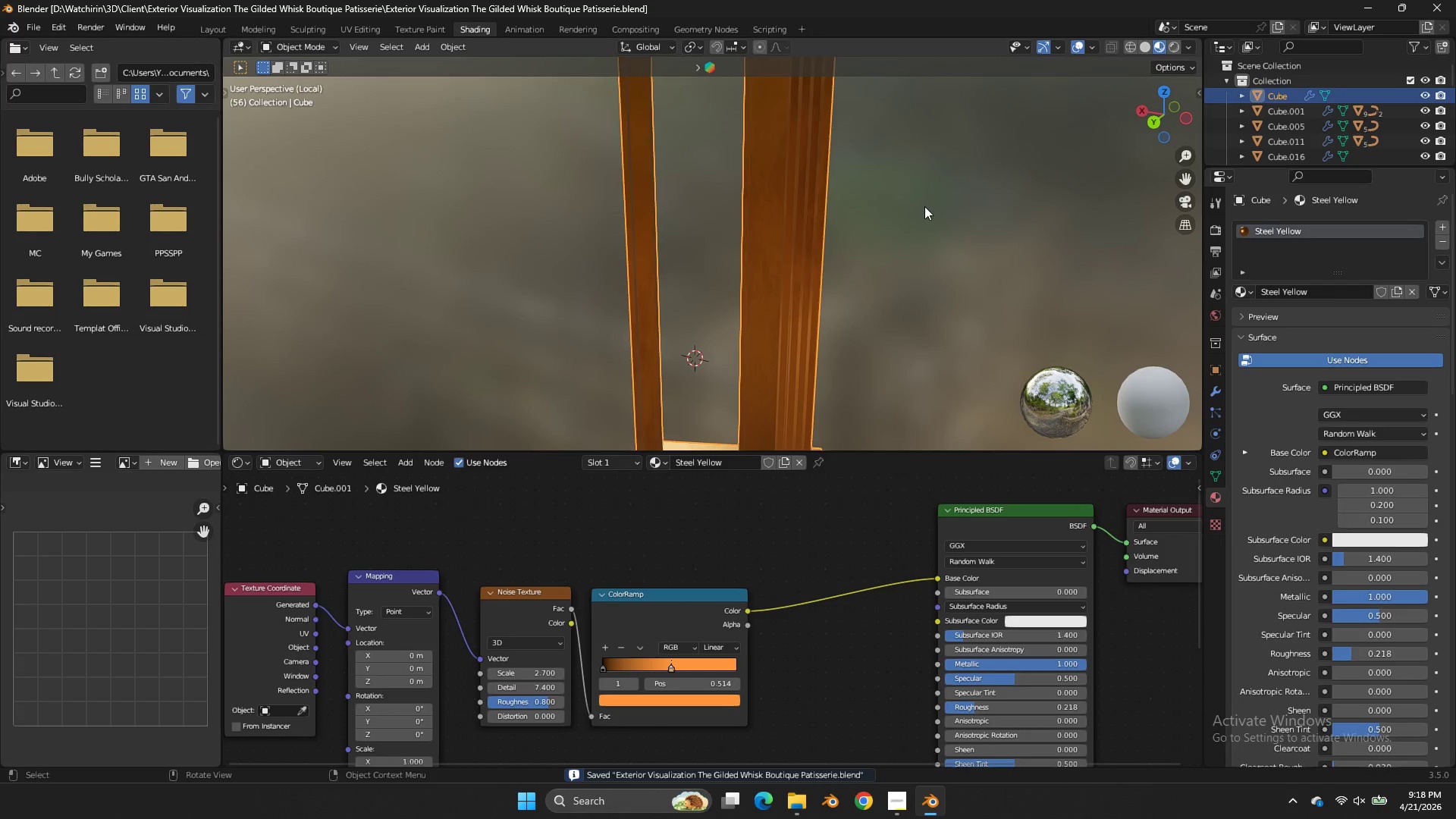 
key(Tab)
 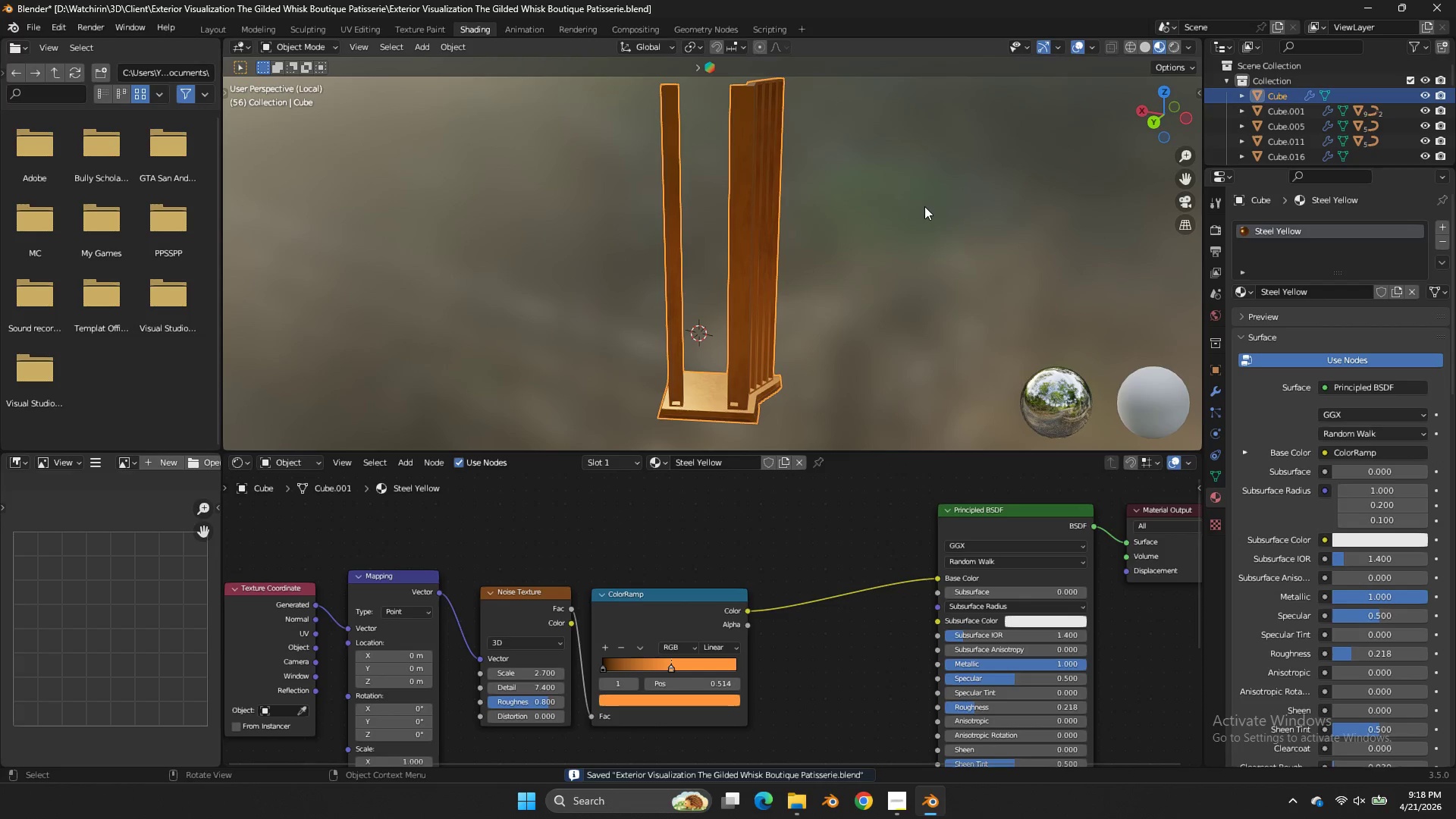 
scroll: coordinate [924, 206], scroll_direction: down, amount: 3.0
 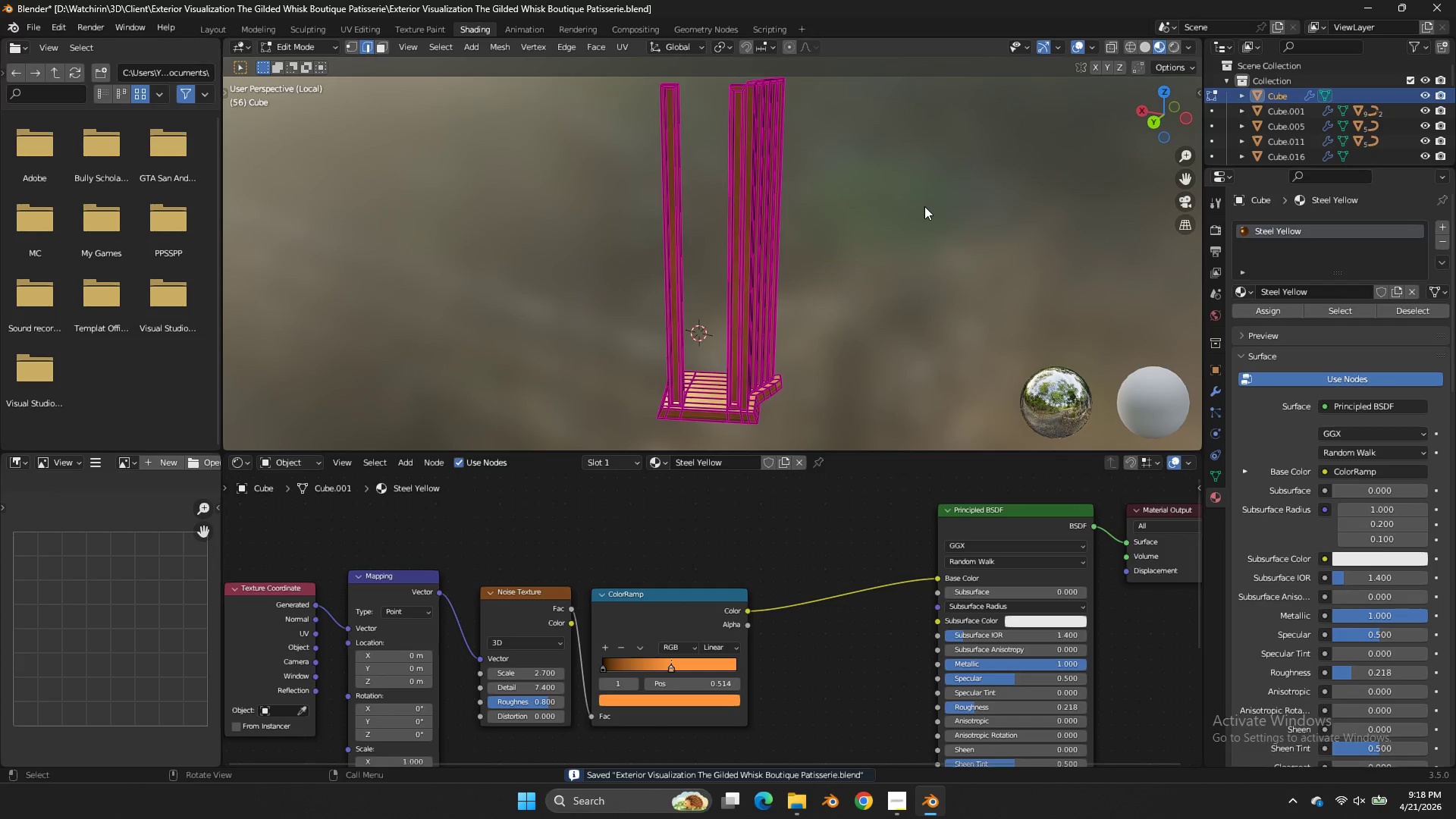 
scroll: coordinate [704, 599], scroll_direction: up, amount: 4.0
 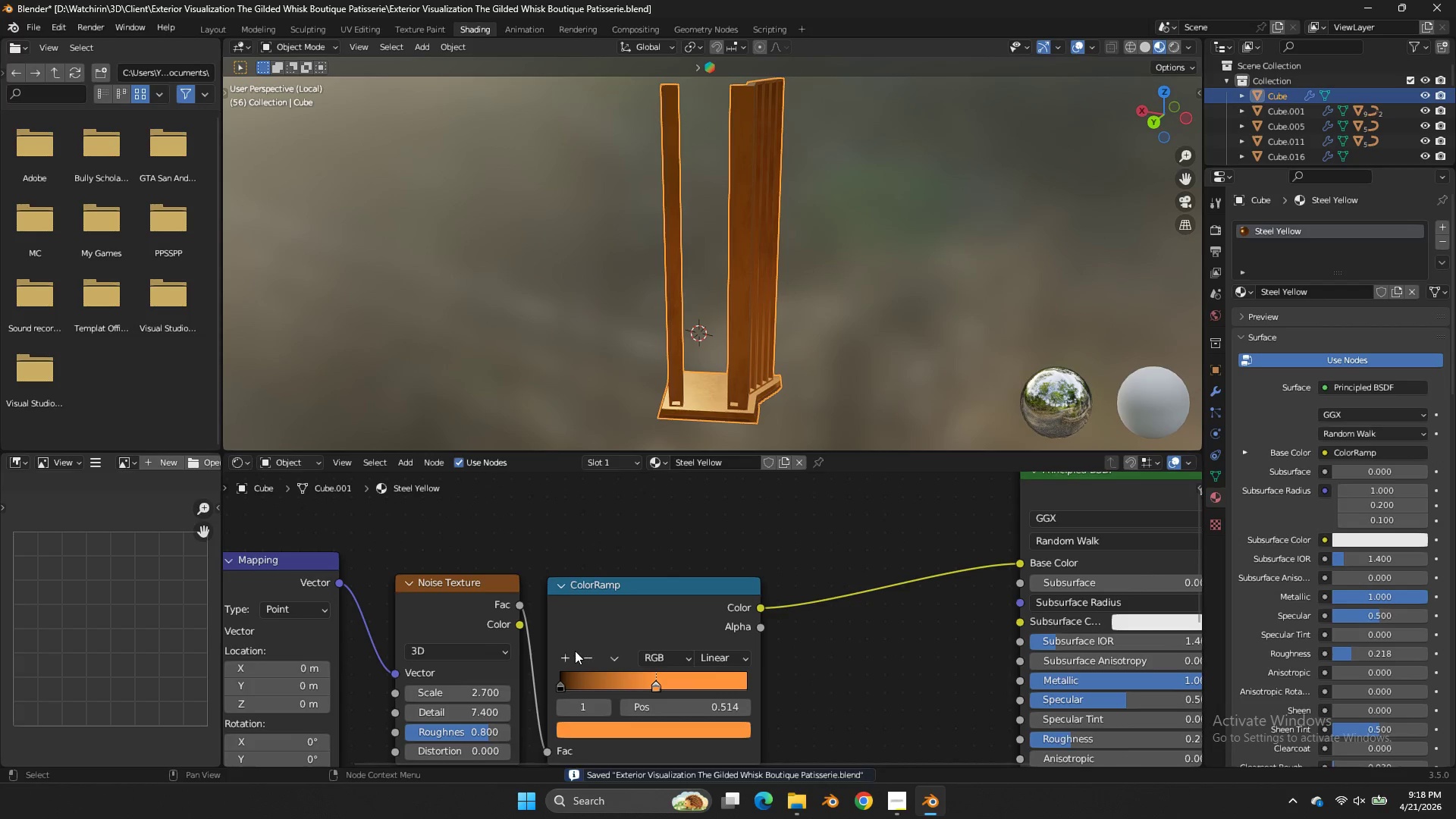 
left_click([566, 653])
 